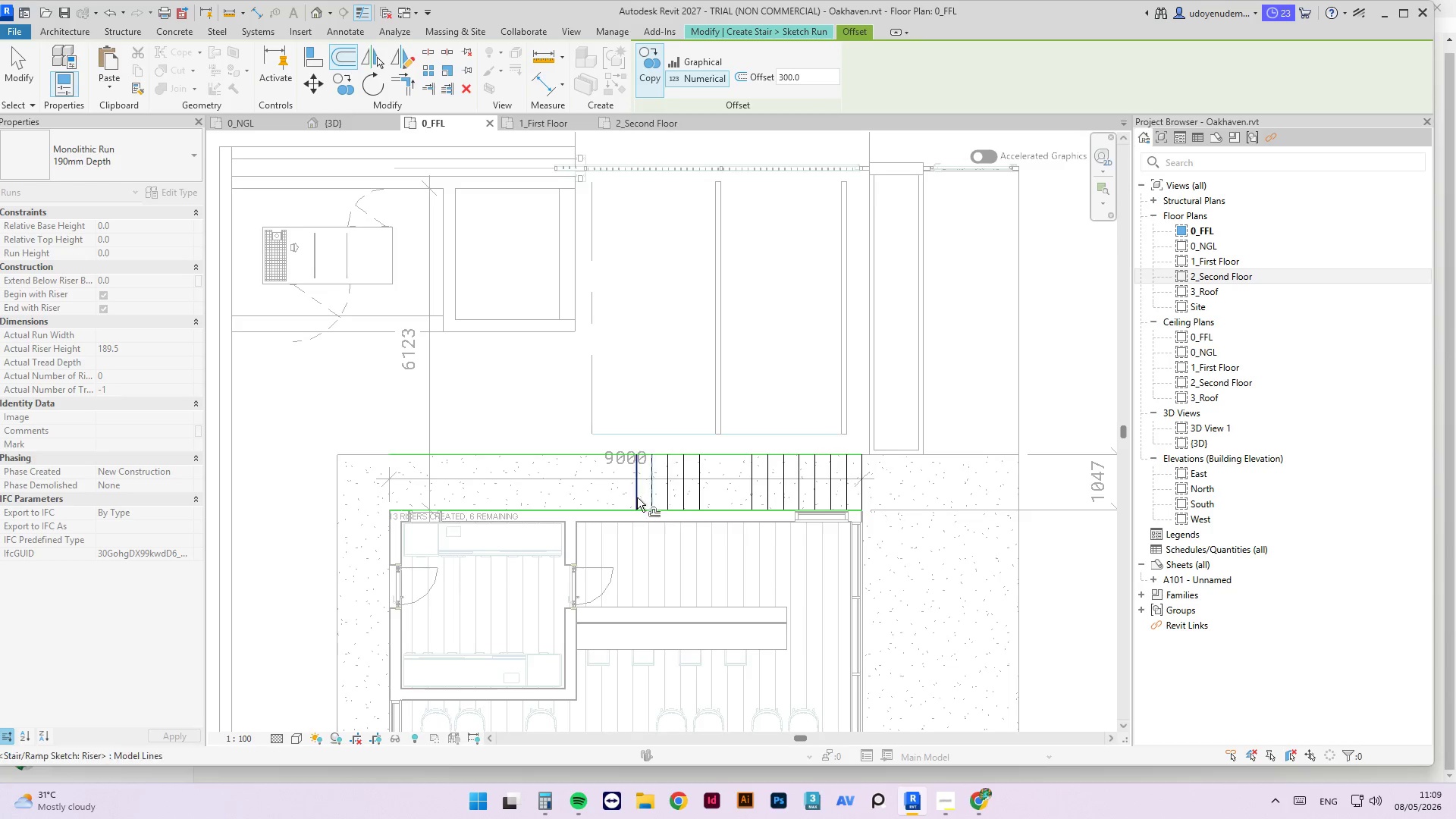 
left_click([635, 491])
 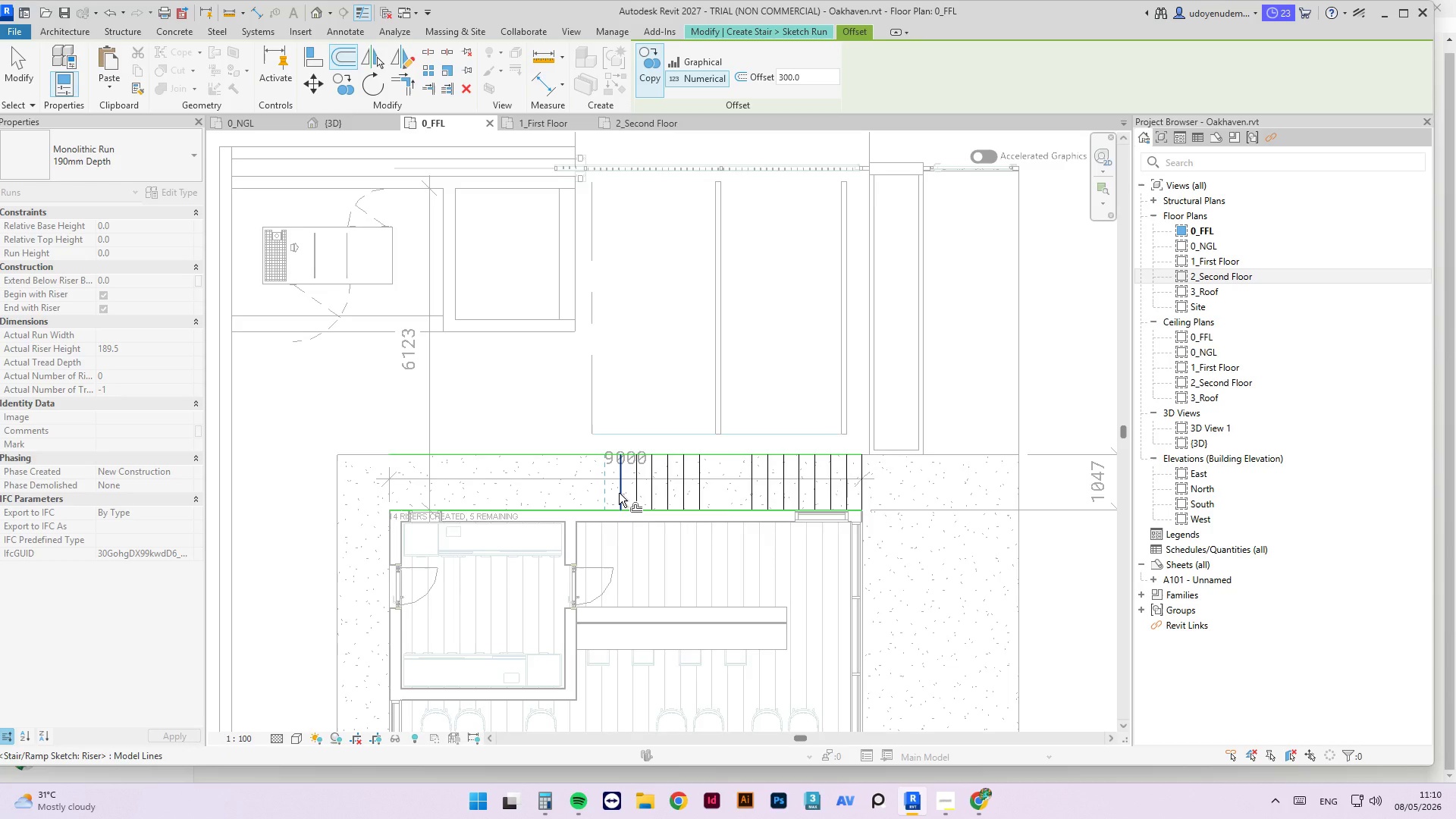 
wait(9.69)
 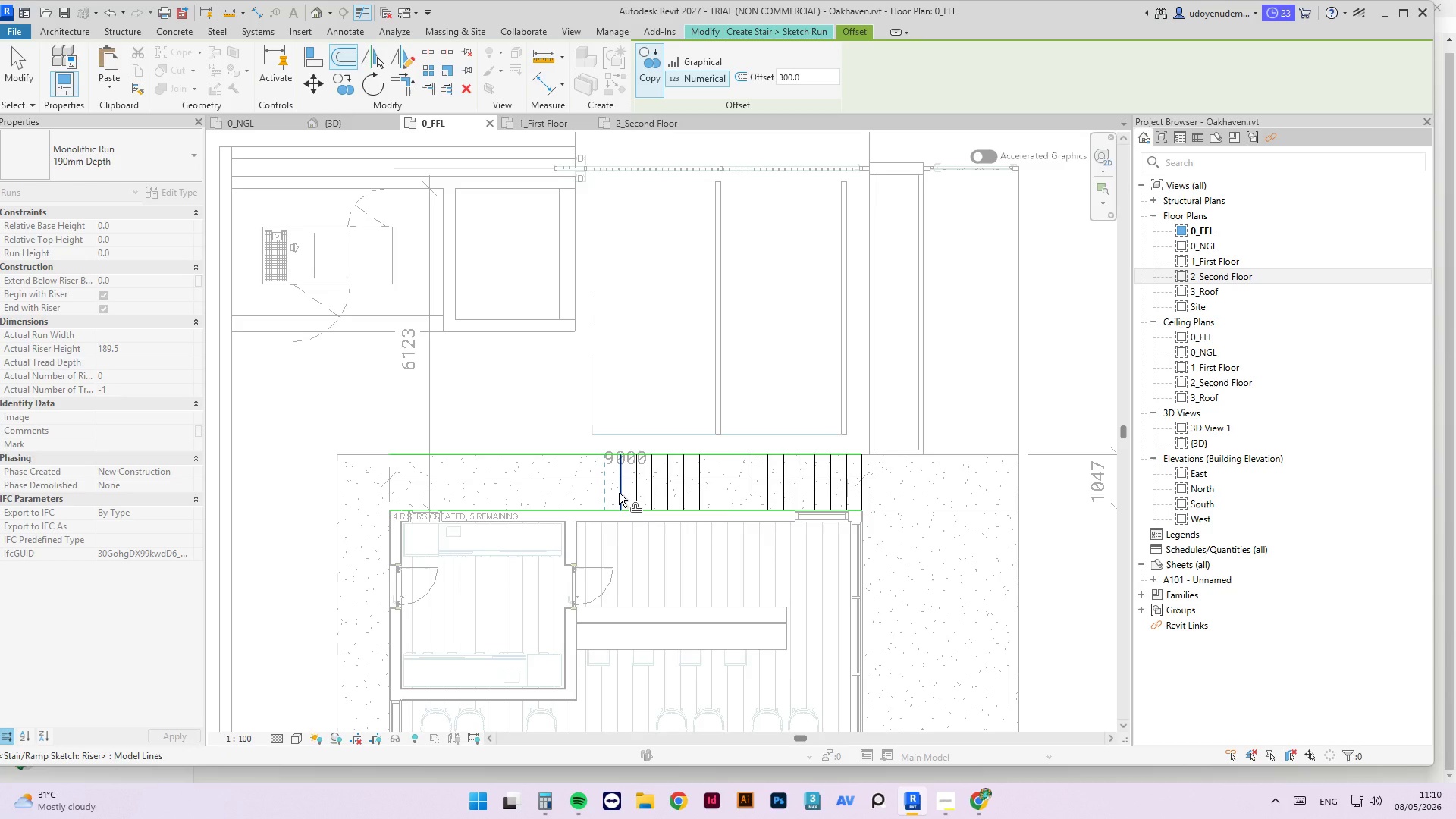 
left_click([616, 491])
 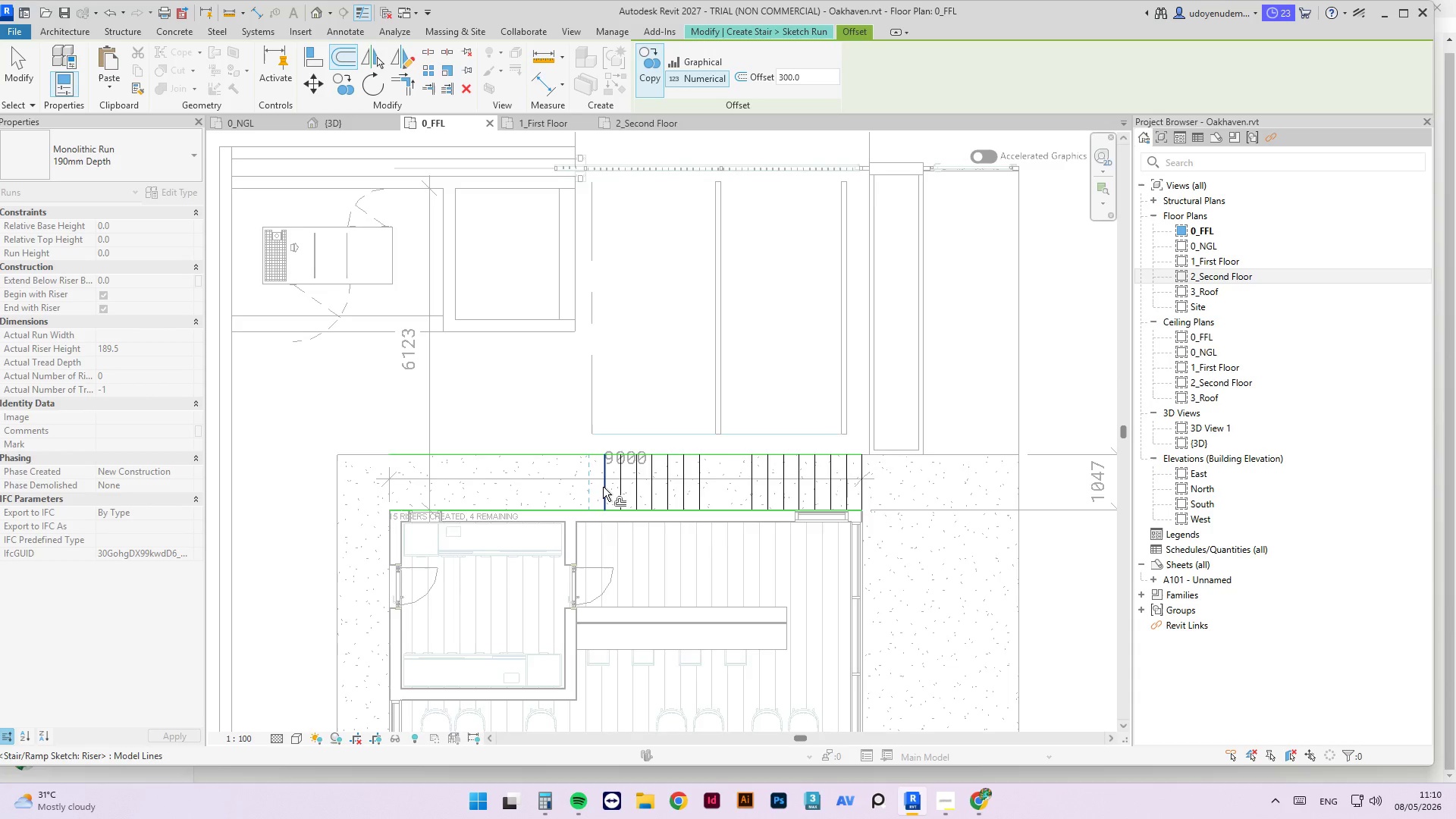 
left_click([603, 487])
 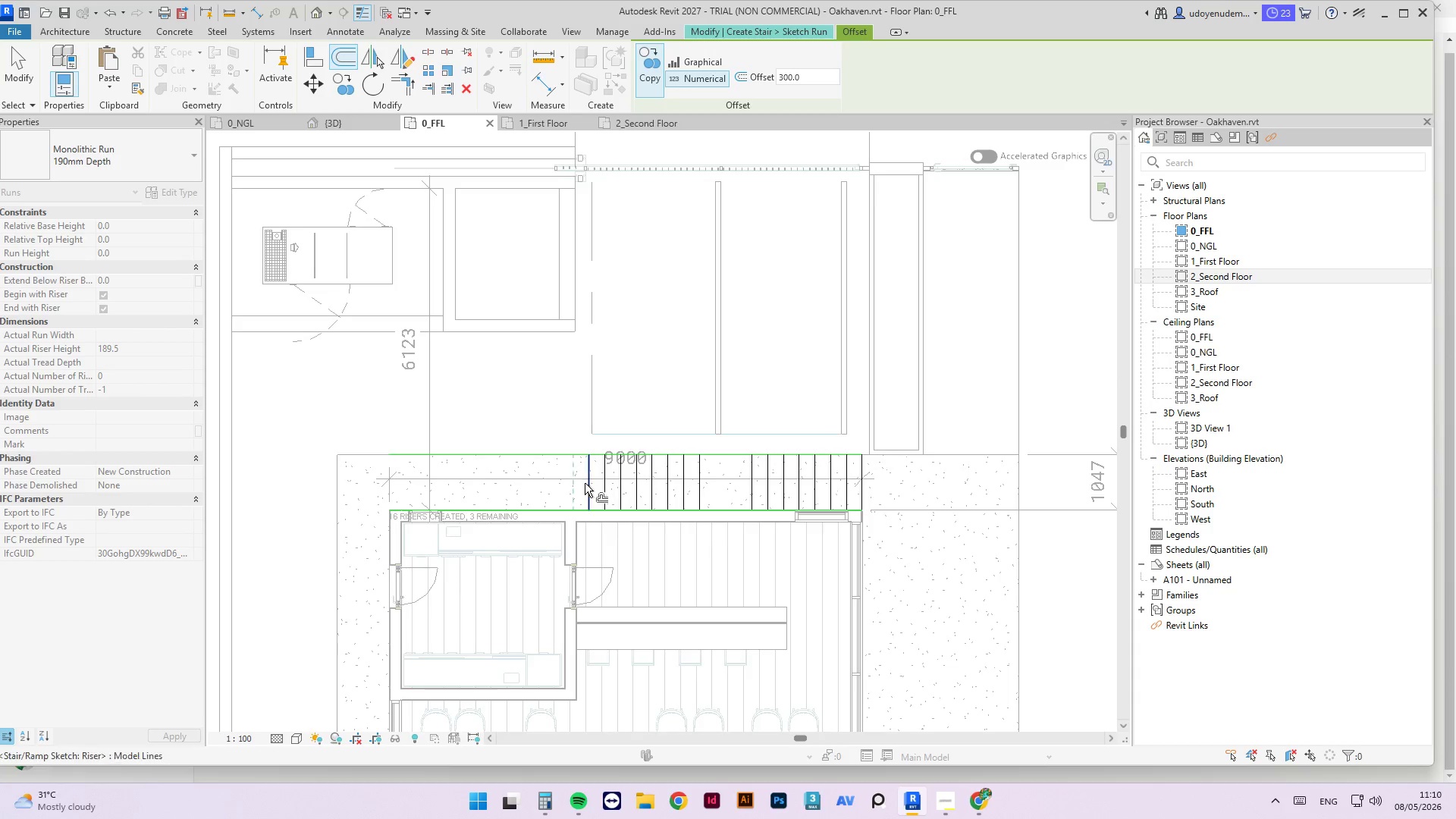 
left_click([585, 483])
 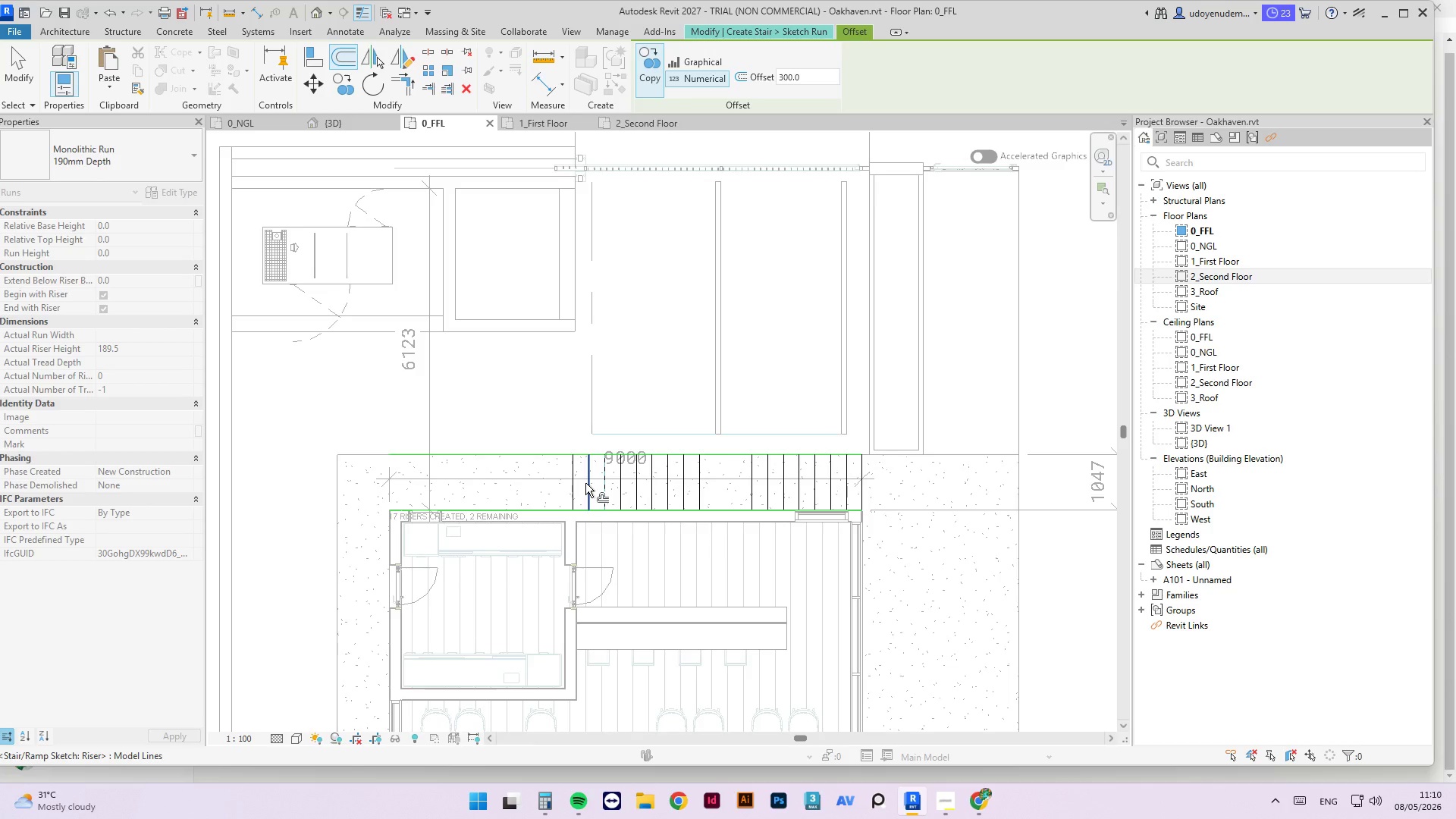 
wait(14.0)
 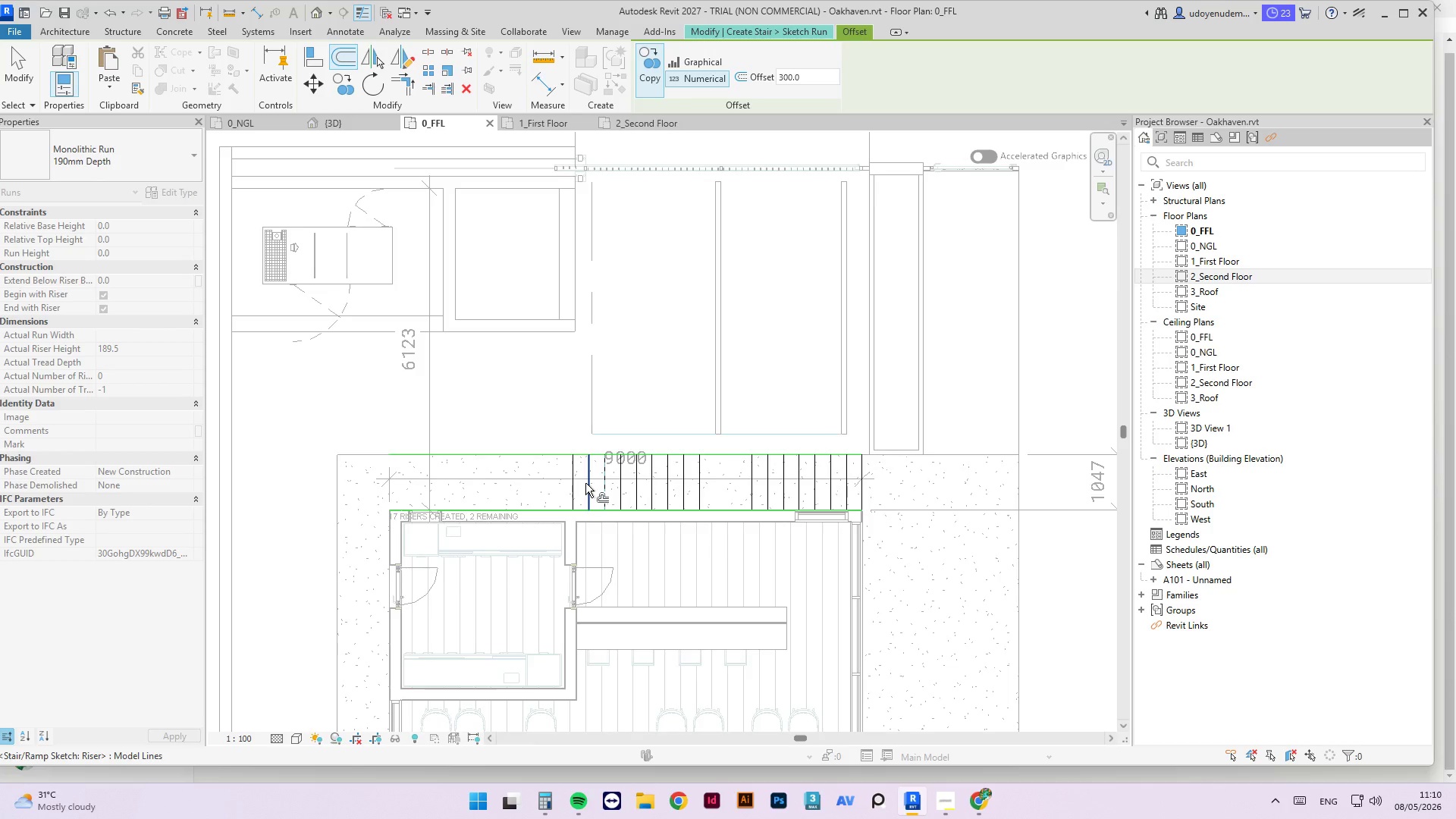 
scroll: coordinate [567, 485], scroll_direction: up, amount: 3.0
 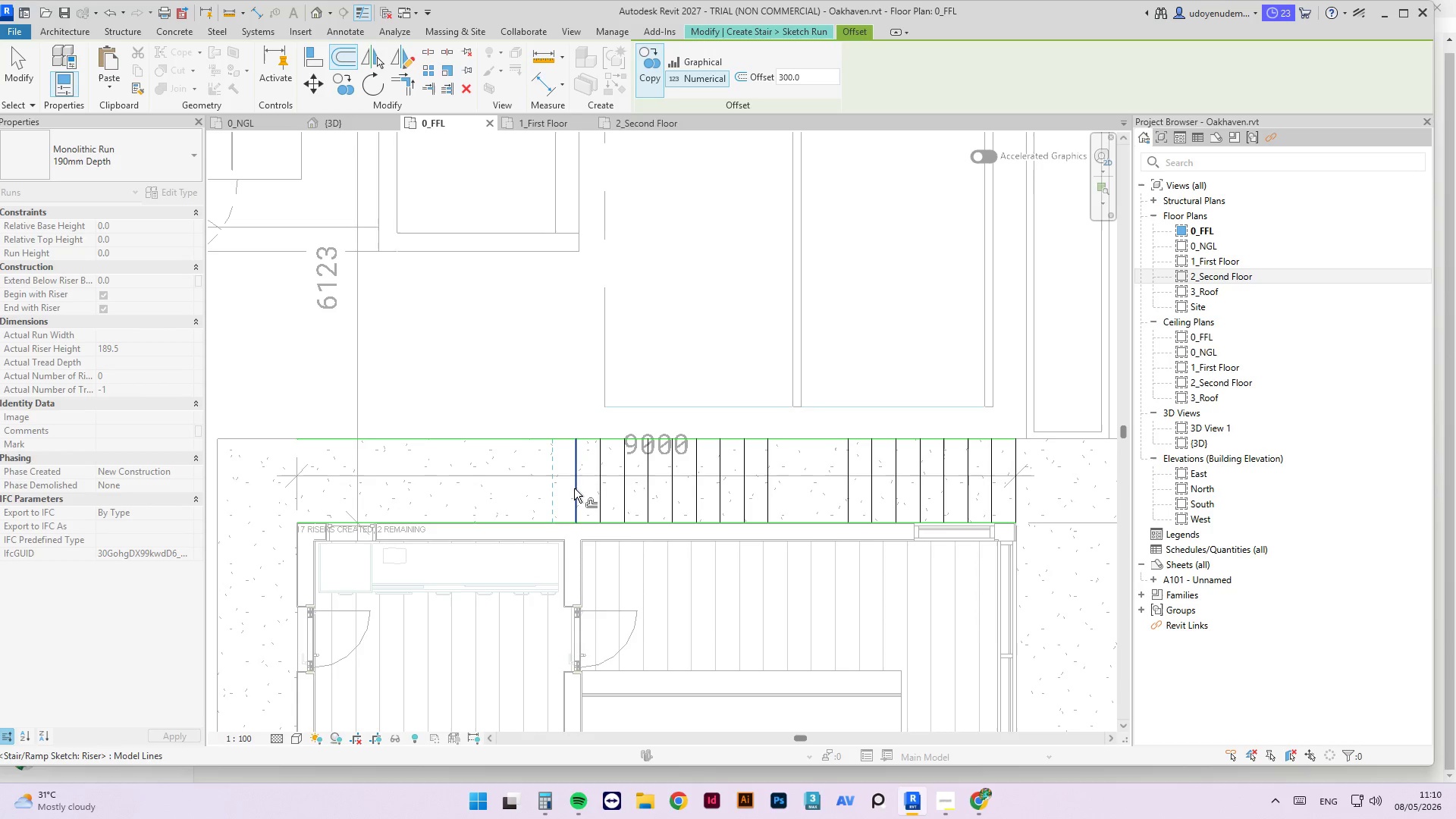 
left_click([573, 488])
 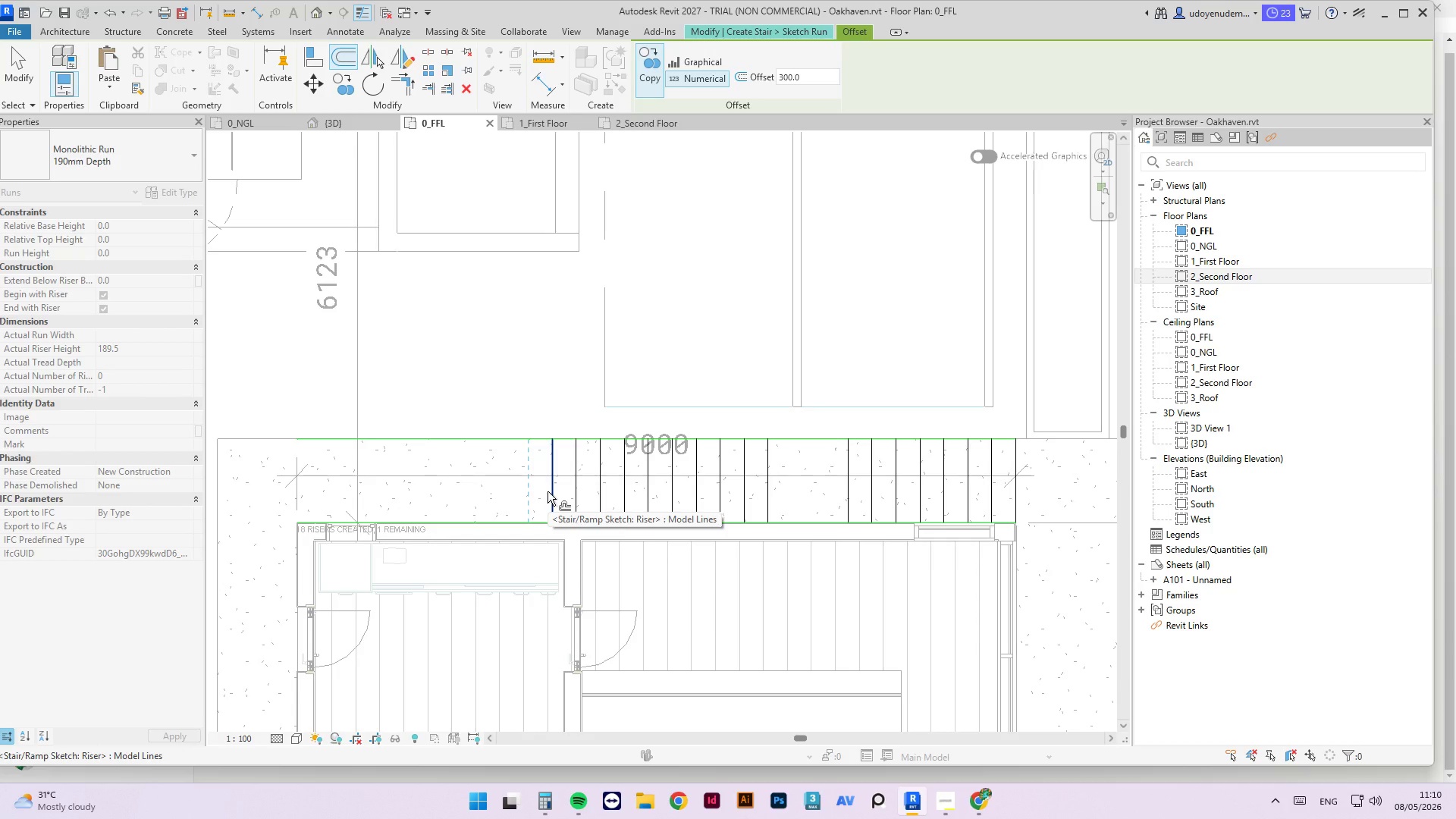 
scroll: coordinate [549, 491], scroll_direction: up, amount: 4.0
 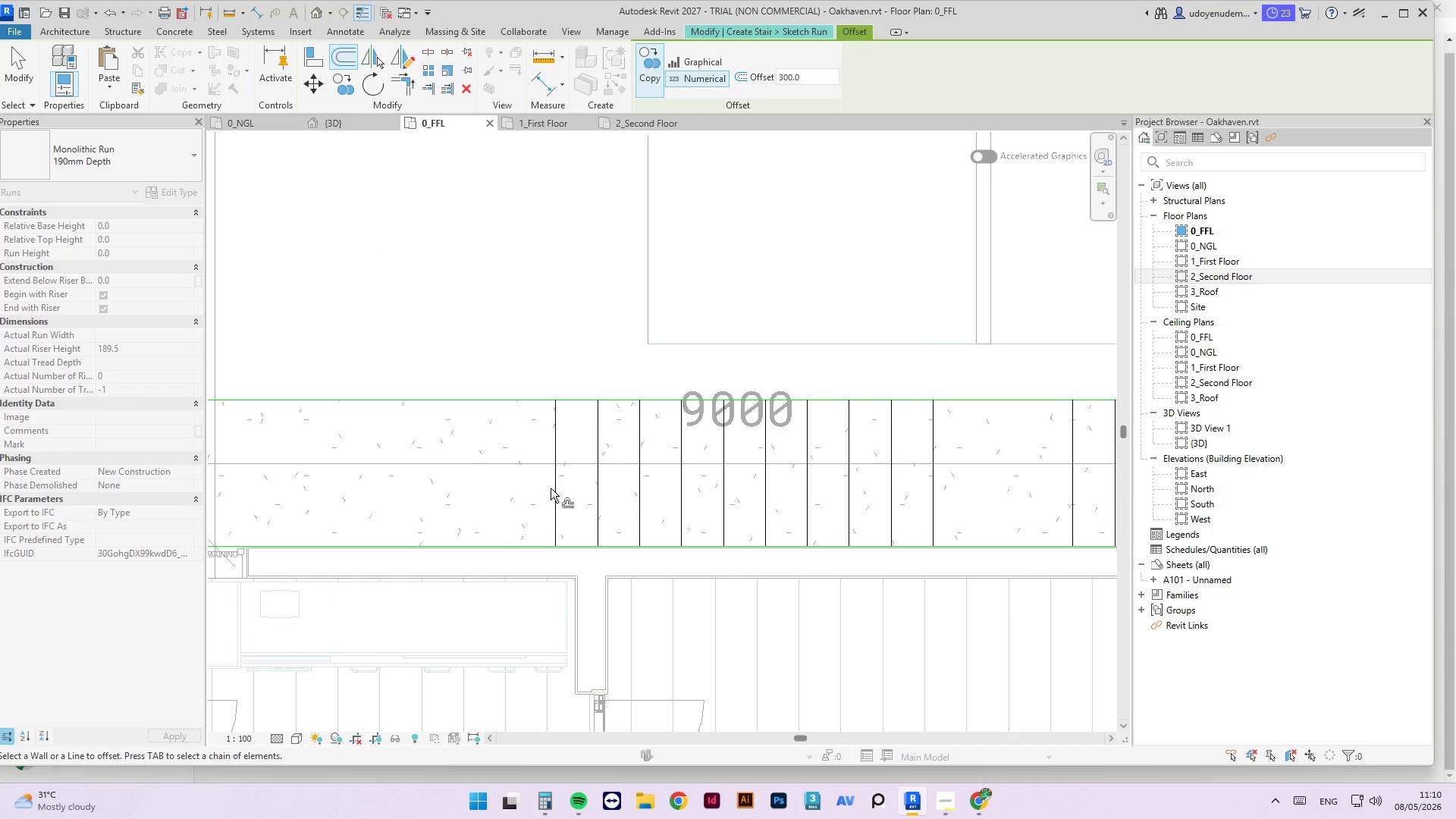 
left_click([554, 489])
 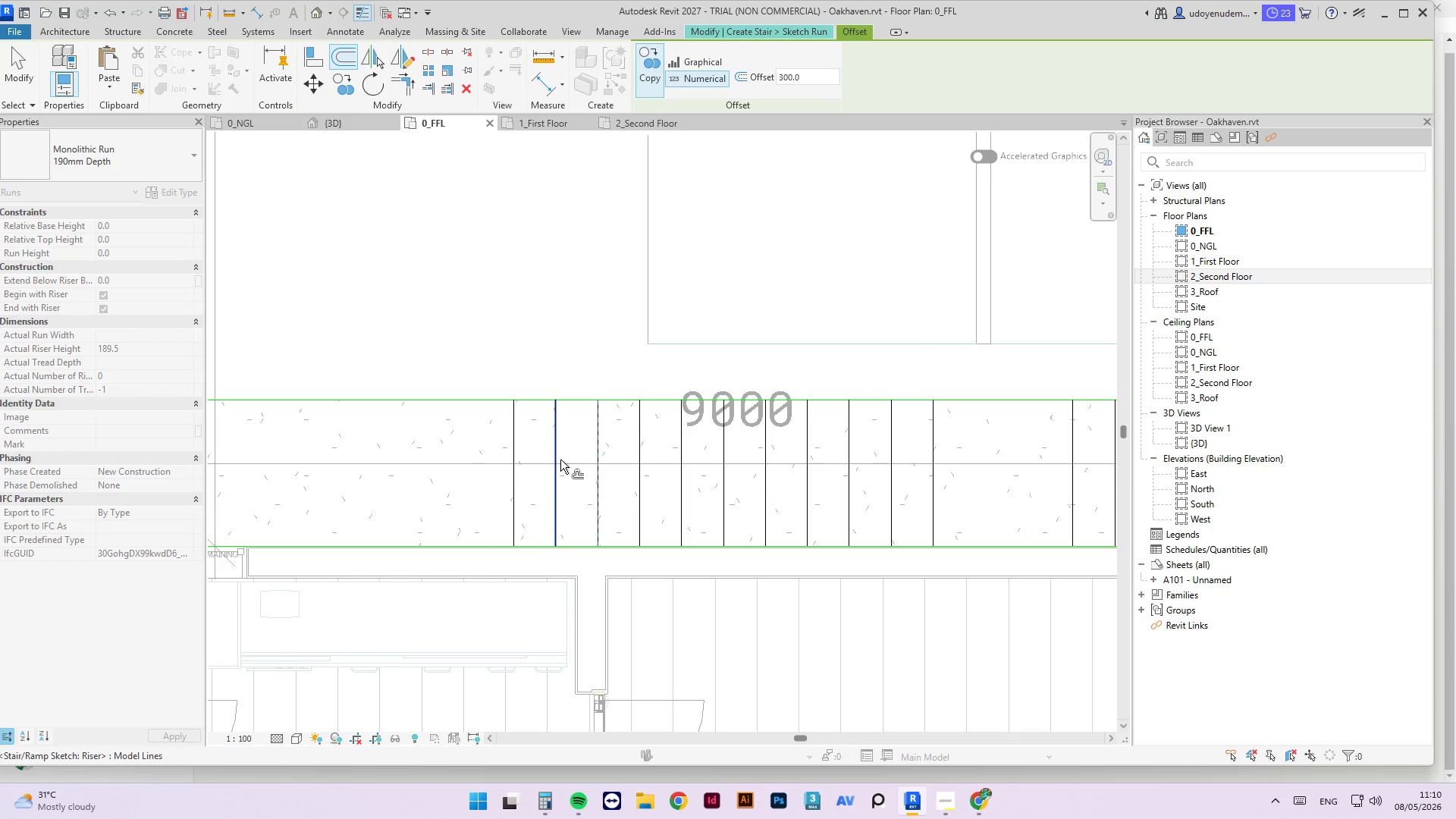 
scroll: coordinate [256, 520], scroll_direction: up, amount: 1.0
 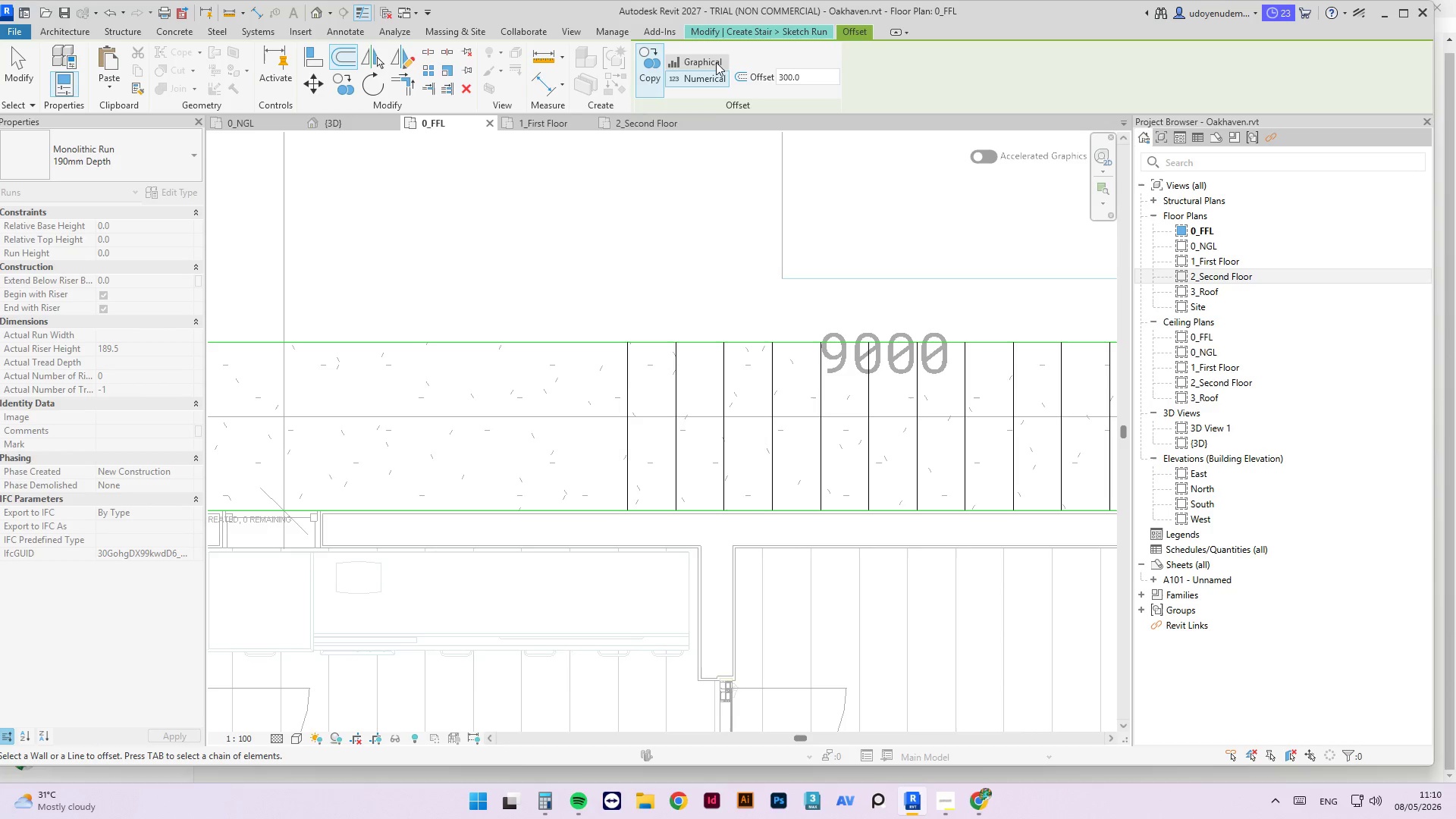 
type(MD)
 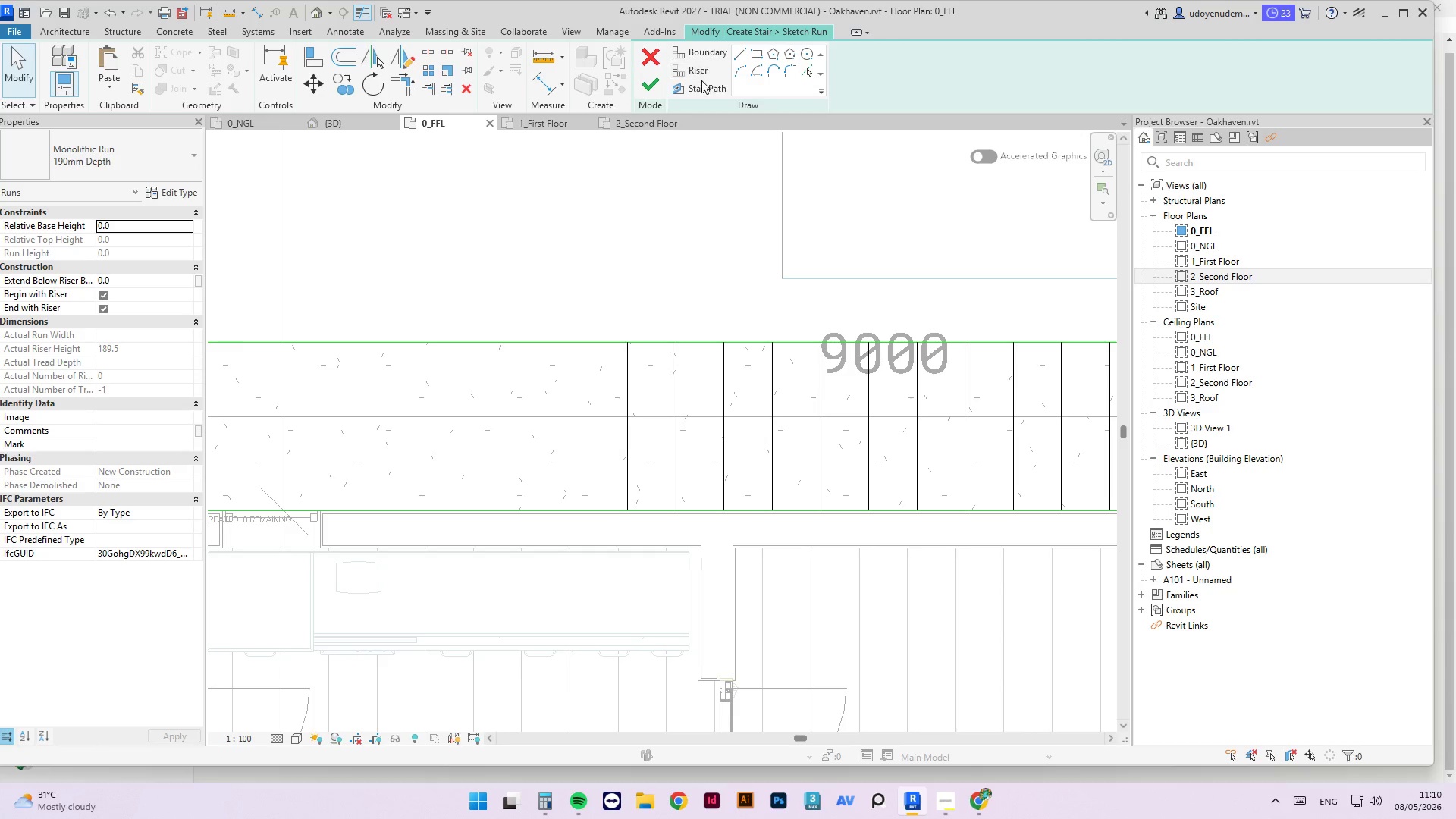 
left_click([699, 86])
 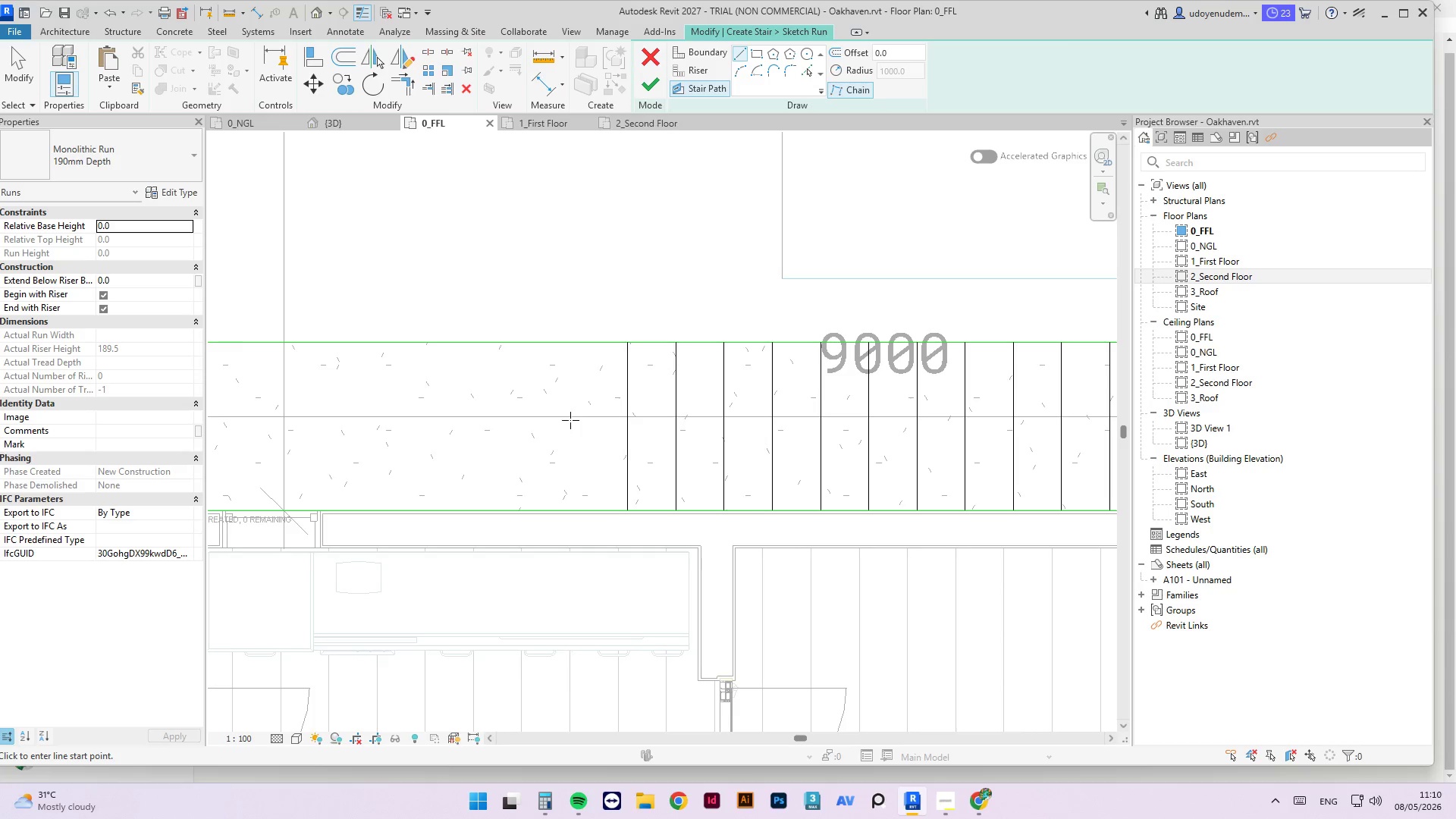 
scroll: coordinate [486, 309], scroll_direction: down, amount: 8.0
 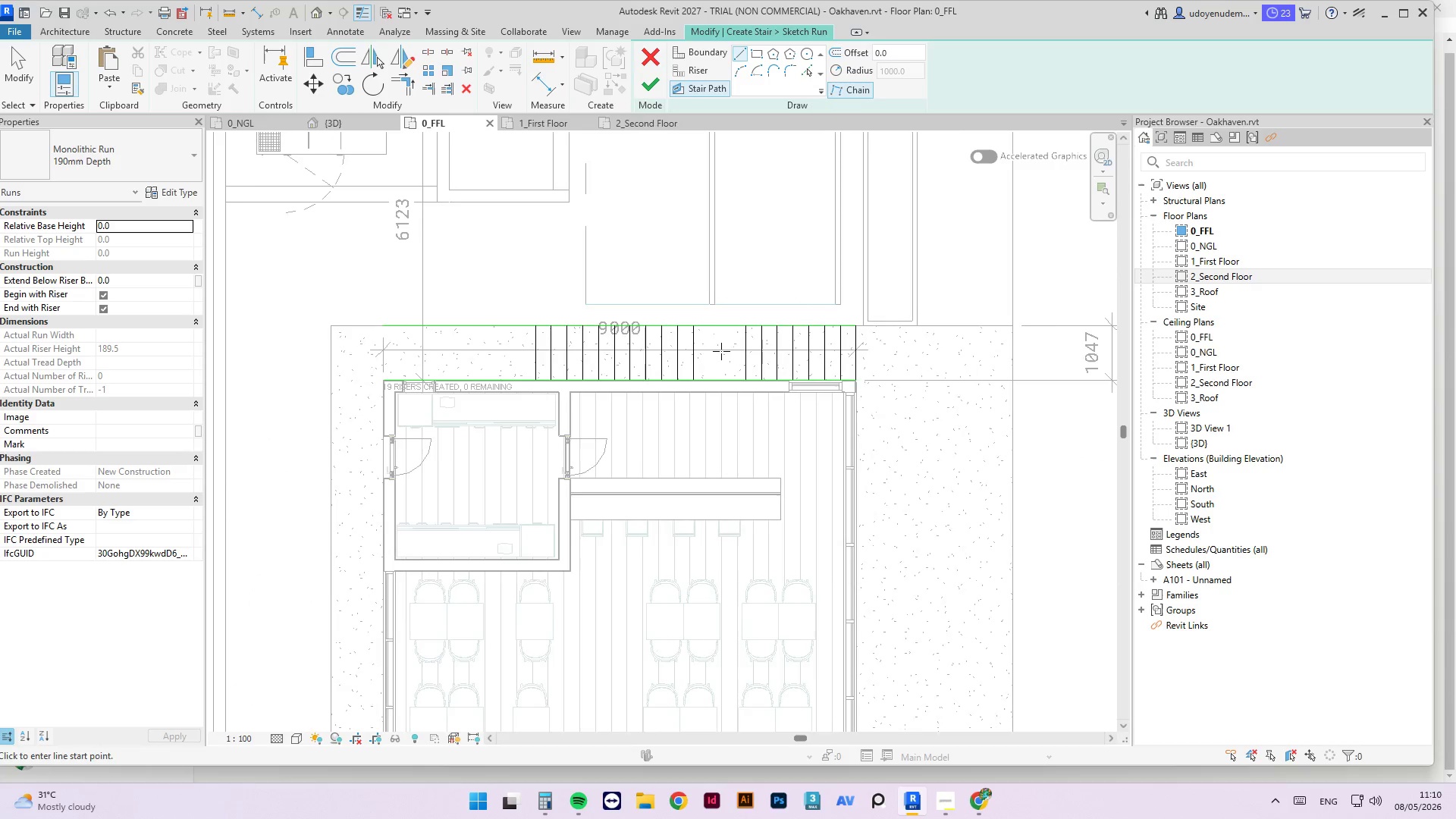 
scroll: coordinate [802, 351], scroll_direction: up, amount: 2.0
 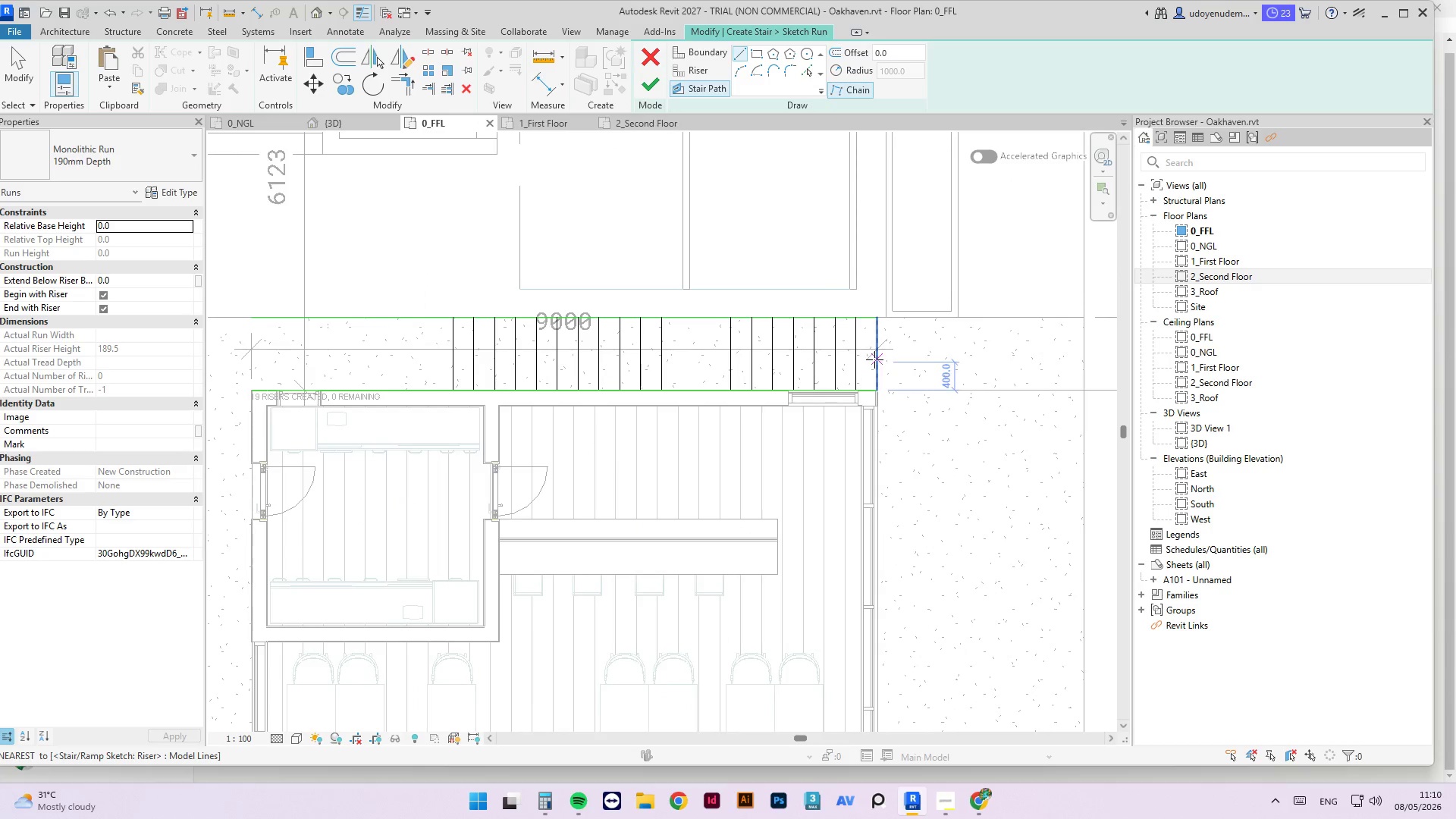 
left_click([877, 353])
 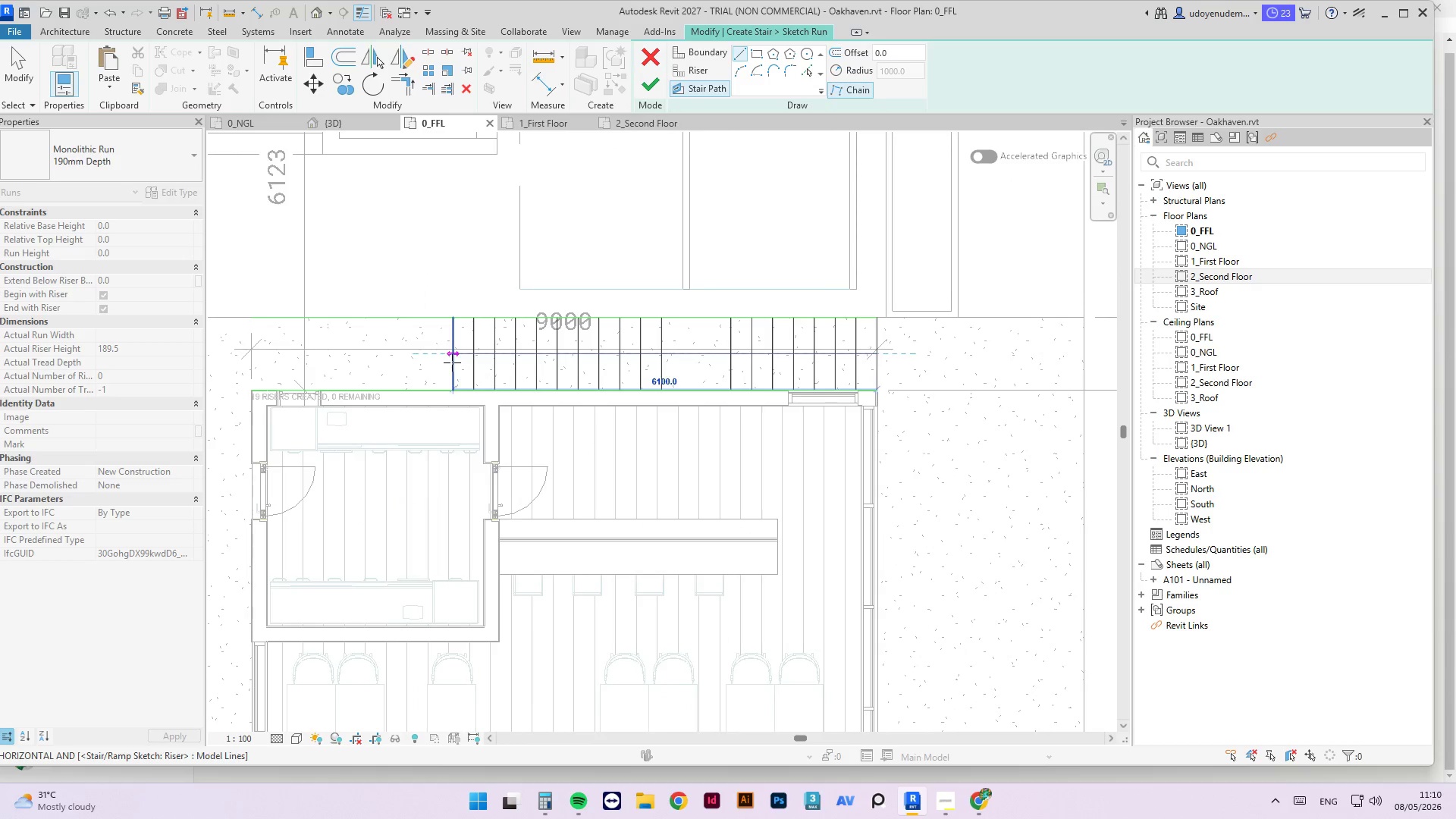 
left_click([452, 359])
 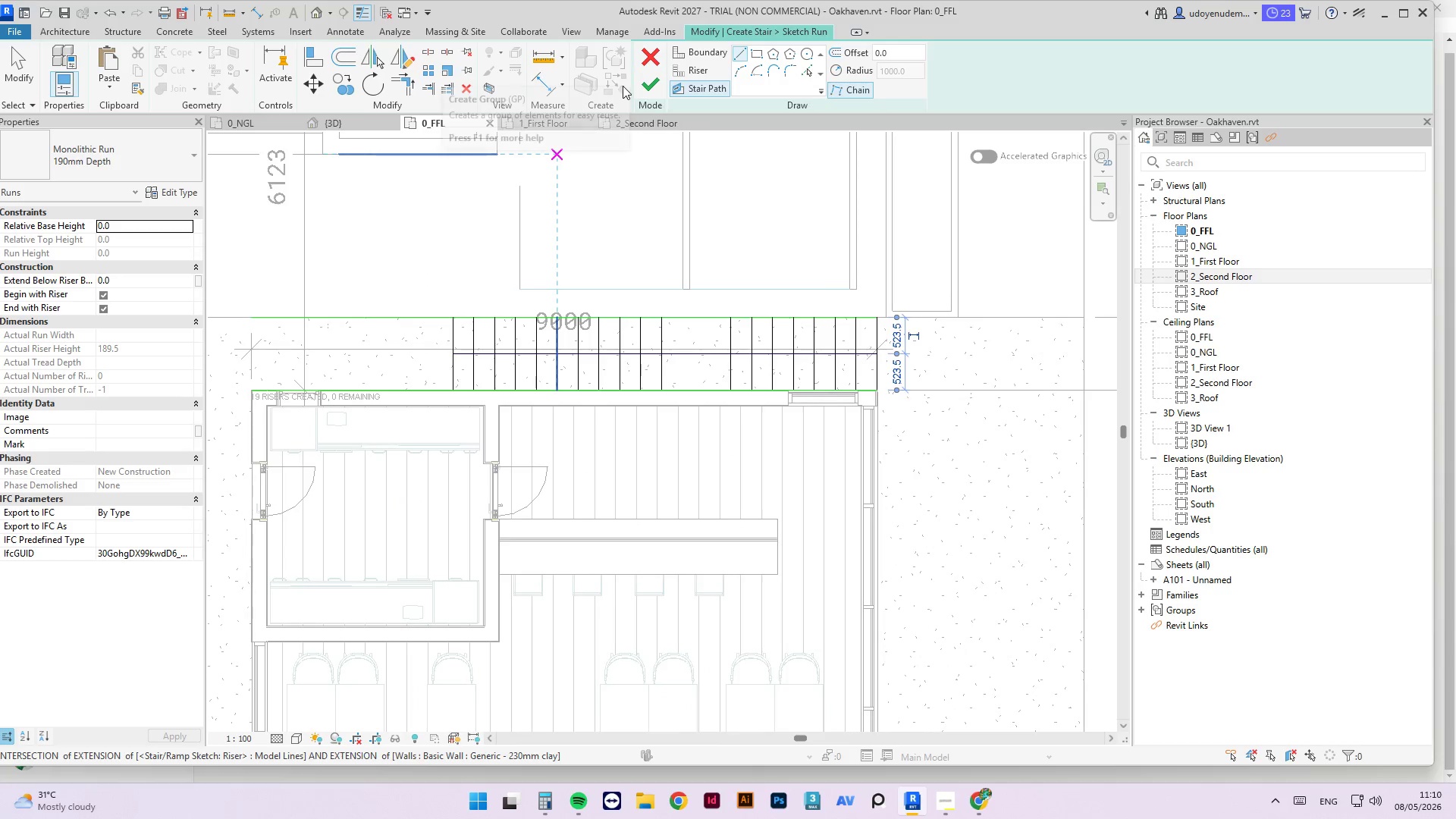 
left_click([635, 84])
 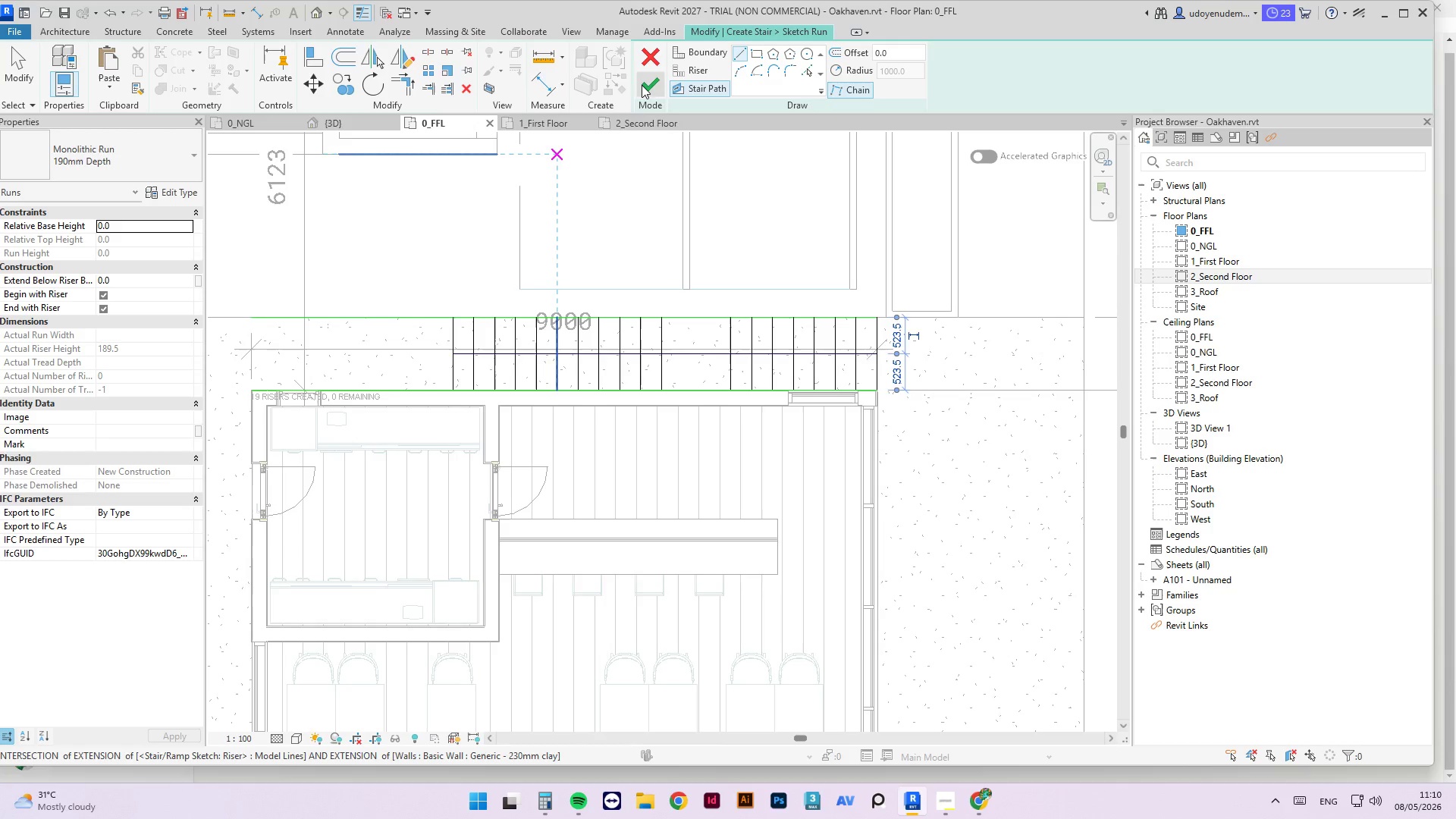 
double_click([645, 85])
 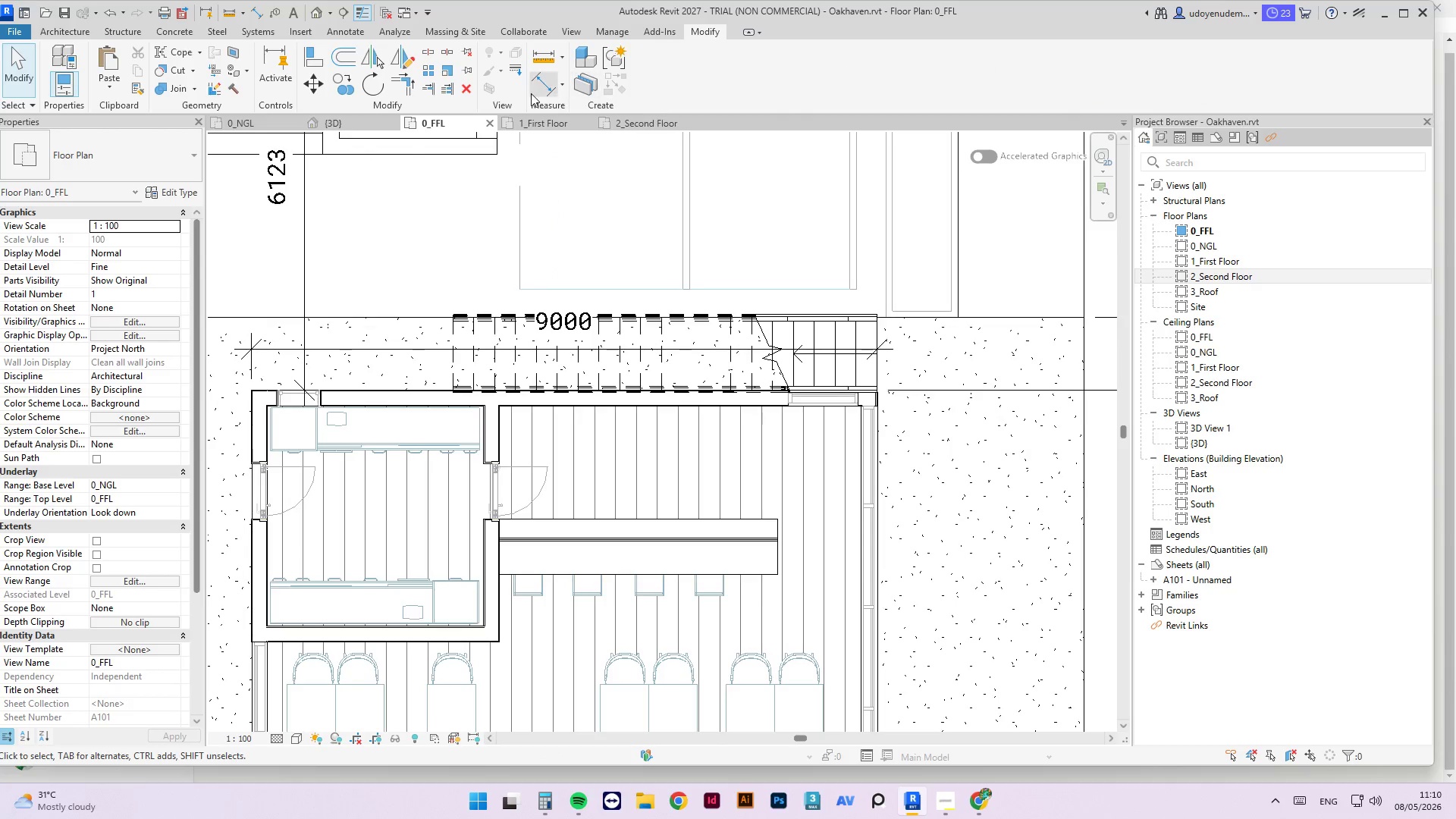 
wait(5.38)
 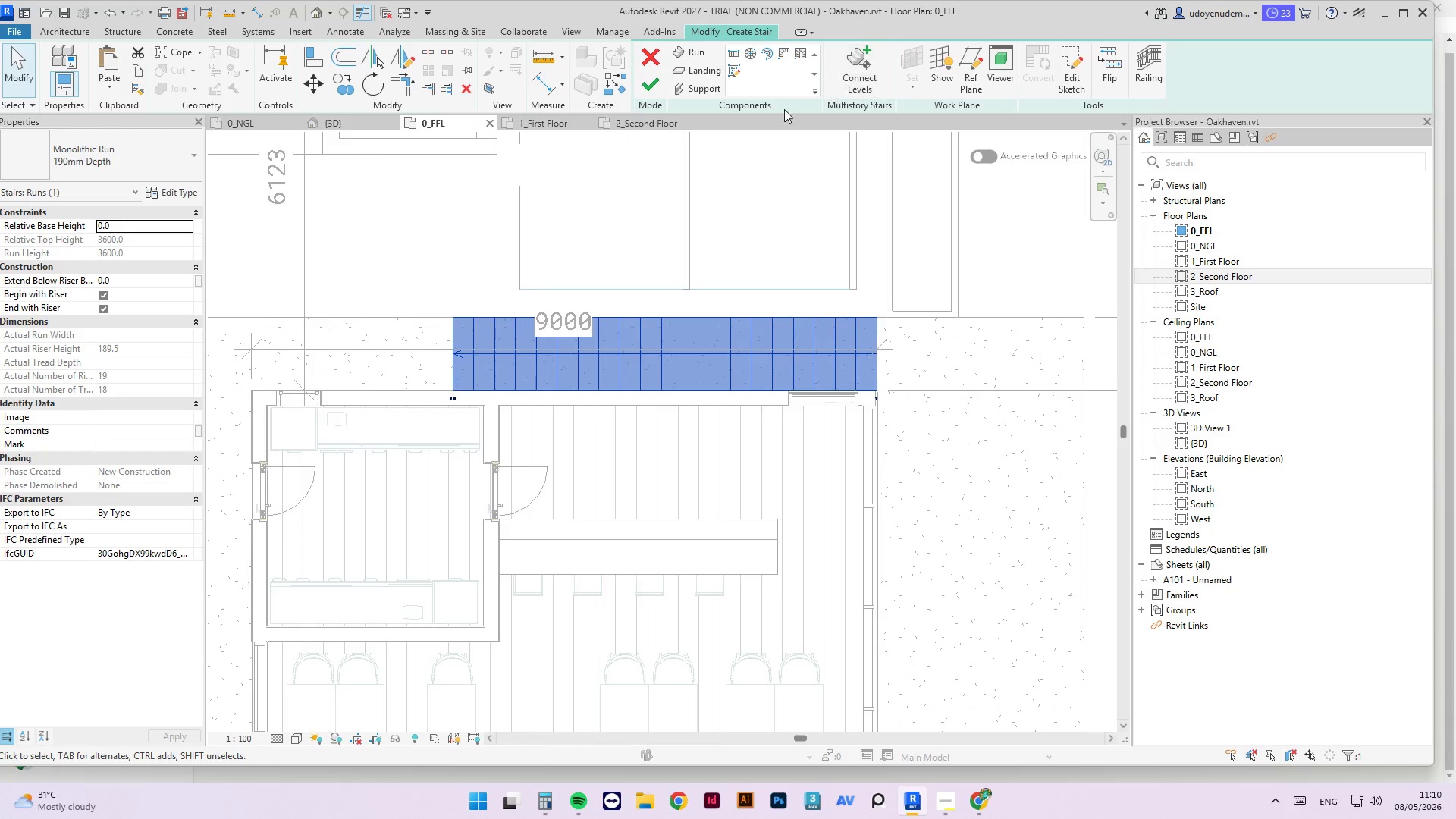 
left_click([368, 125])
 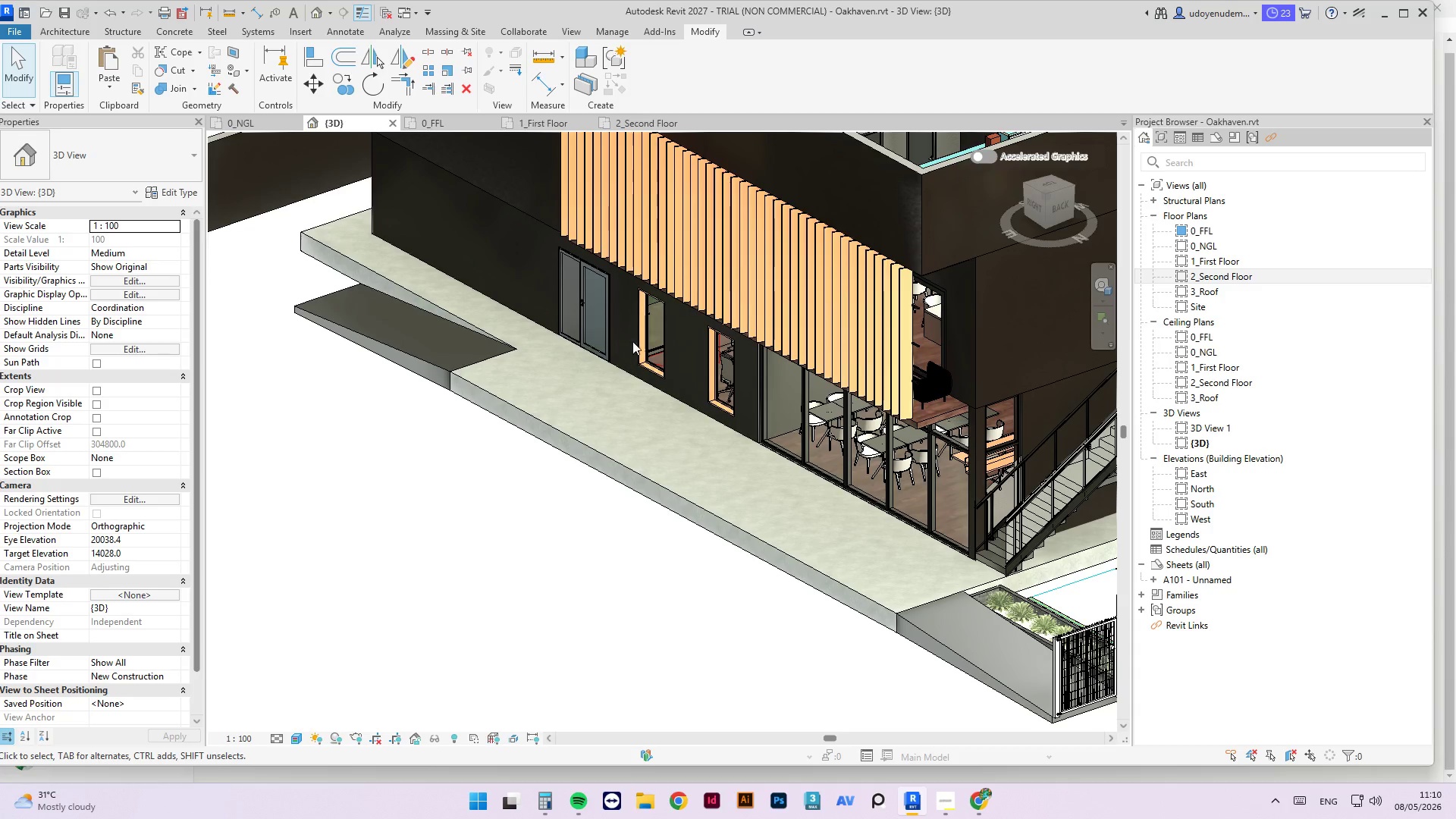 
left_click([668, 499])
 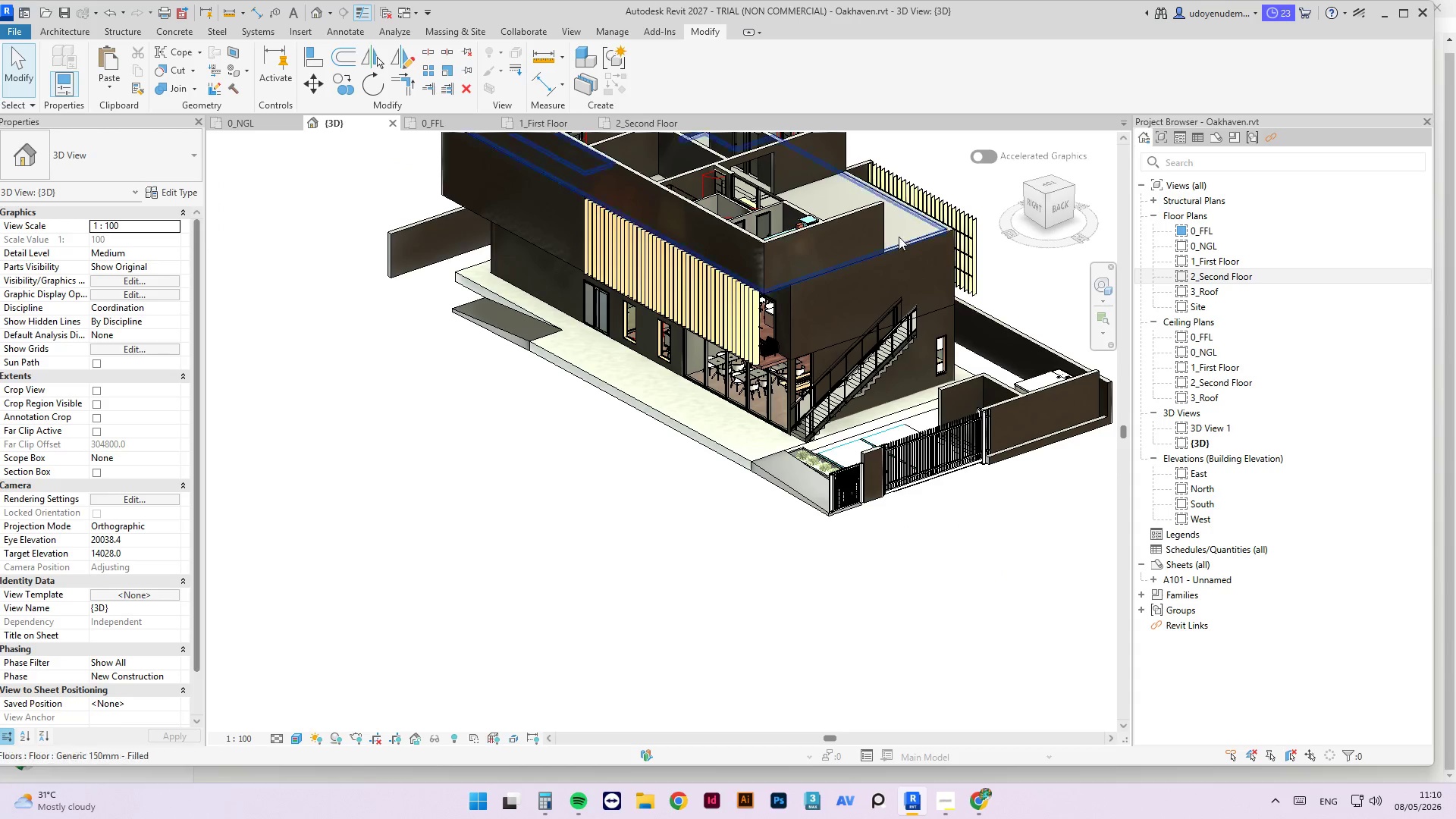 
scroll: coordinate [604, 315], scroll_direction: down, amount: 5.0
 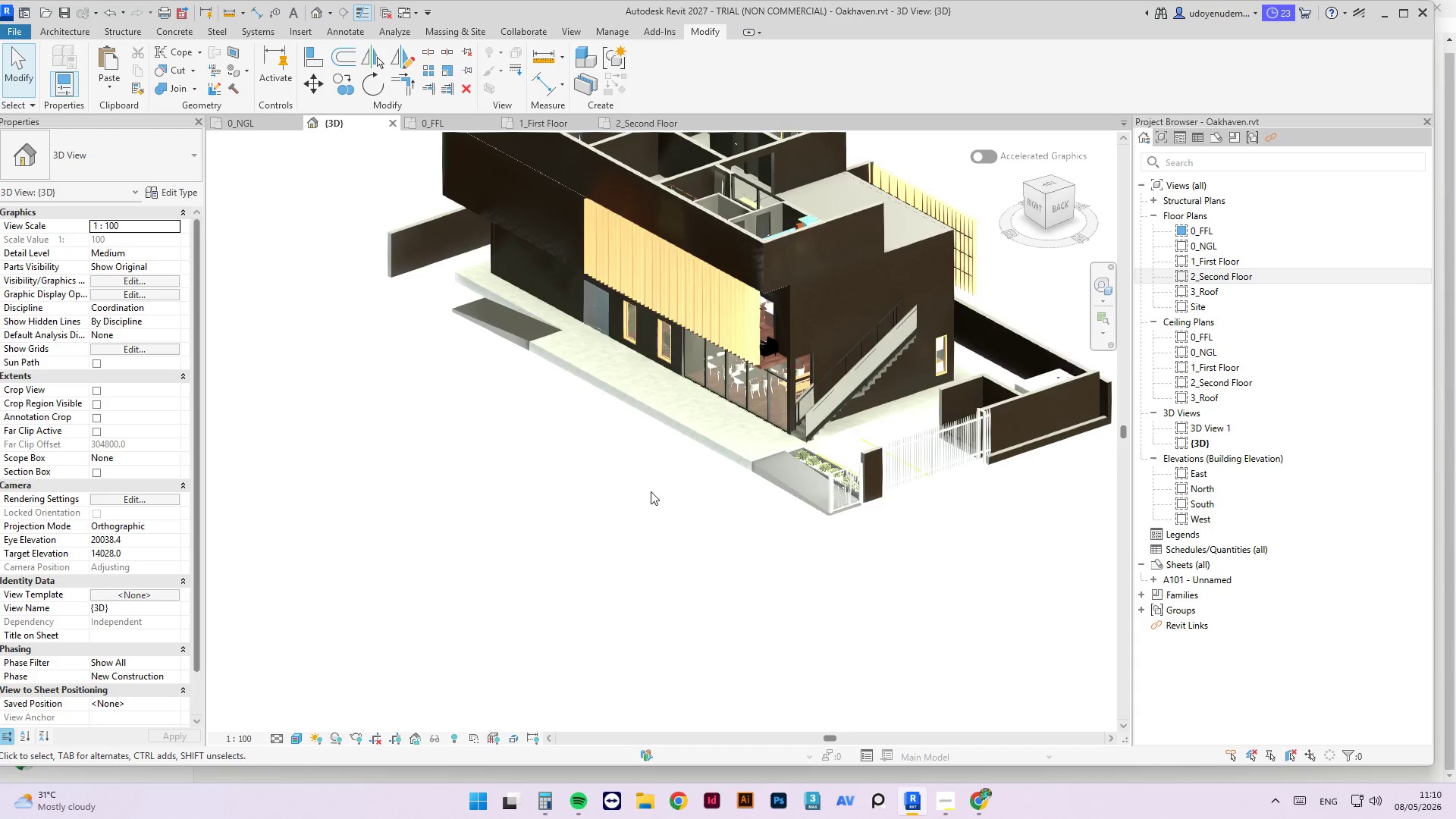 
scroll: coordinate [893, 445], scroll_direction: up, amount: 3.0
 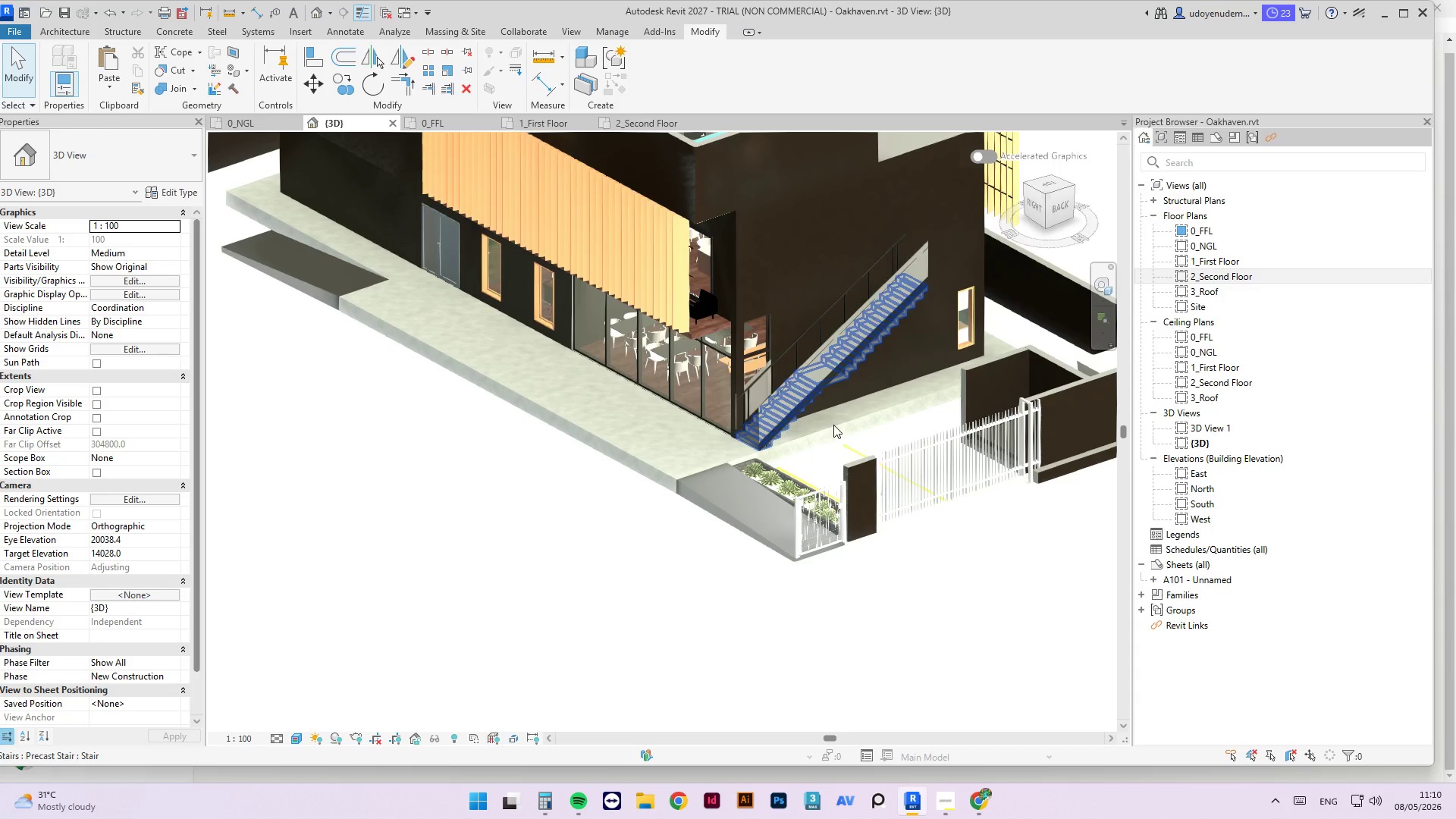 
hold_key(key=ShiftLeft, duration=4.16)
 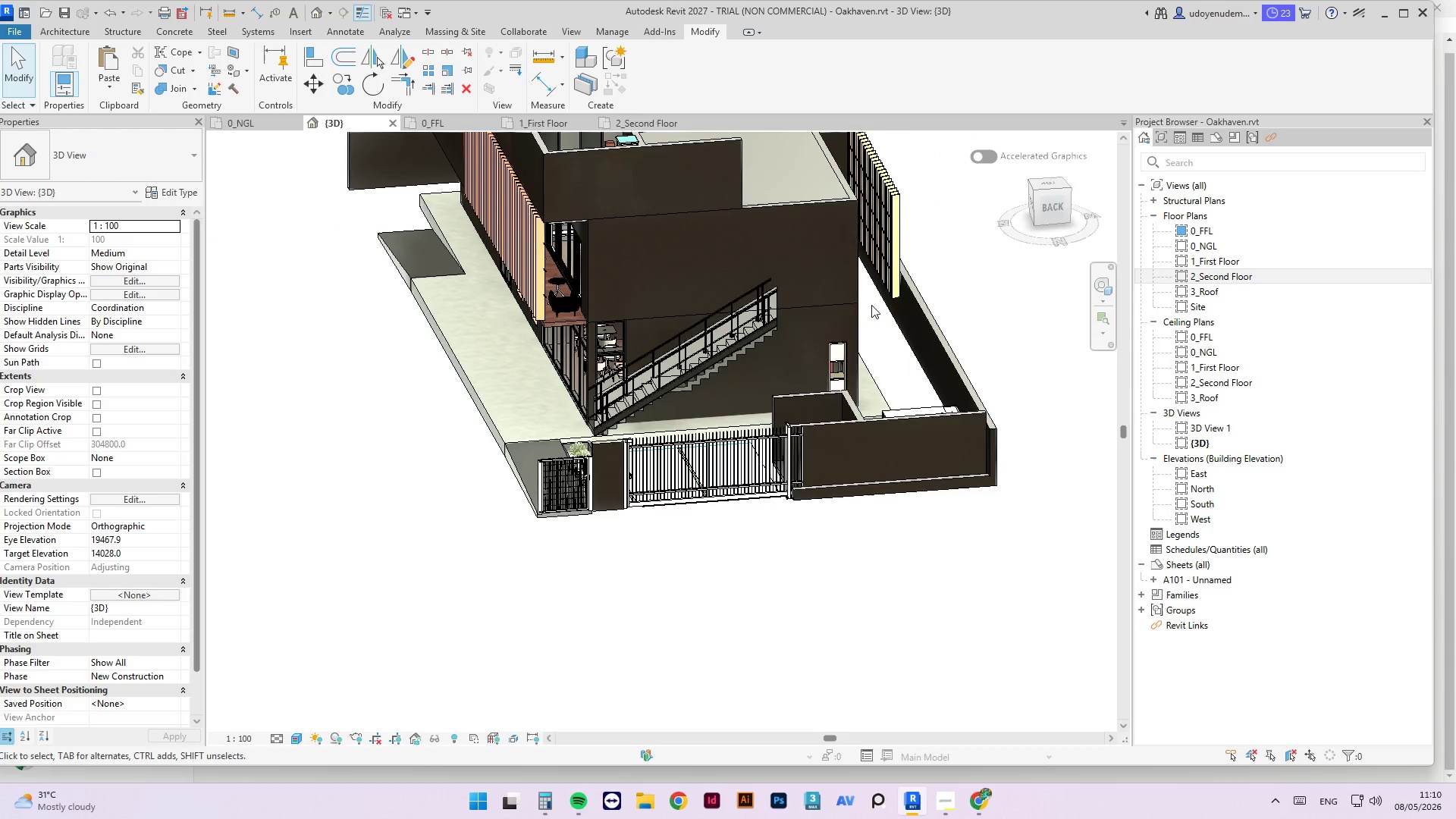 
scroll: coordinate [791, 465], scroll_direction: down, amount: 1.0
 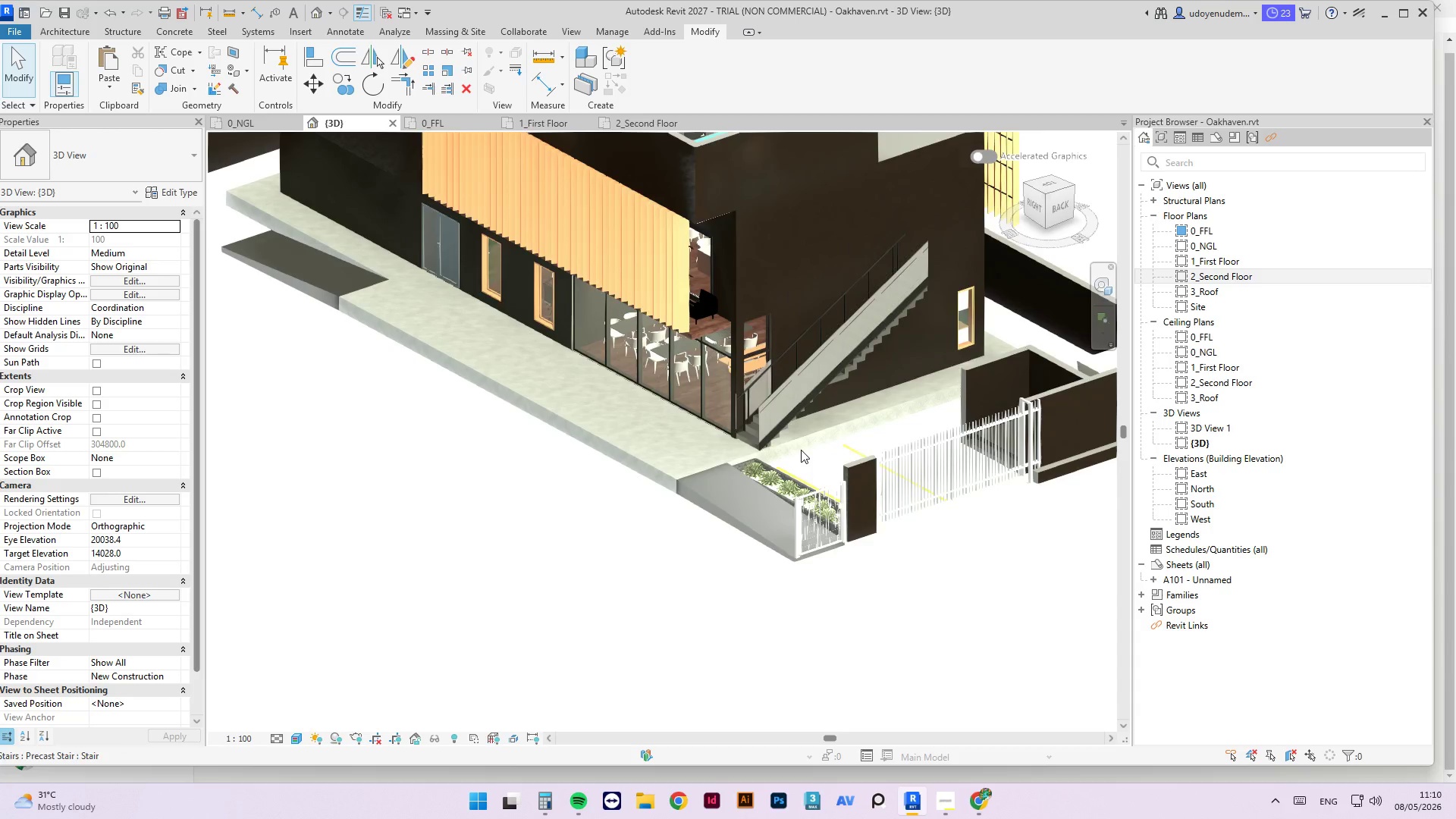 
hold_key(key=ShiftLeft, duration=5.22)
 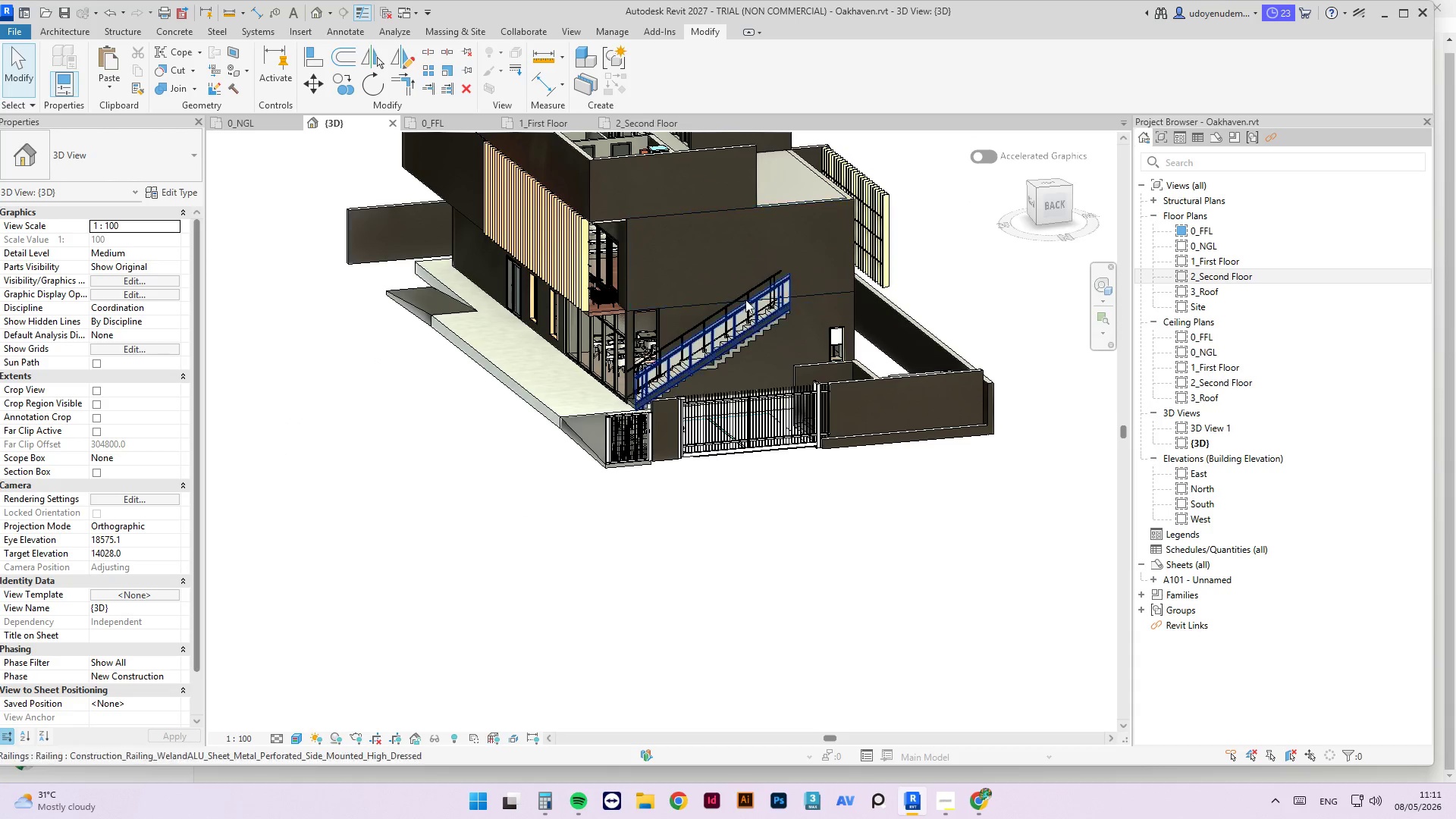 
scroll: coordinate [763, 374], scroll_direction: down, amount: 1.0
 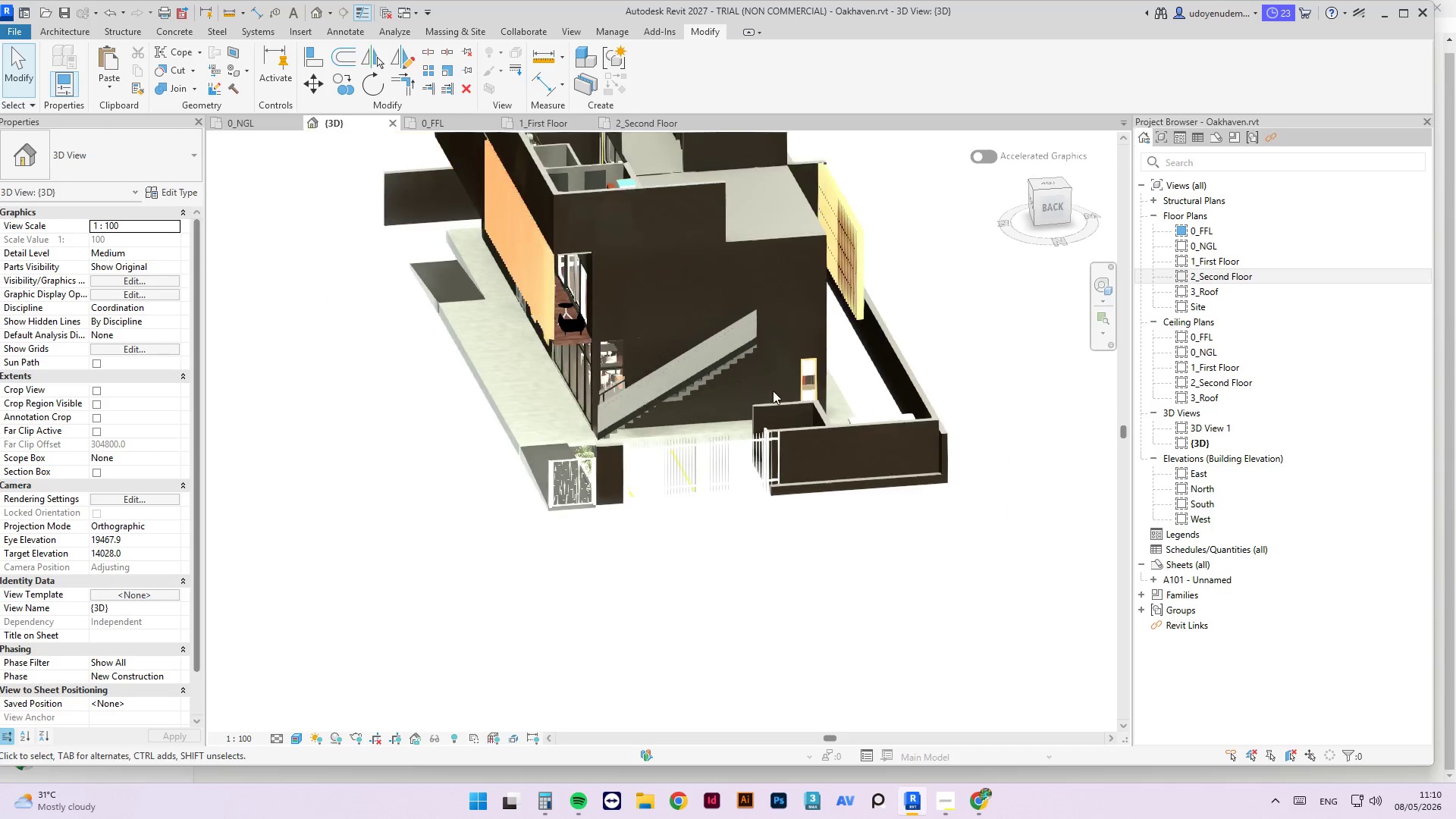 
scroll: coordinate [606, 308], scroll_direction: up, amount: 3.0
 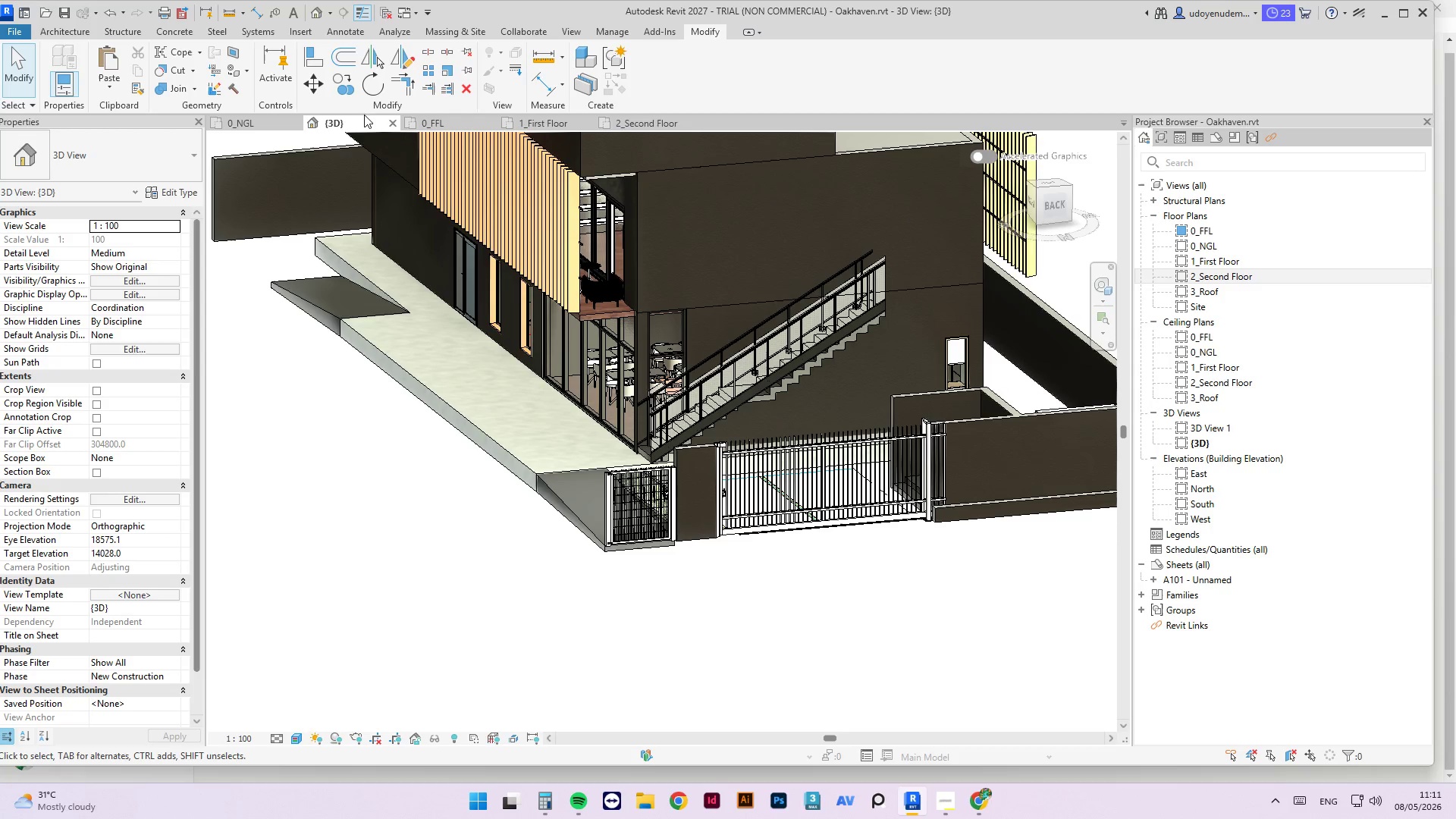 
wait(7.33)
 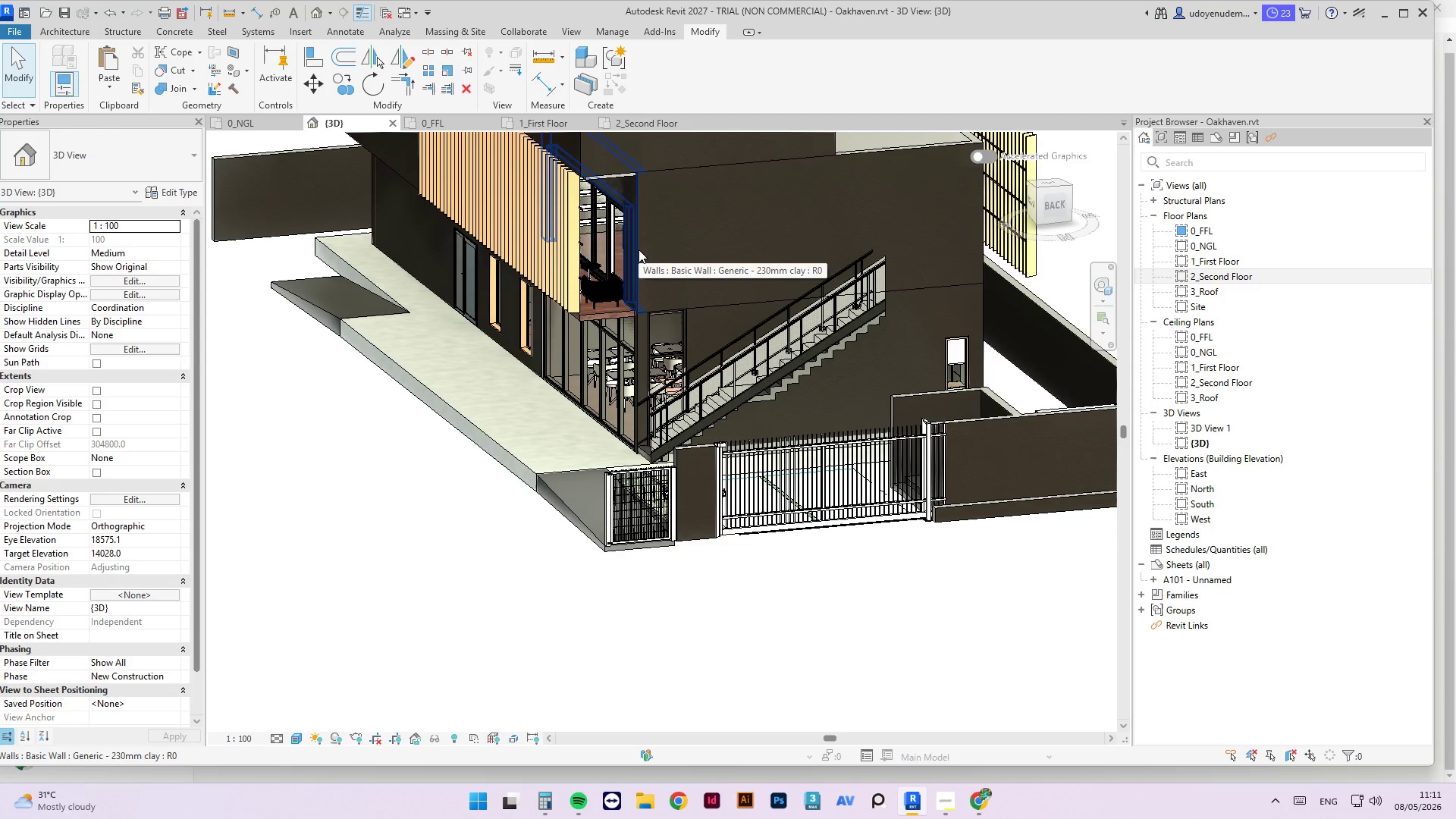 
left_click([542, 123])
 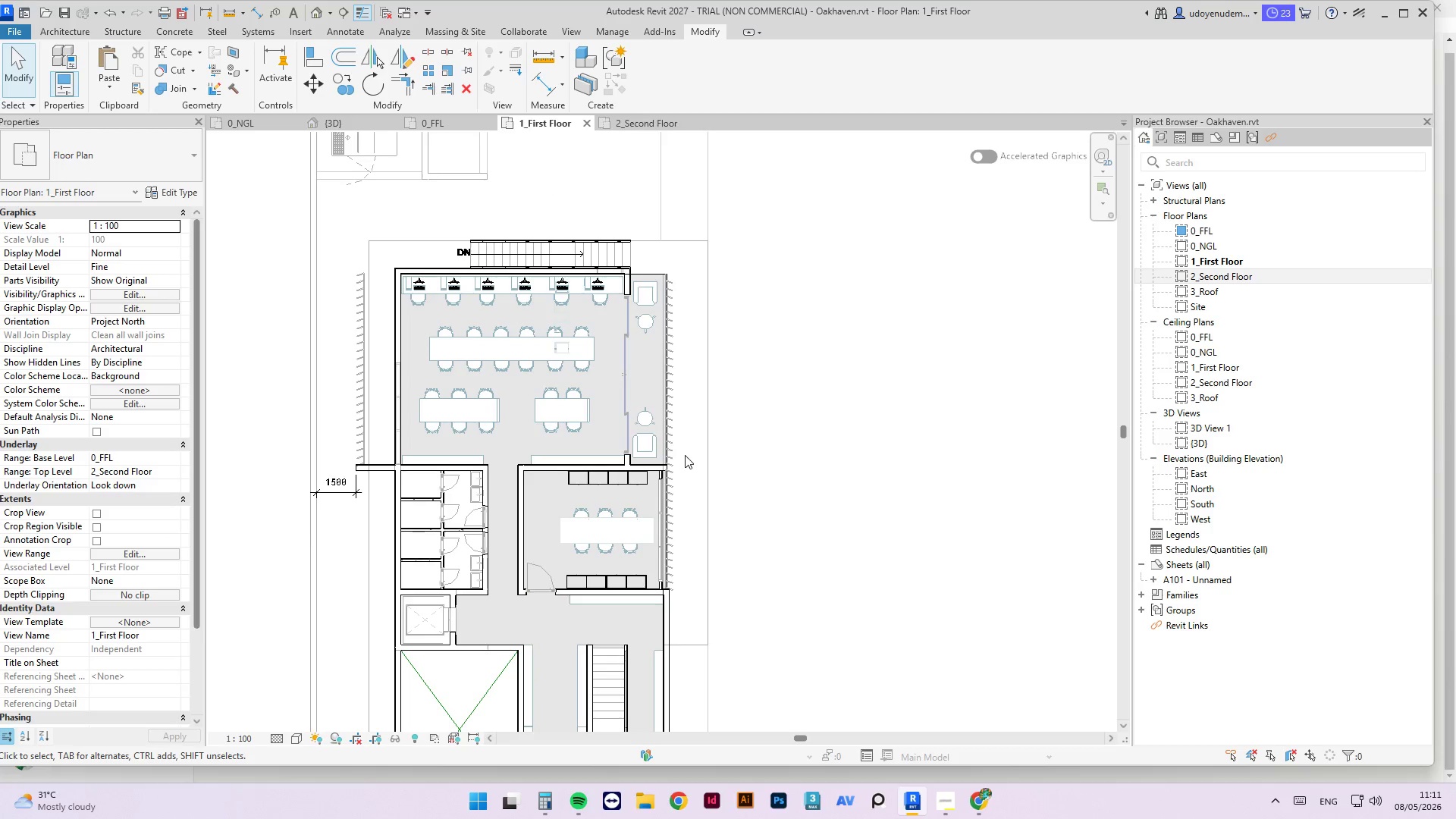 
scroll: coordinate [636, 326], scroll_direction: up, amount: 7.0
 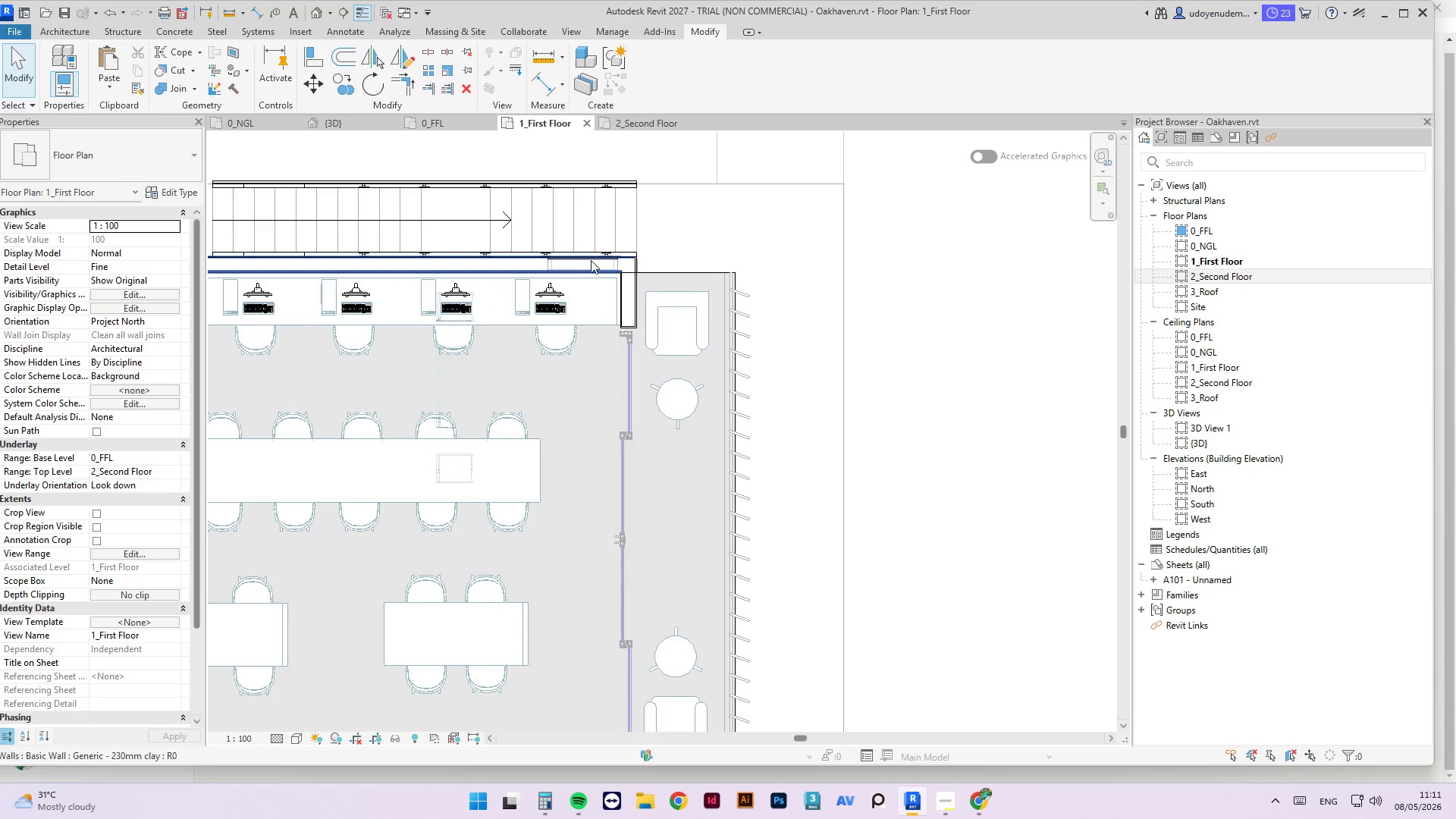 
left_click([587, 271])
 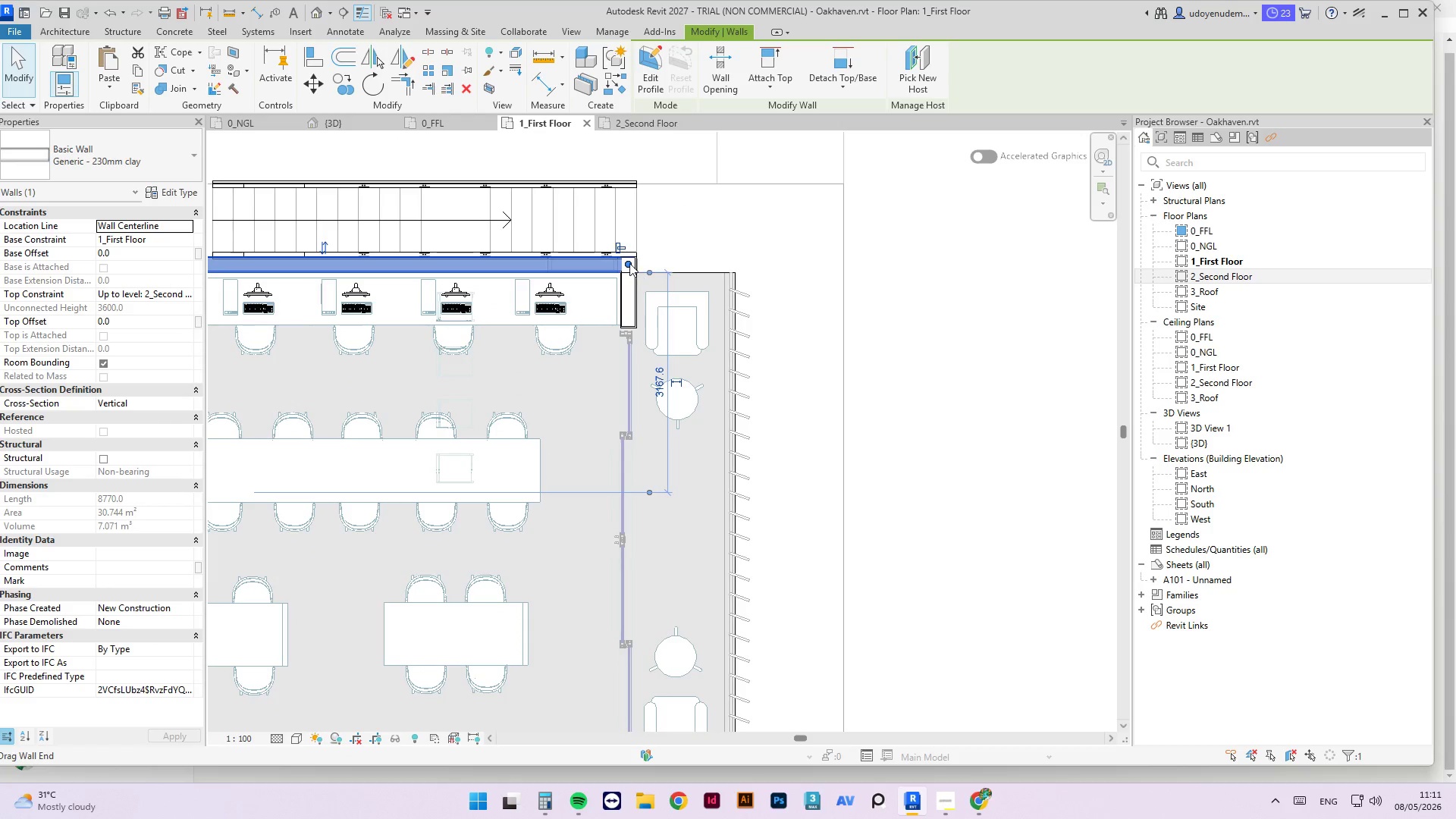 
left_click_drag(start_coordinate=[629, 263], to_coordinate=[731, 271])
 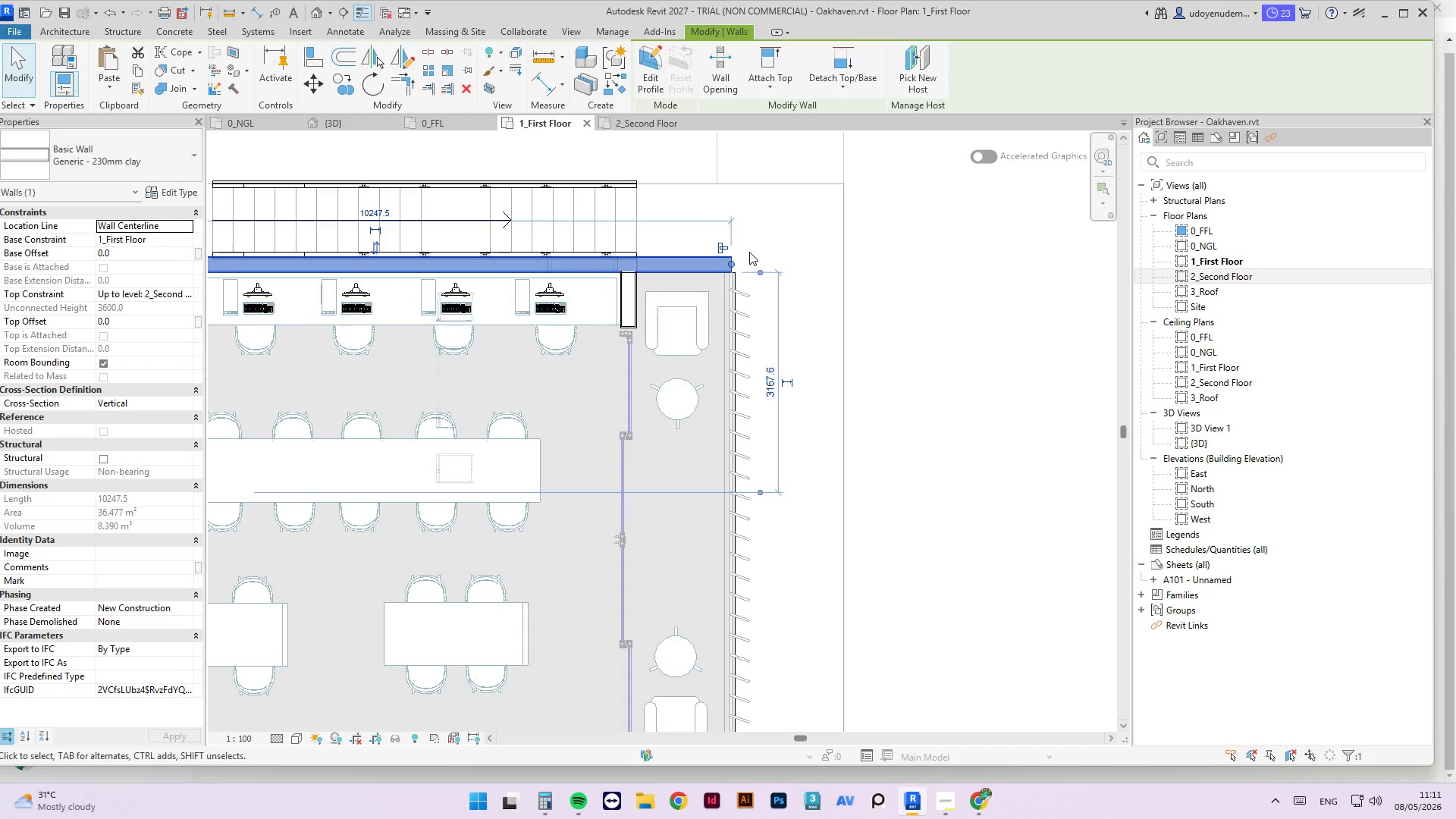 
scroll: coordinate [763, 249], scroll_direction: down, amount: 6.0
 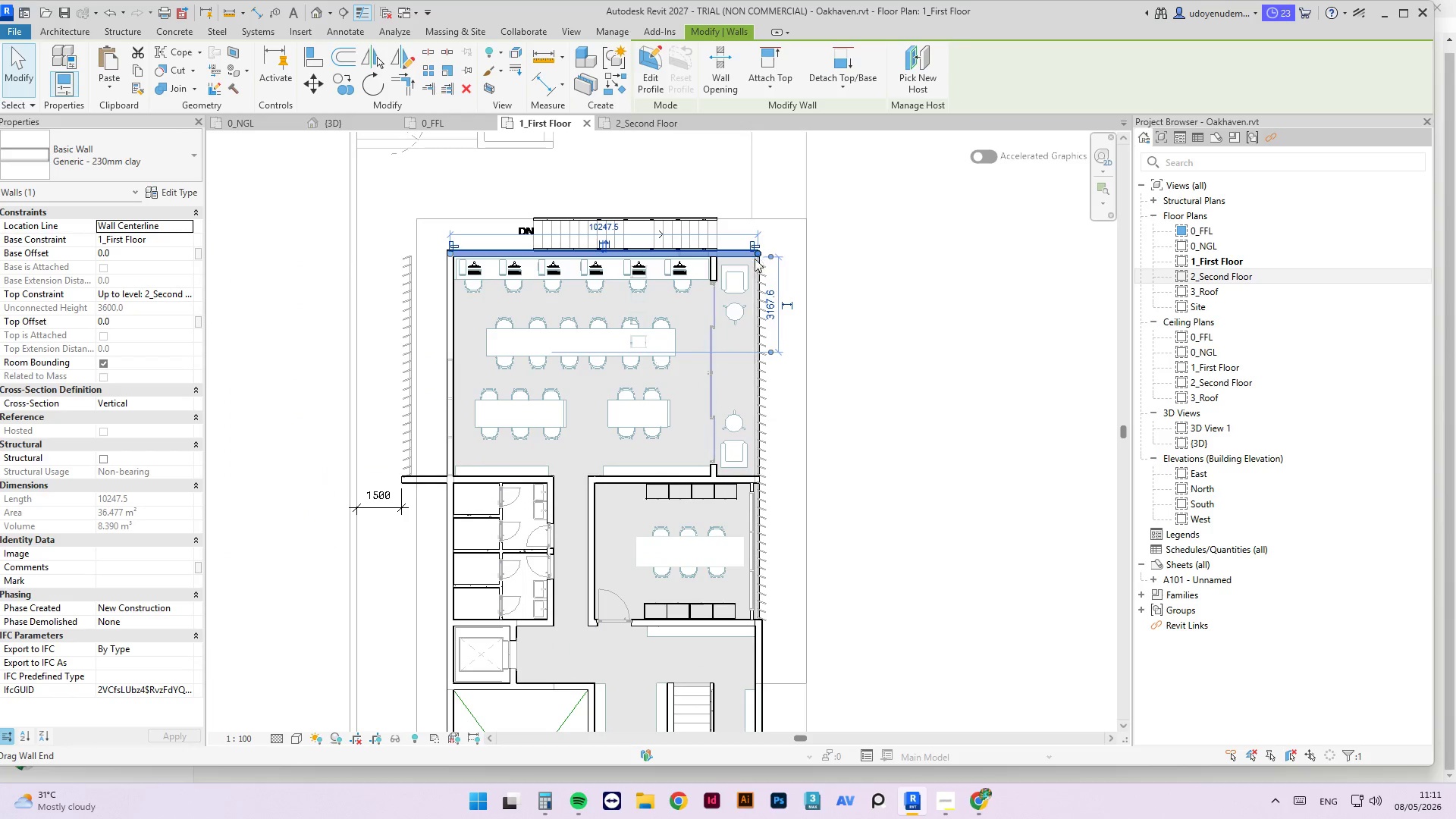 
type(AL)
 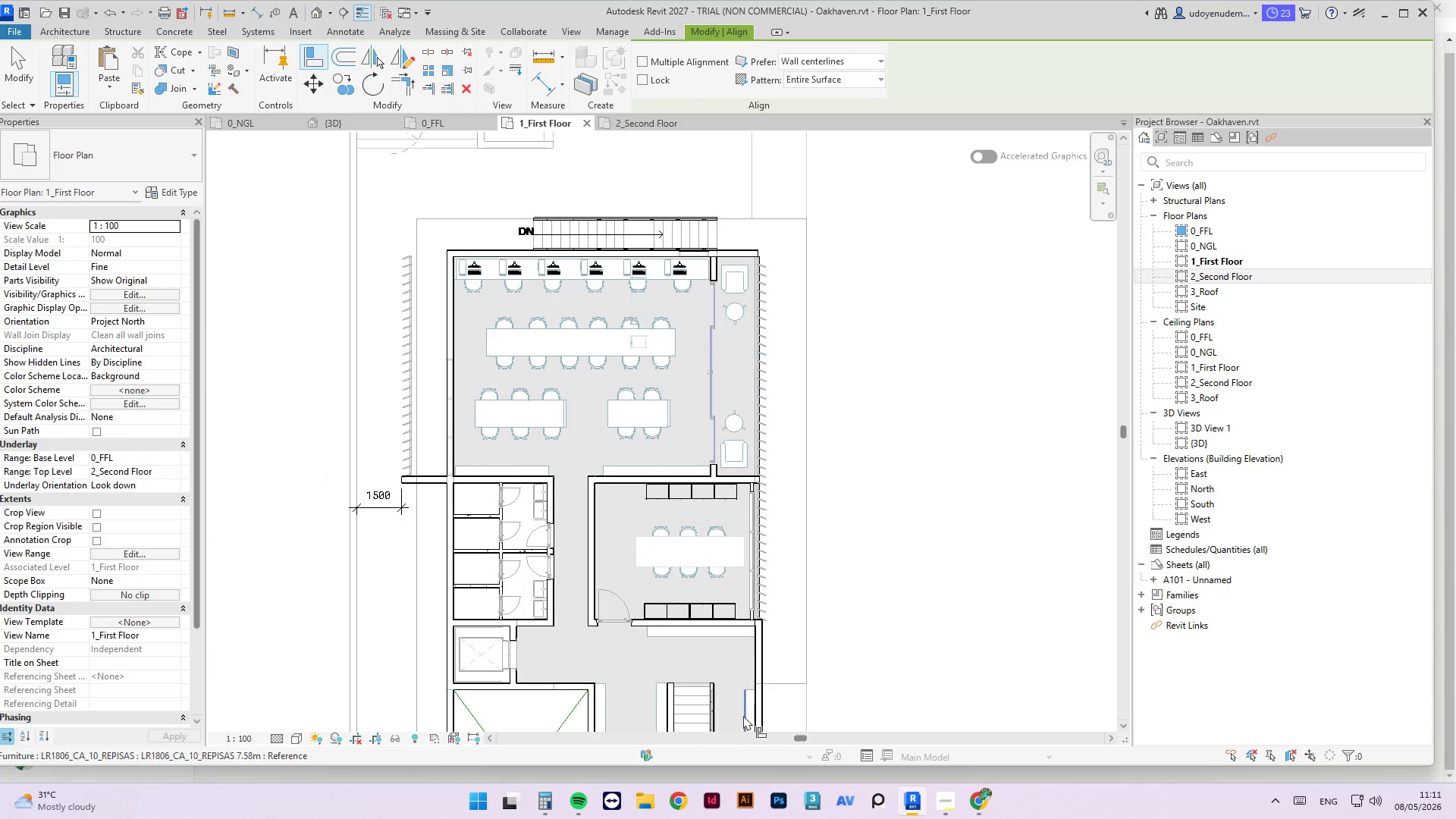 
scroll: coordinate [748, 705], scroll_direction: up, amount: 3.0
 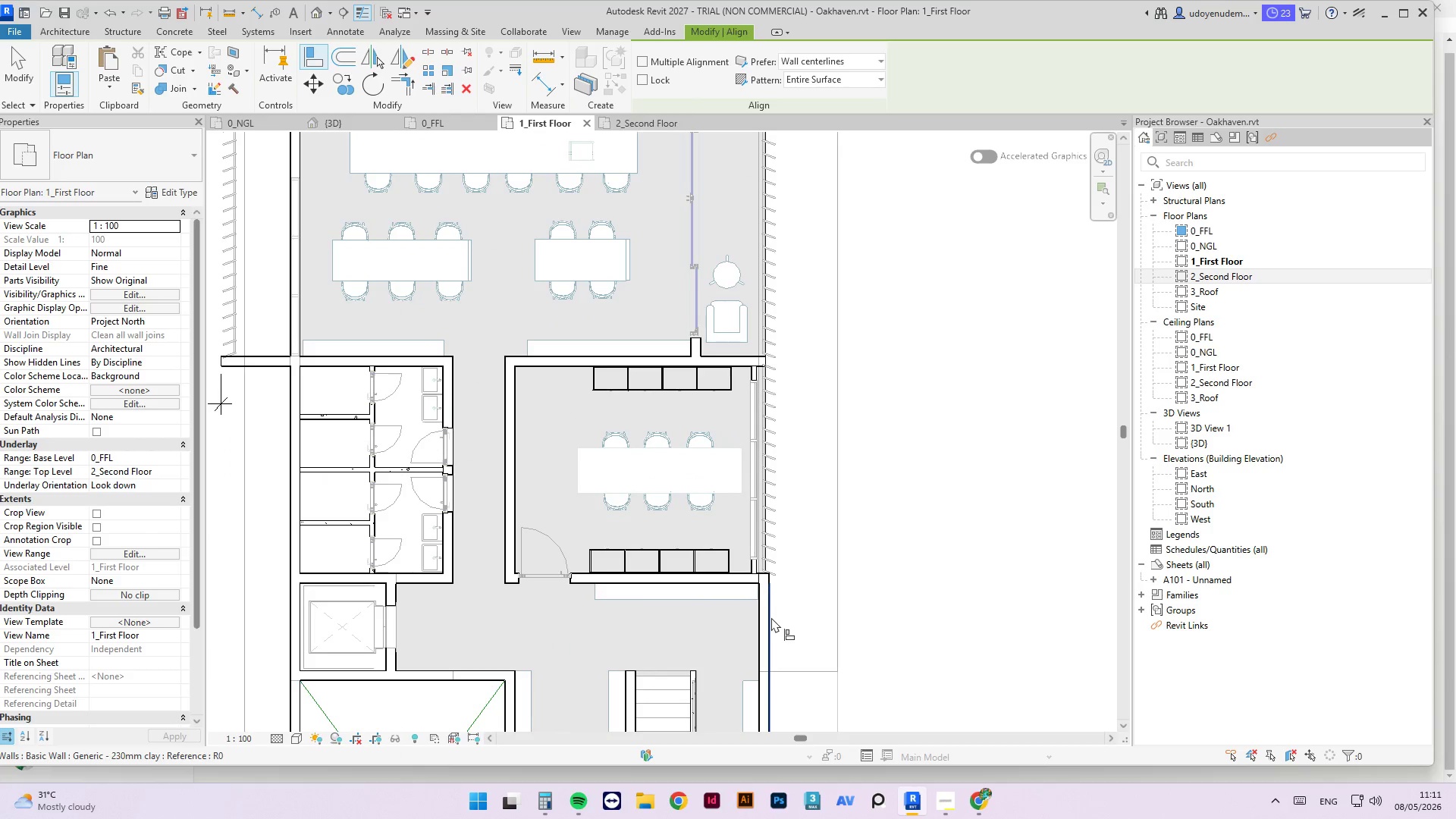 
left_click([771, 617])
 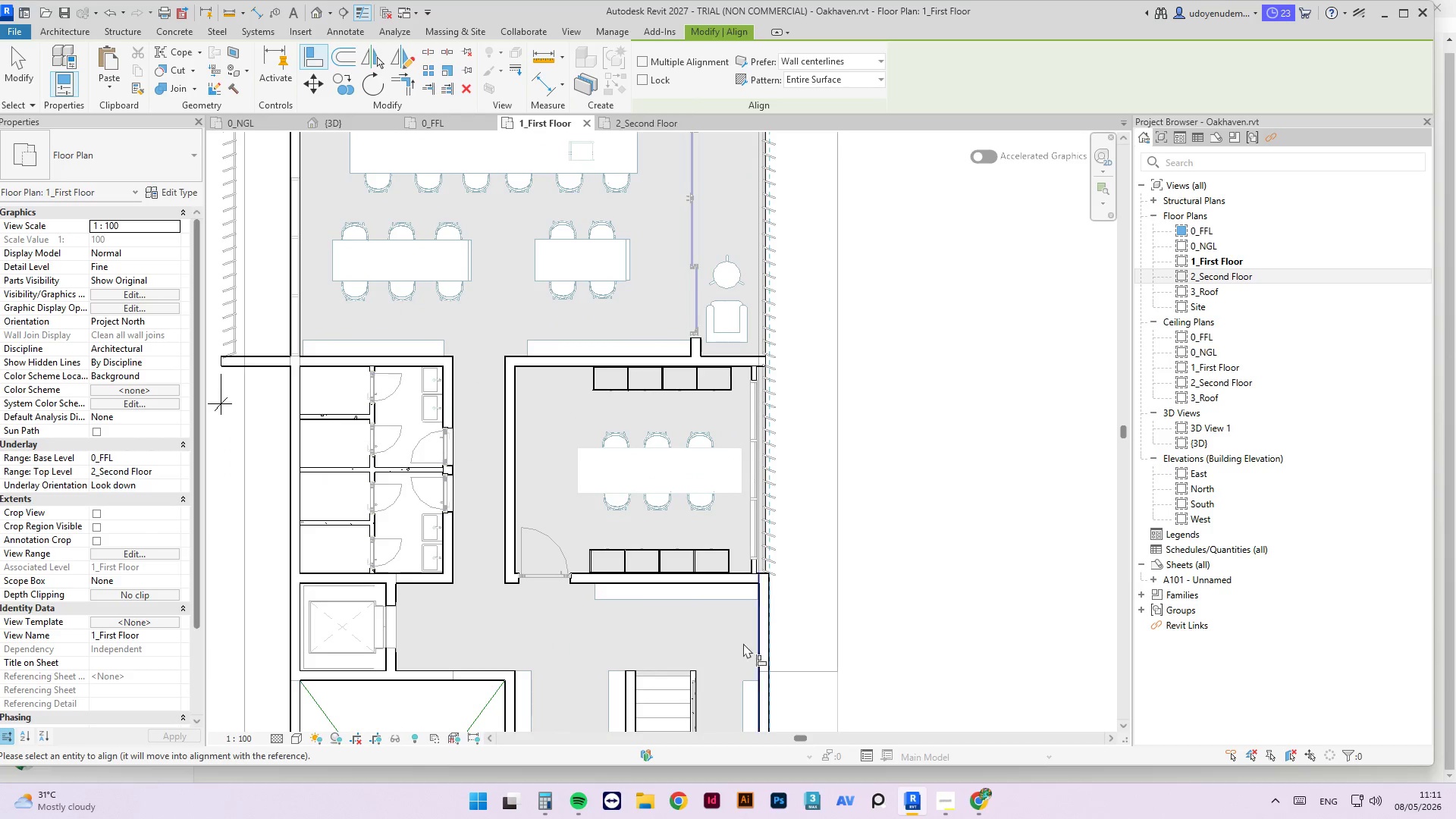 
scroll: coordinate [727, 362], scroll_direction: up, amount: 3.0
 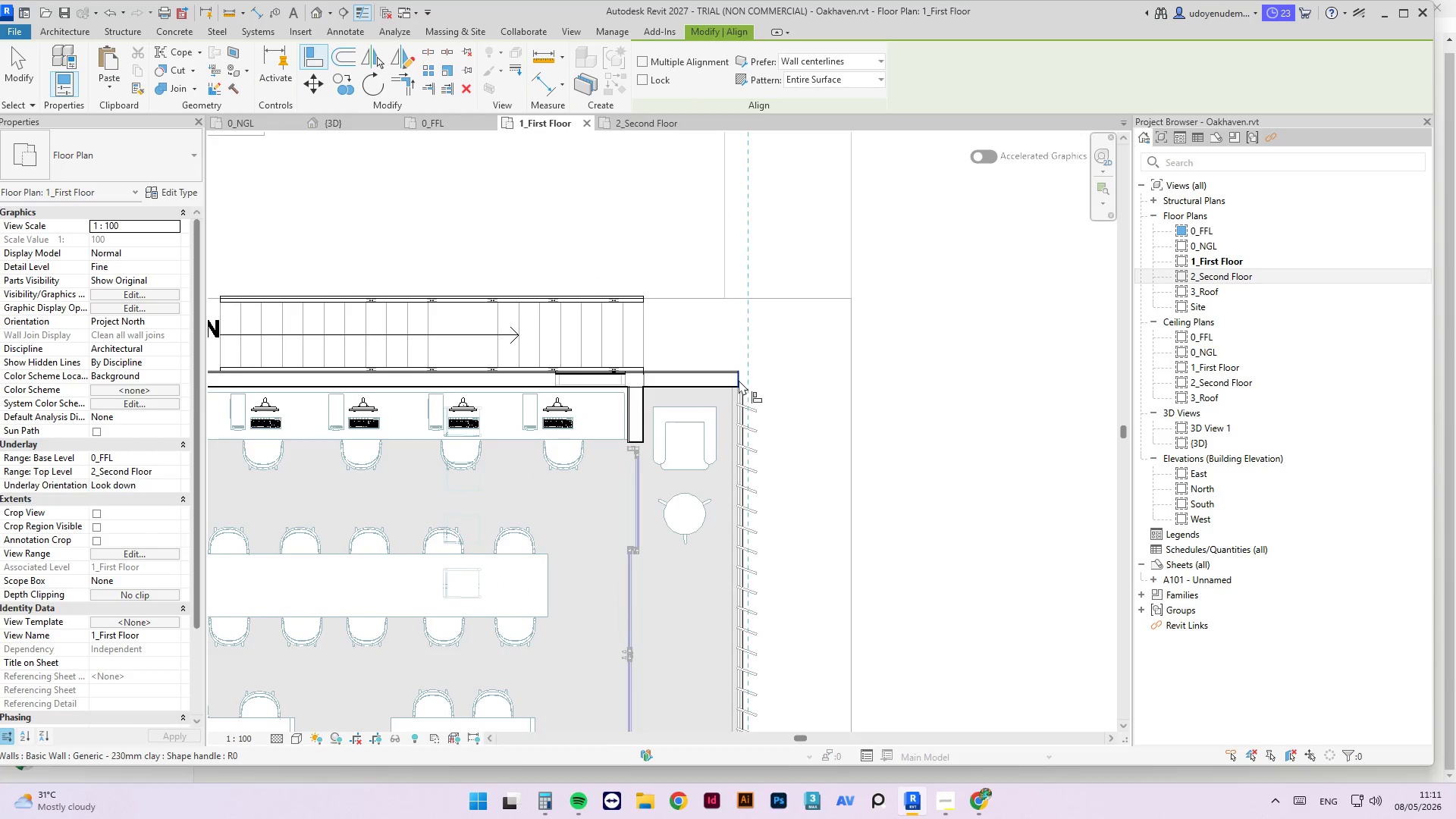 
left_click([739, 380])
 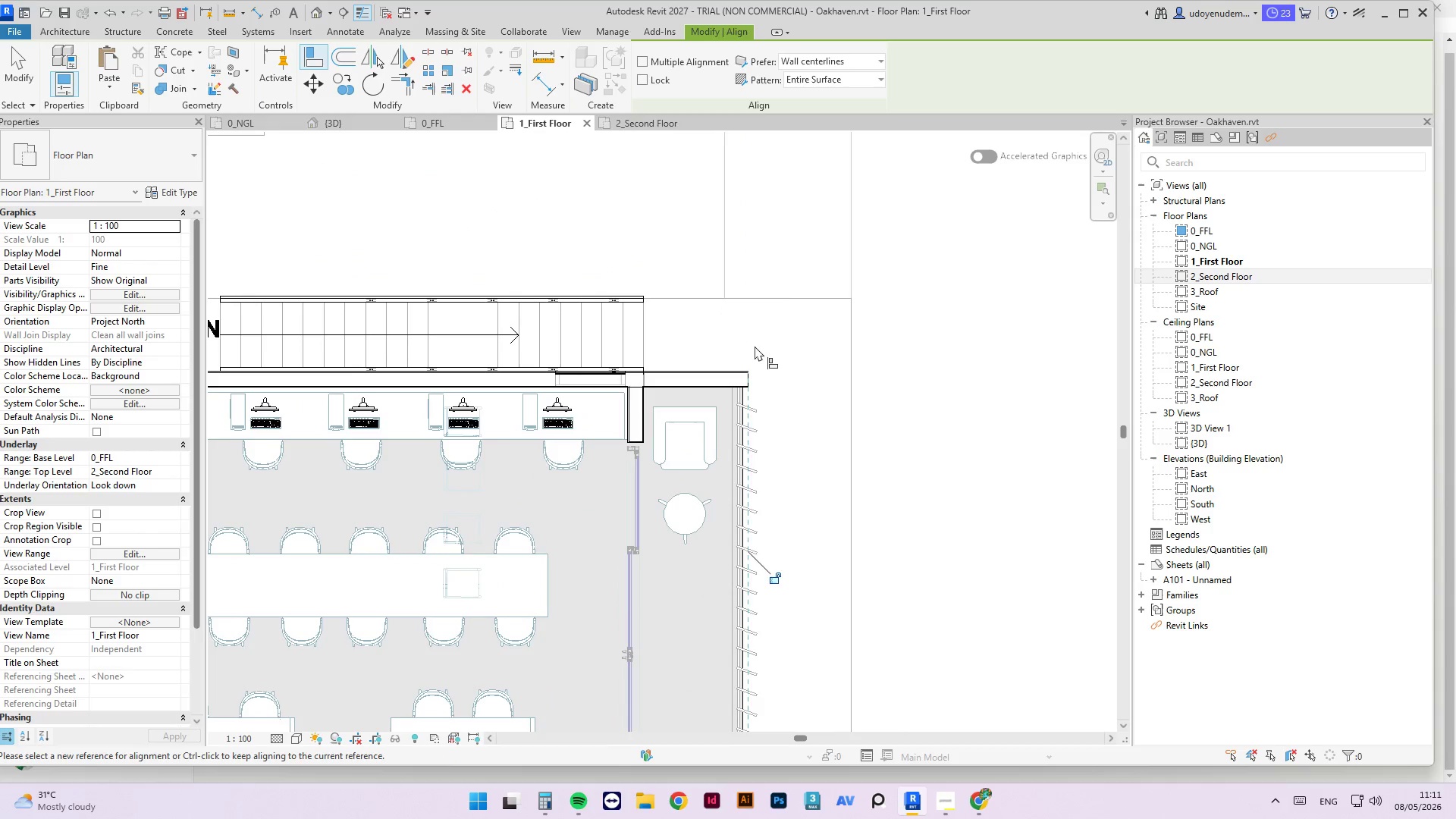 
key(Escape)
 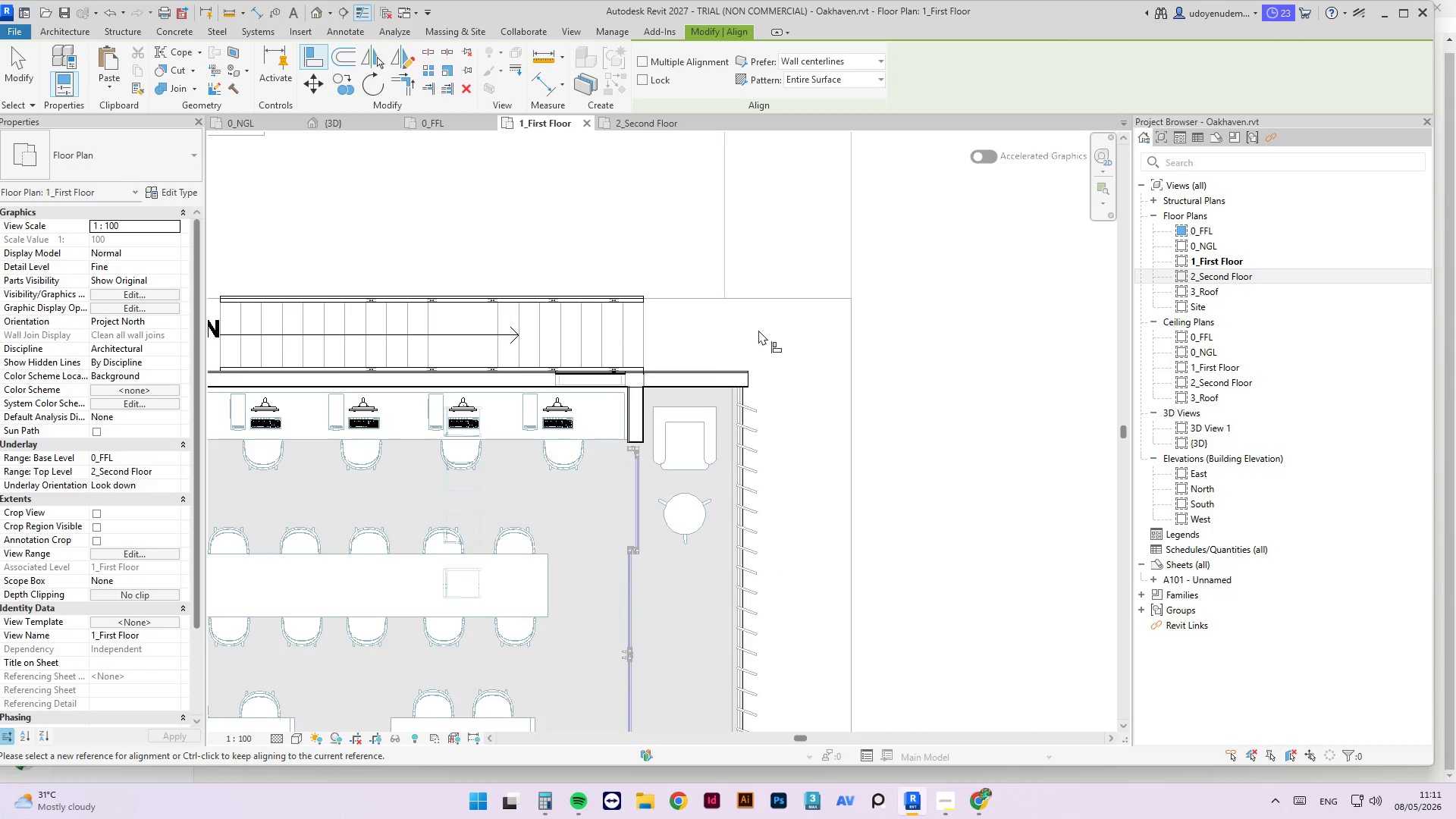 
key(Escape)
 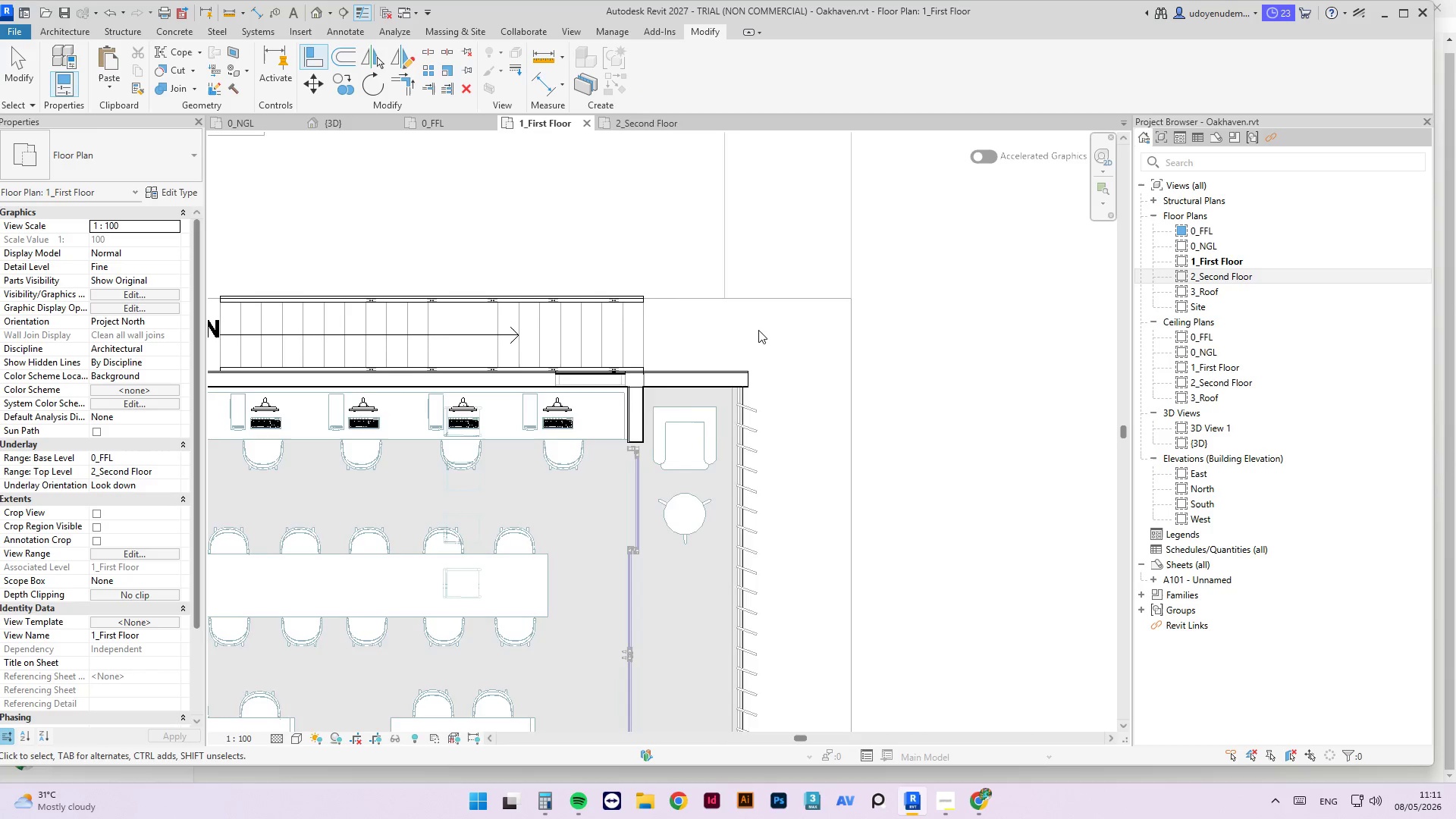 
key(Escape)
 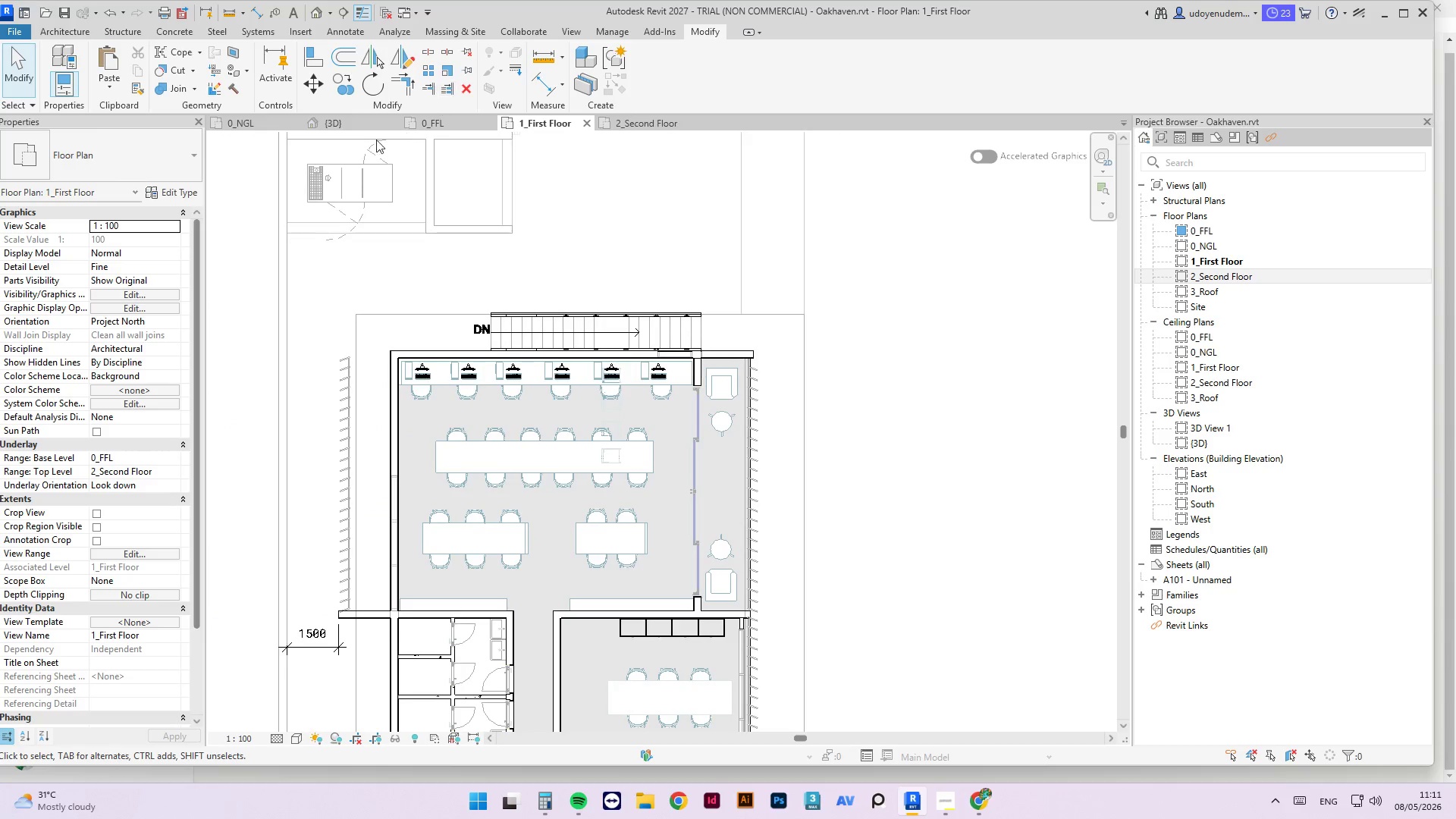 
scroll: coordinate [758, 330], scroll_direction: down, amount: 5.0
 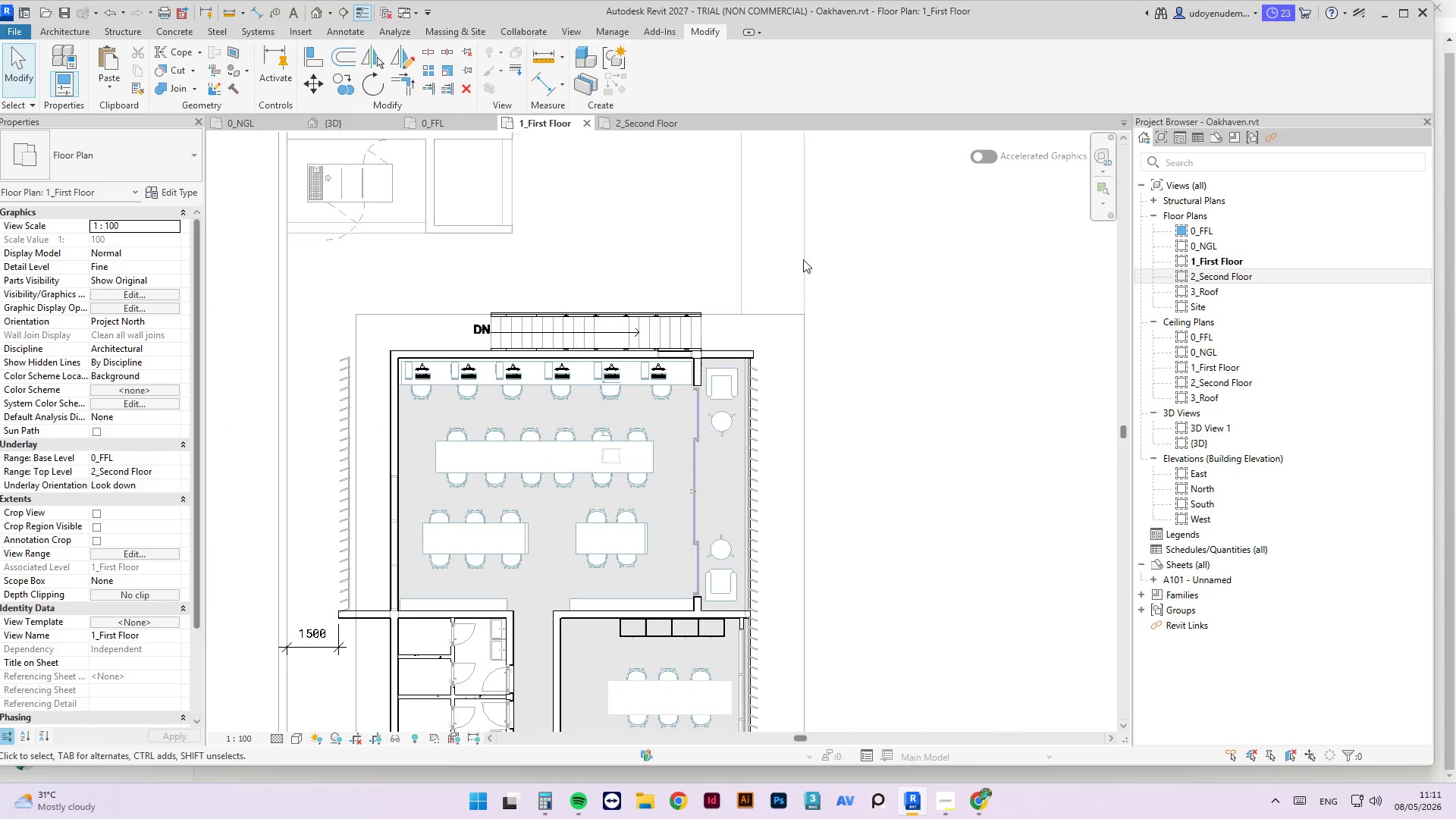 
left_click([325, 114])
 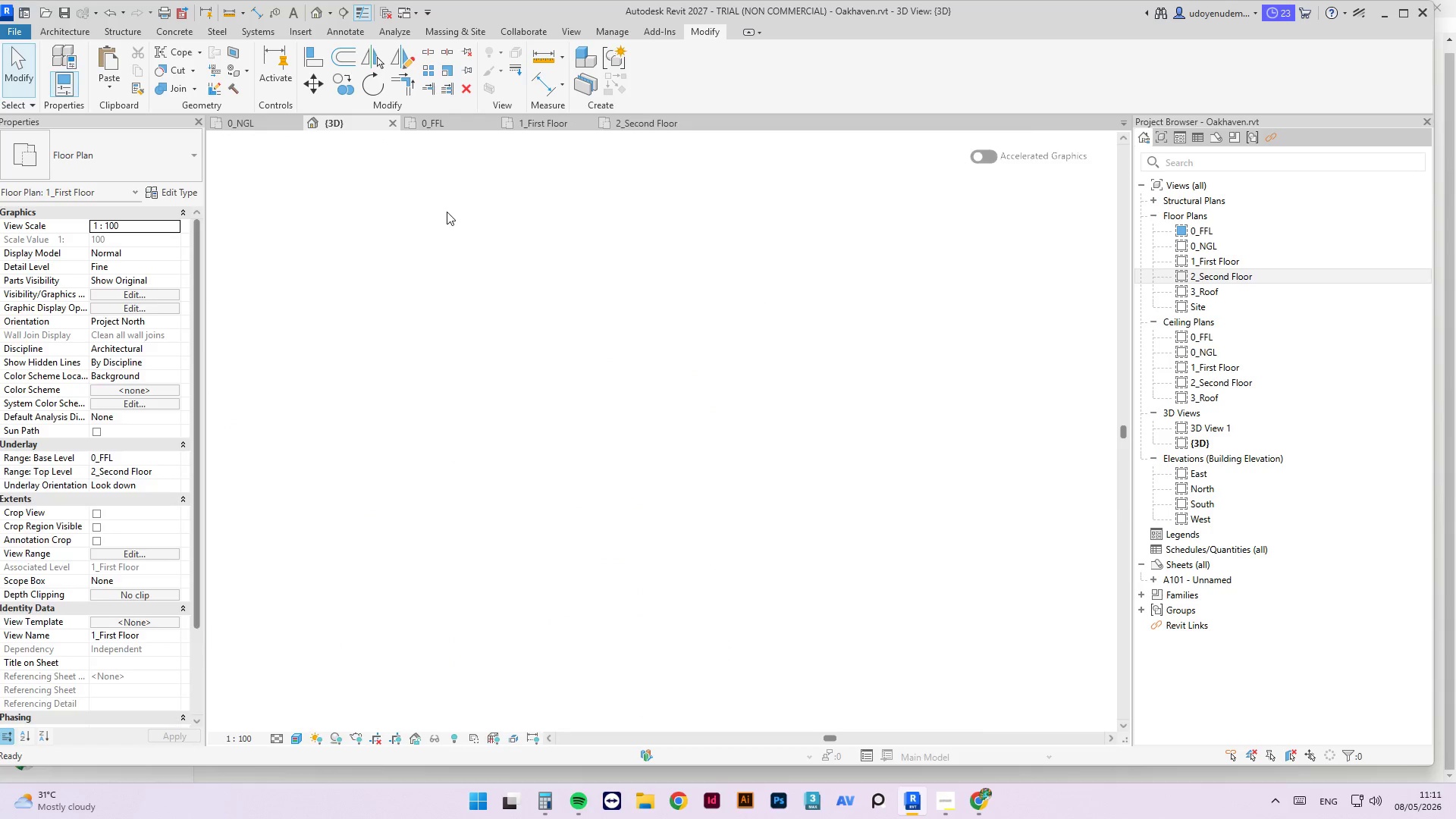 
key(Escape)
 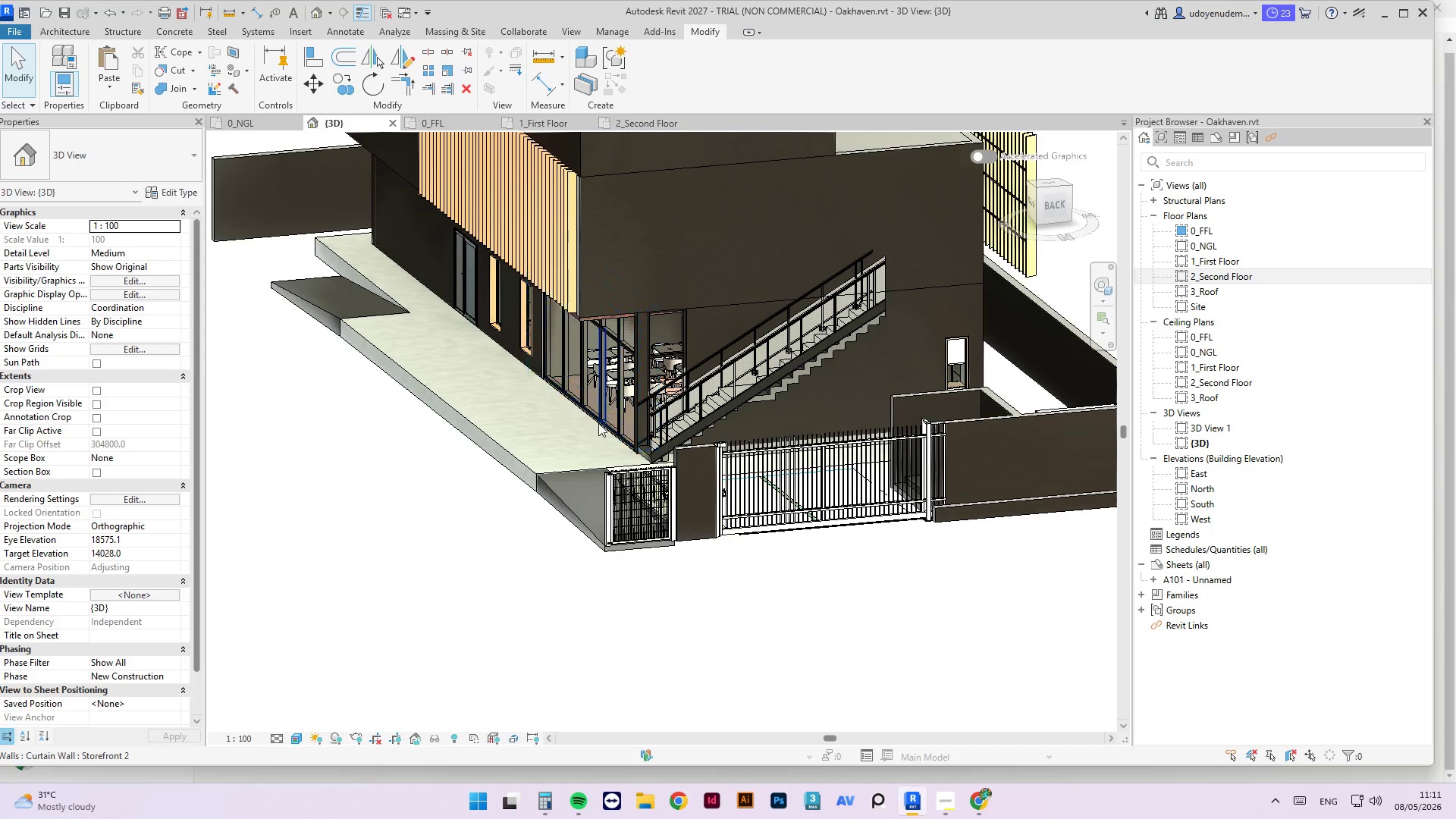 
left_click([780, 601])
 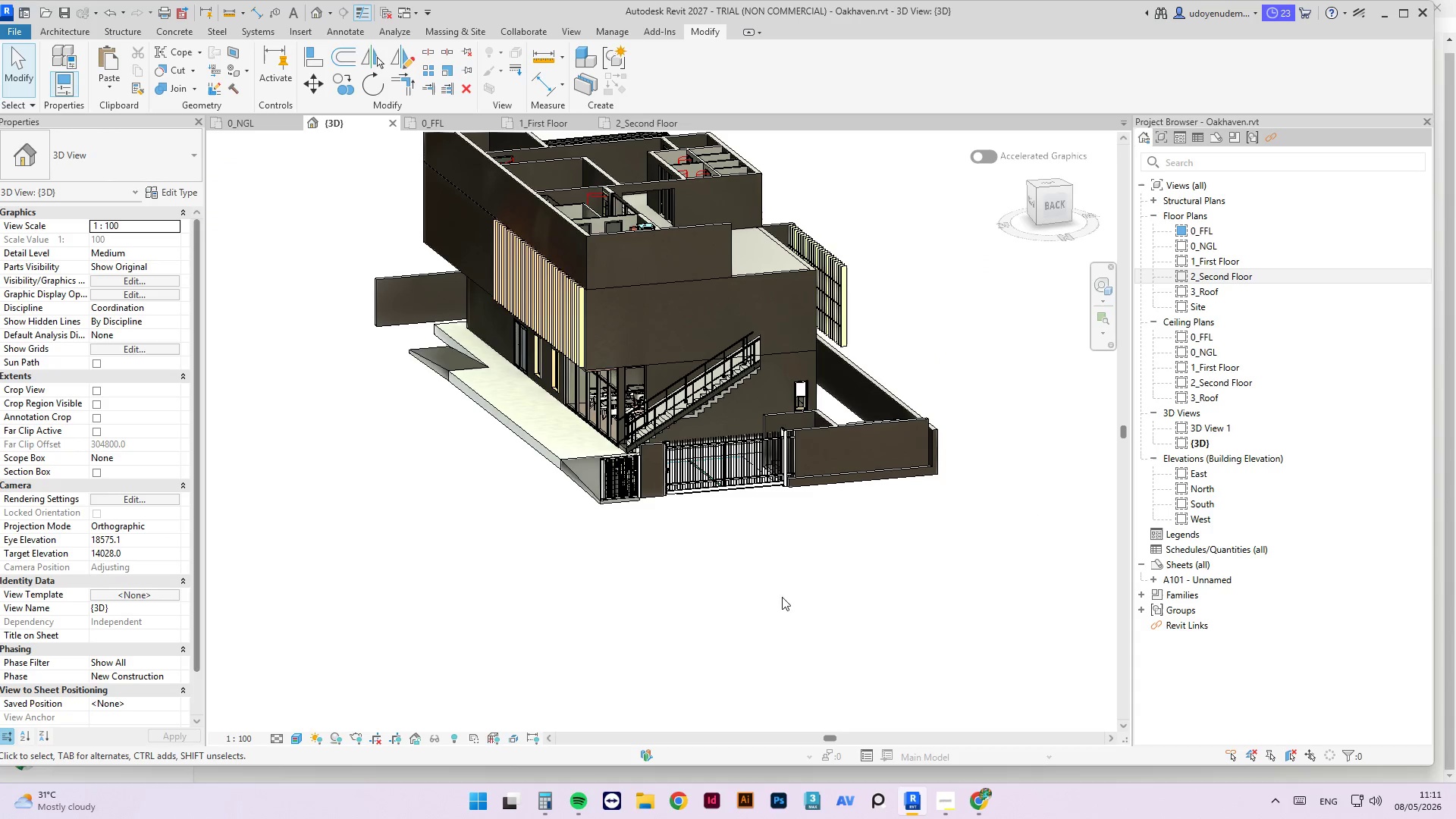 
hold_key(key=ShiftLeft, duration=3.7)
 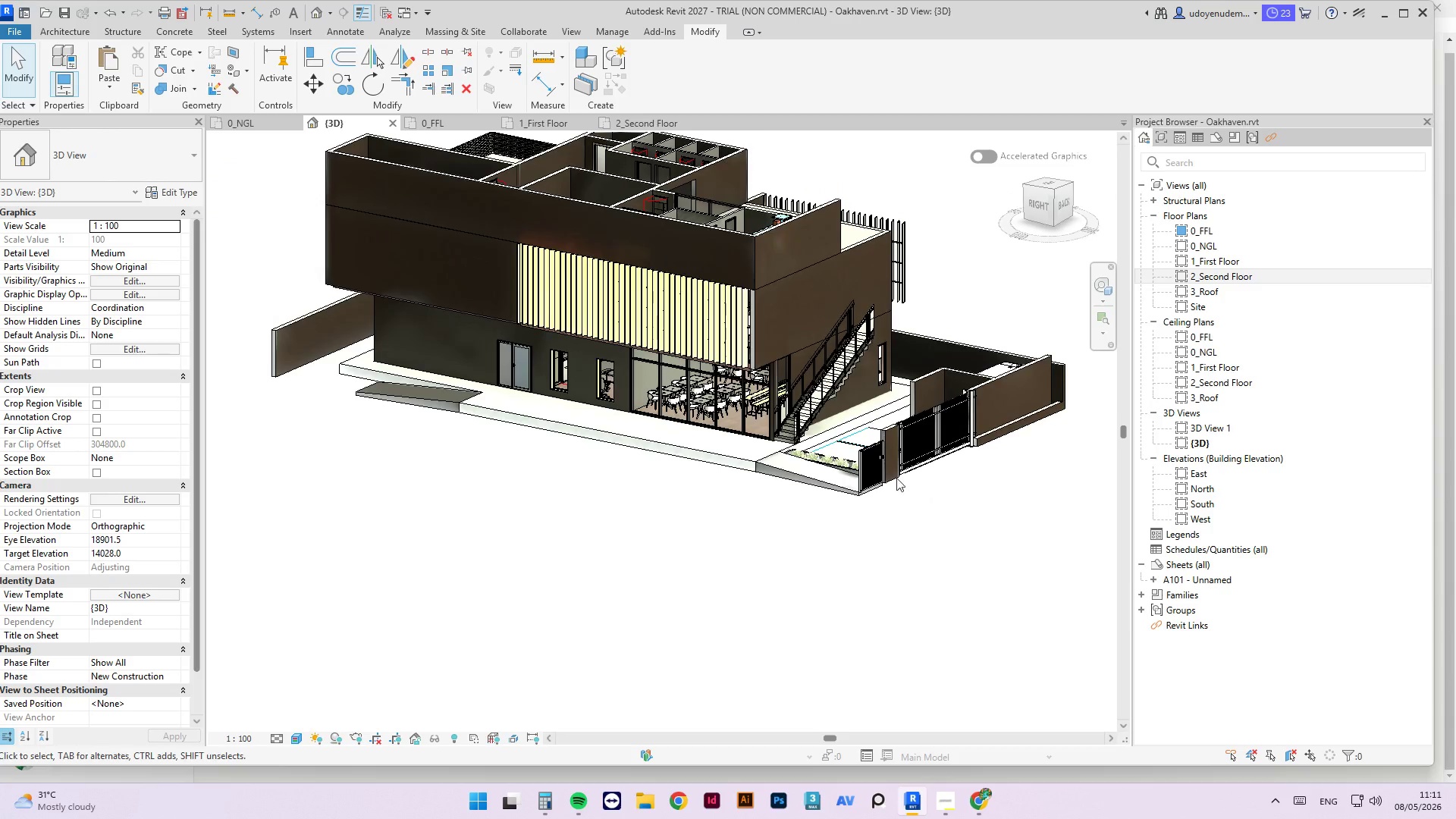 
scroll: coordinate [593, 447], scroll_direction: down, amount: 4.0
 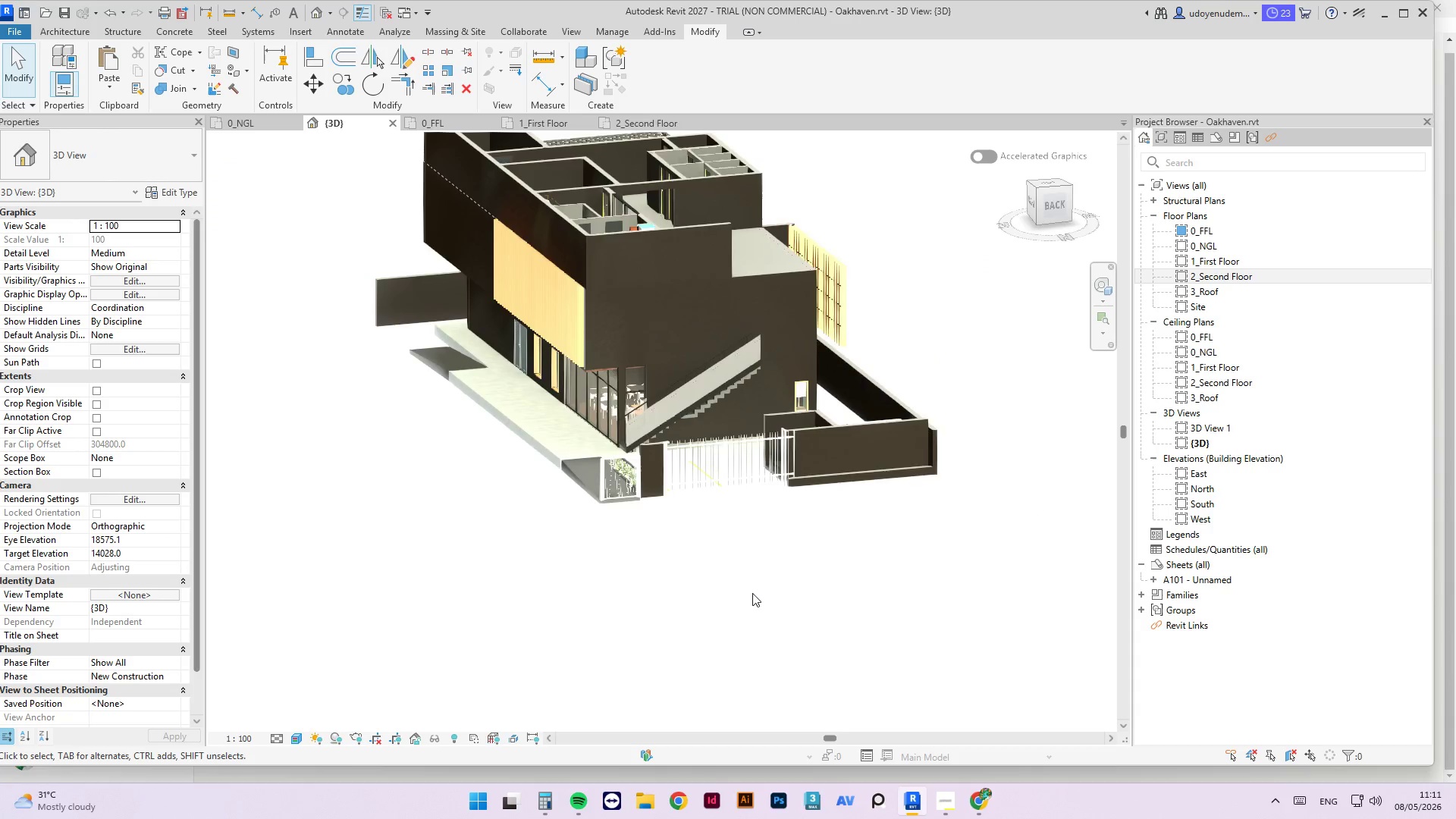 
scroll: coordinate [768, 392], scroll_direction: up, amount: 6.0
 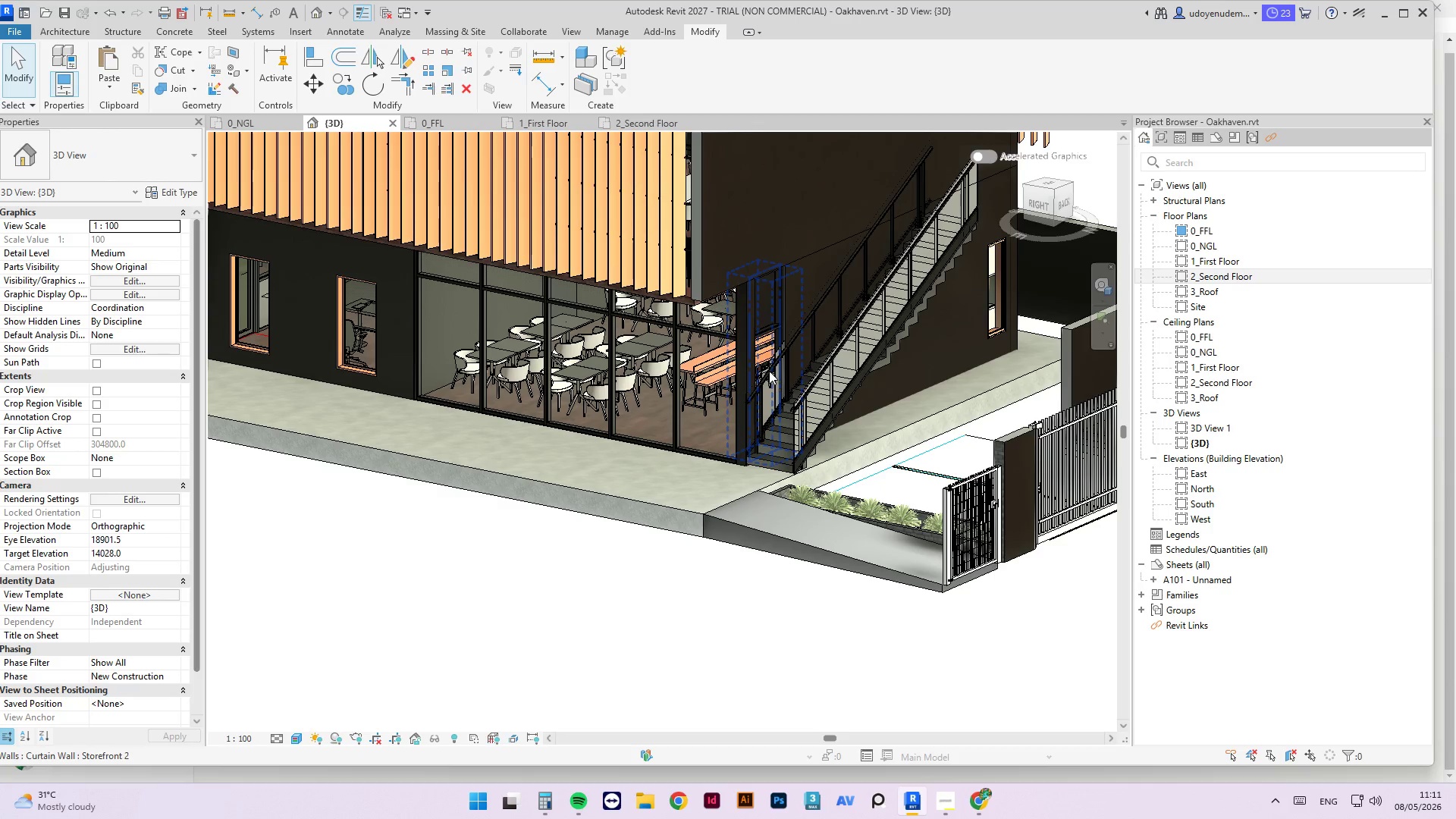 
key(Tab)
 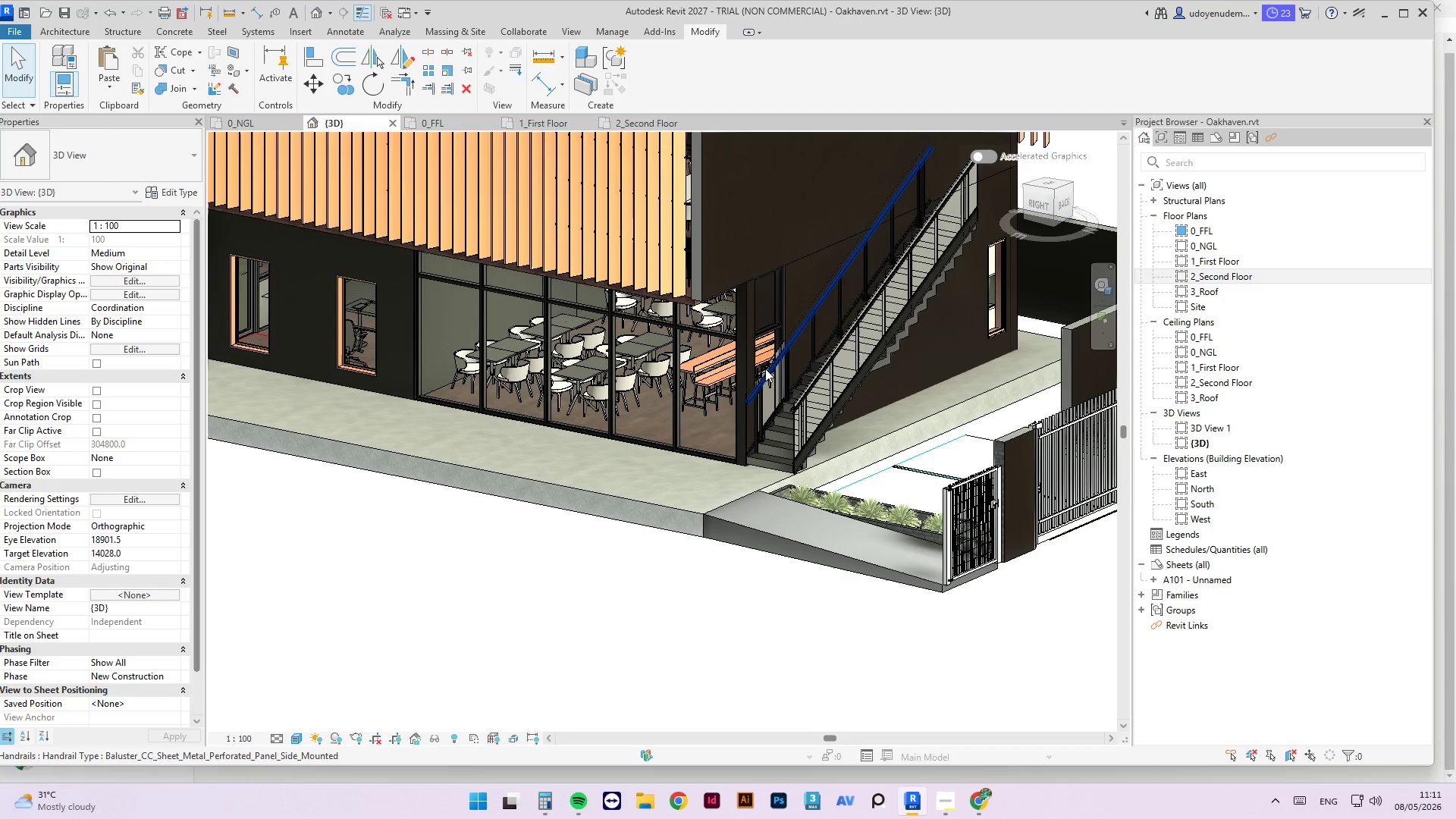 
key(Tab)
 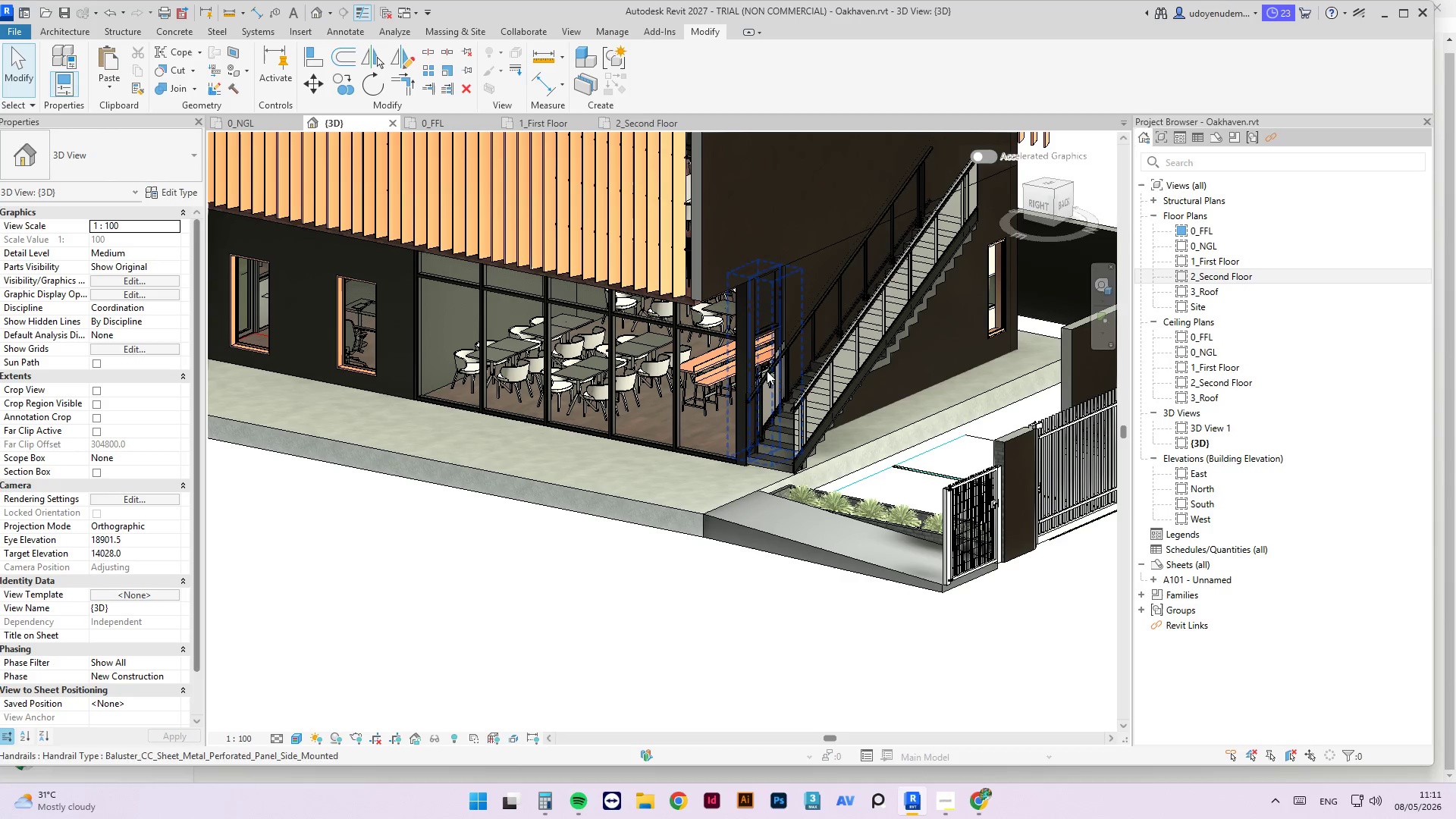 
key(Tab)
 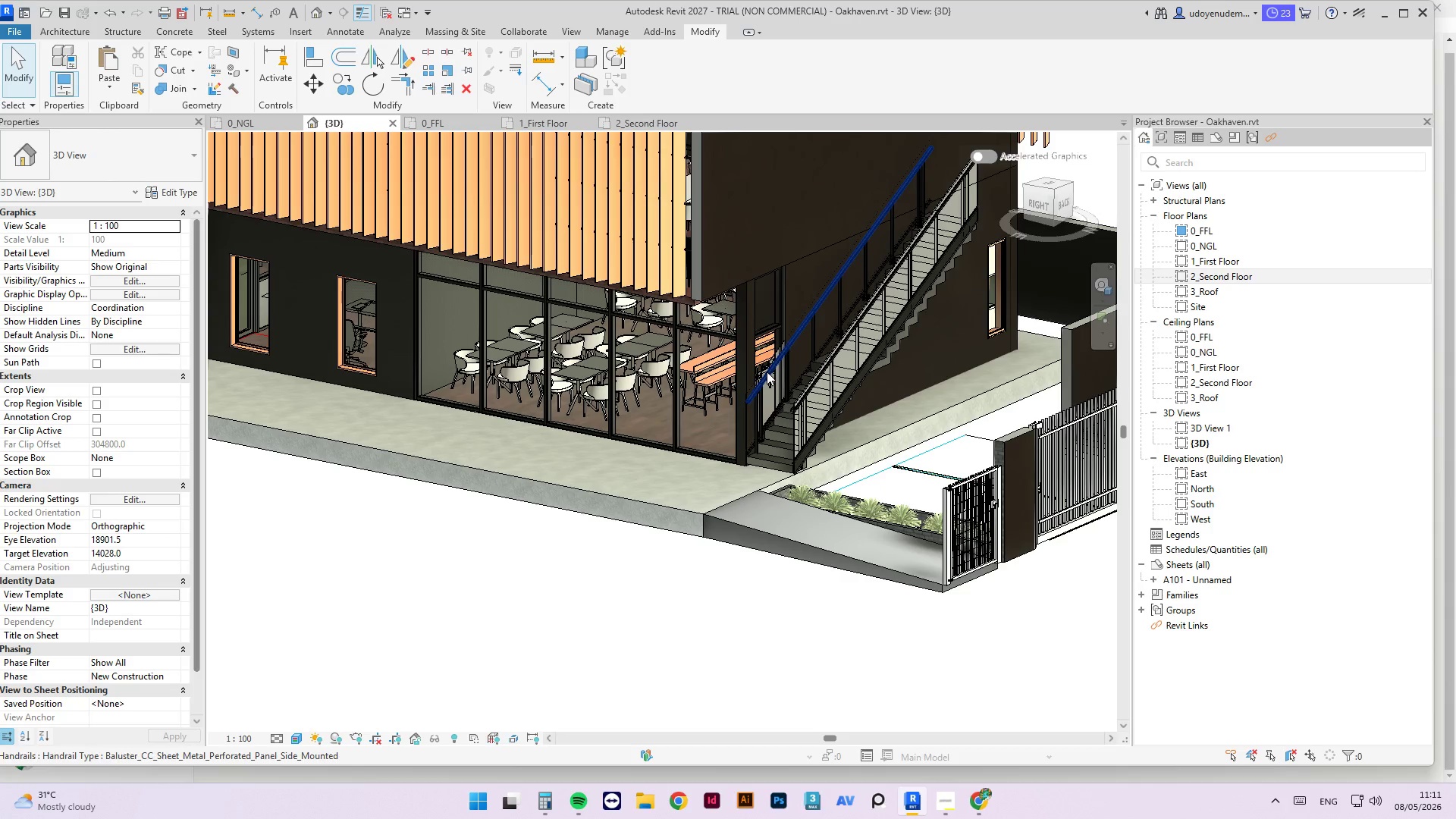 
key(Tab)
 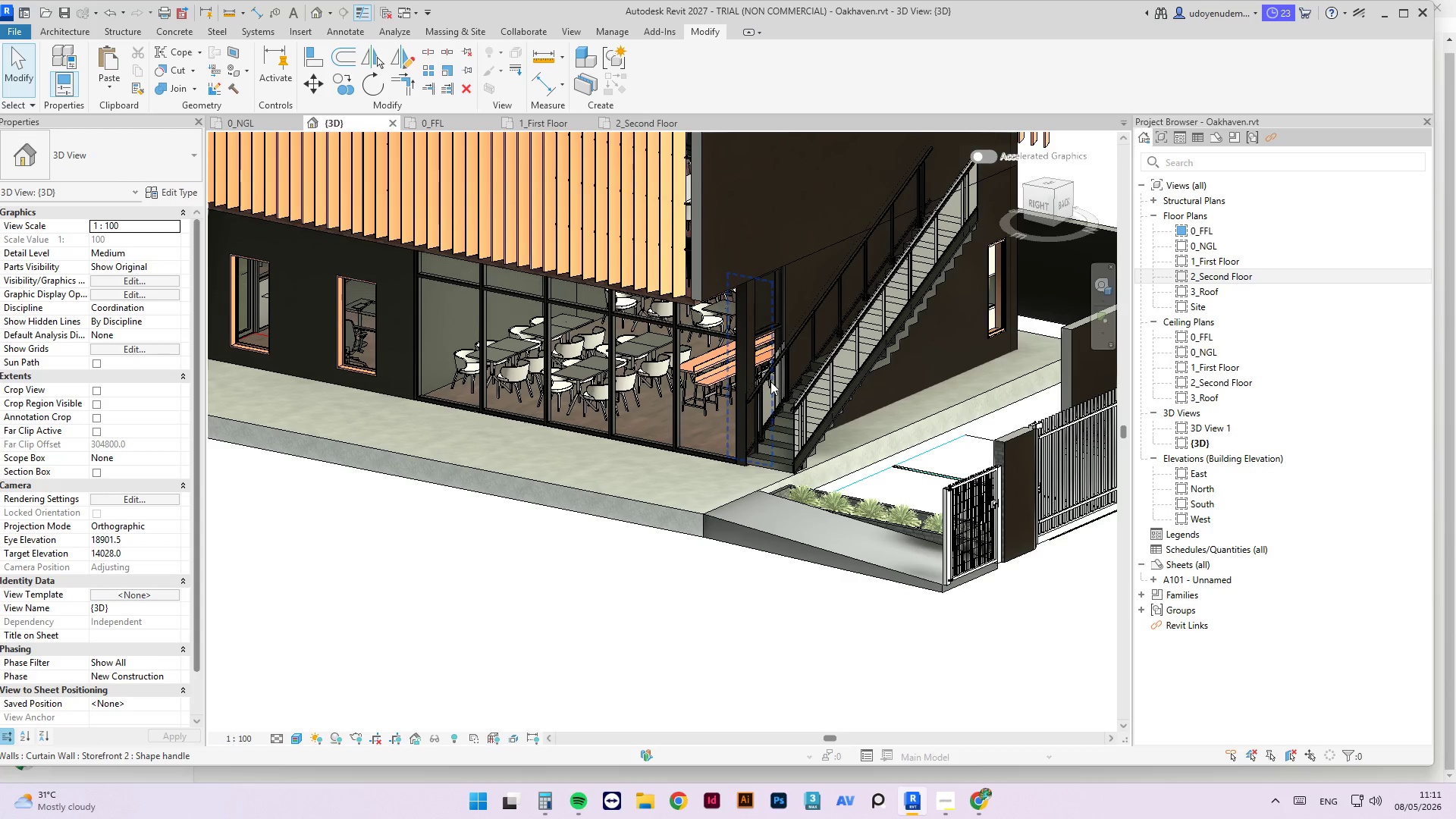 
key(Tab)
 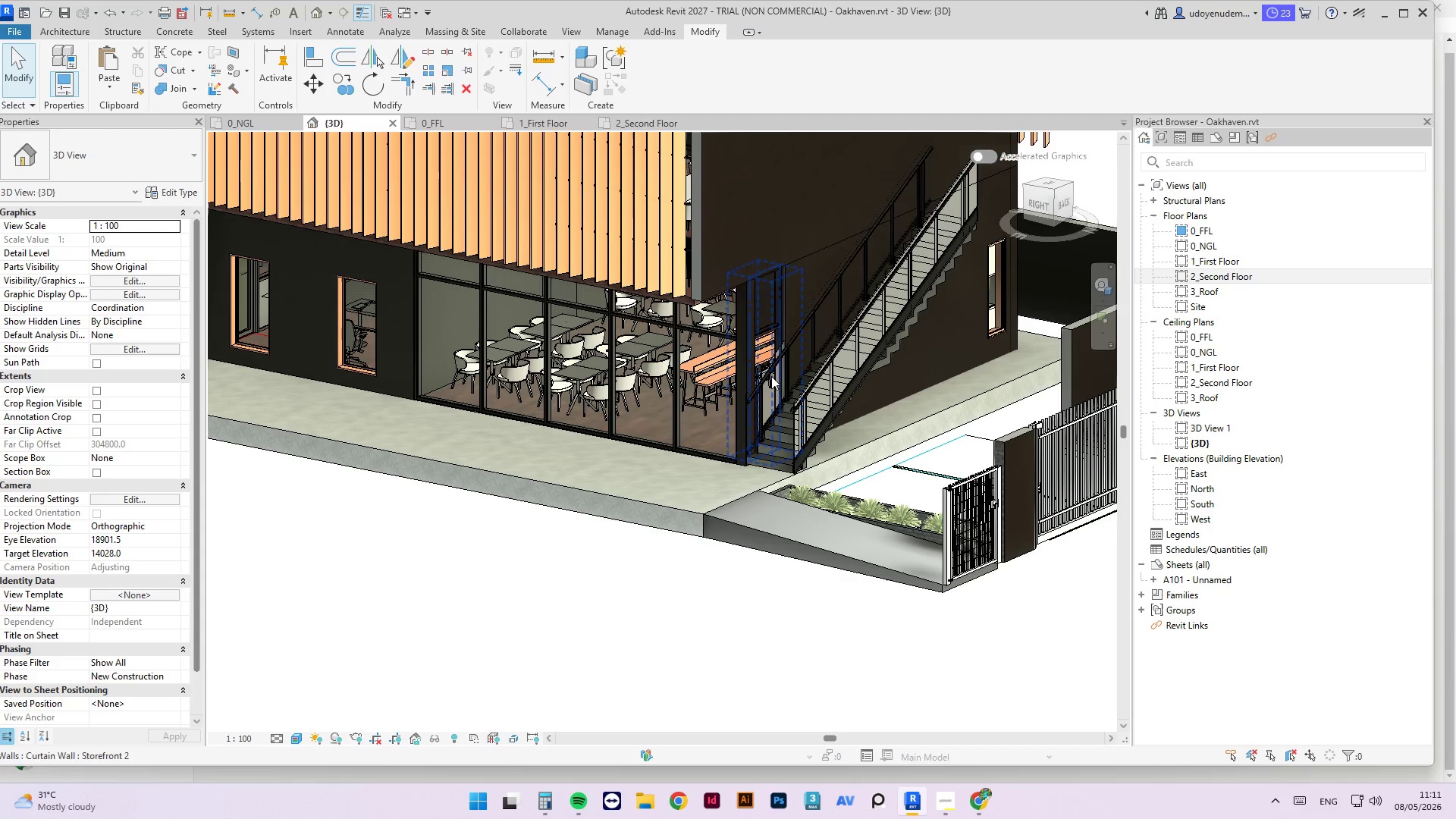 
key(Tab)
 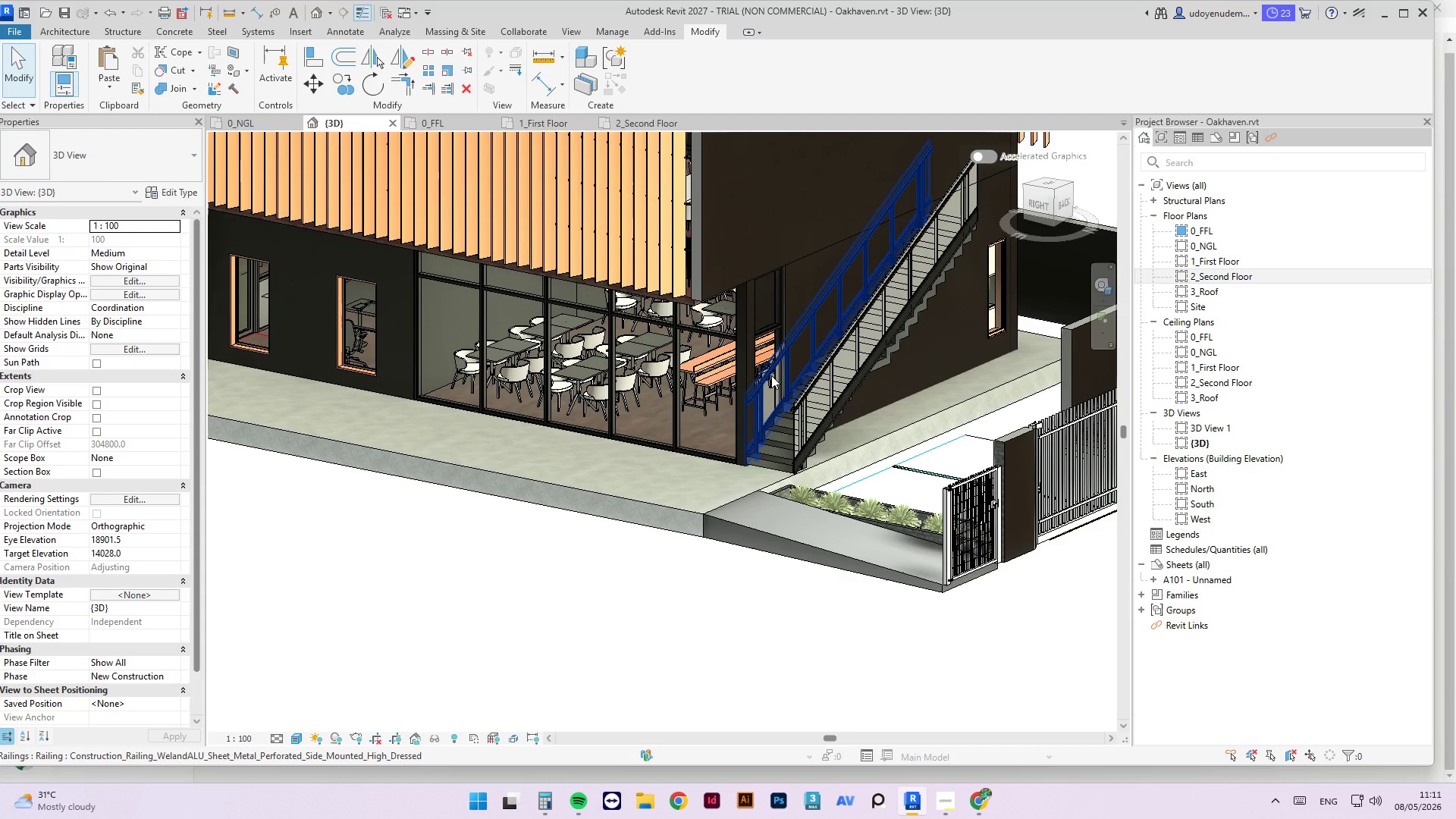 
left_click([771, 375])
 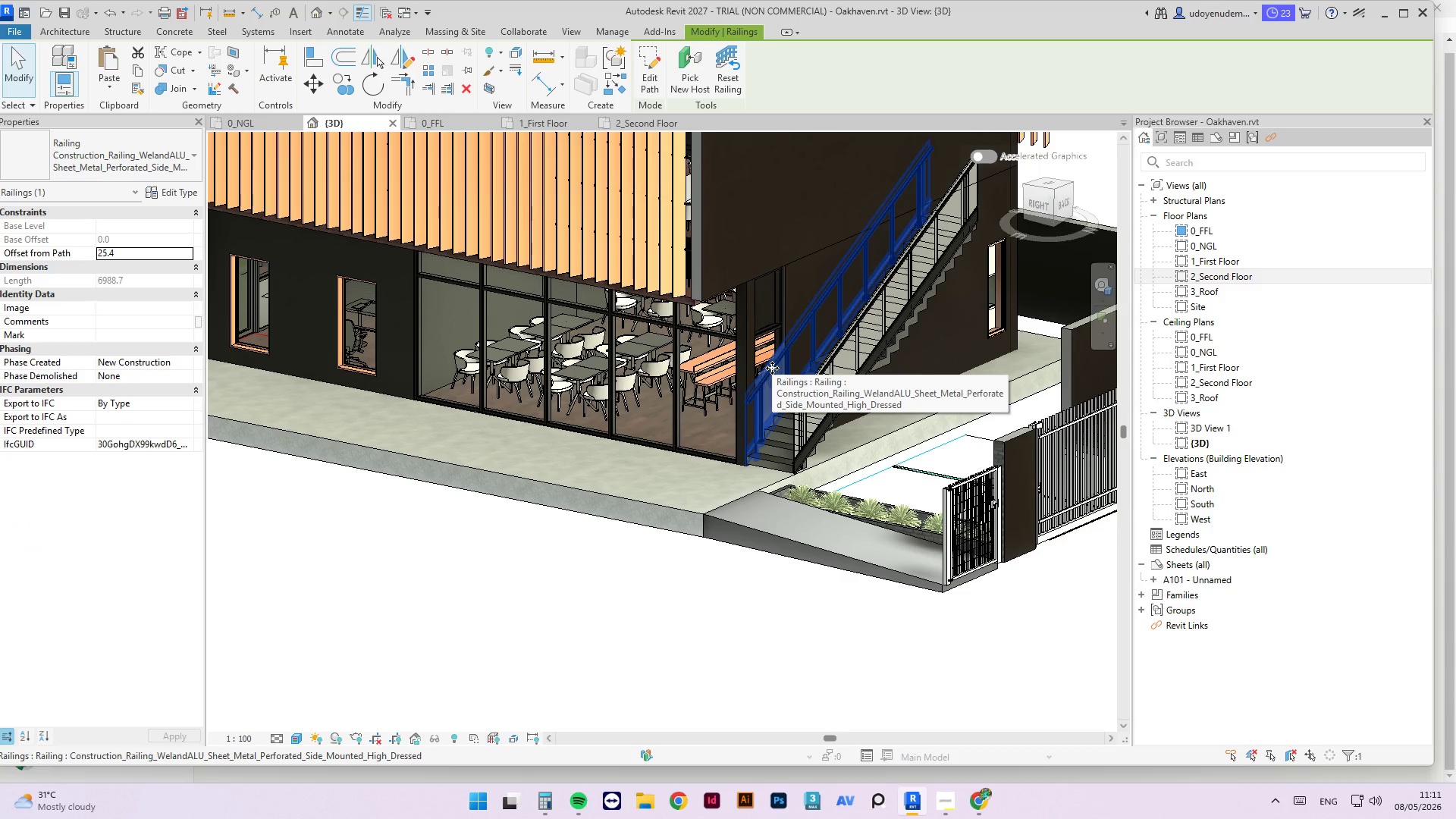 
key(Delete)
 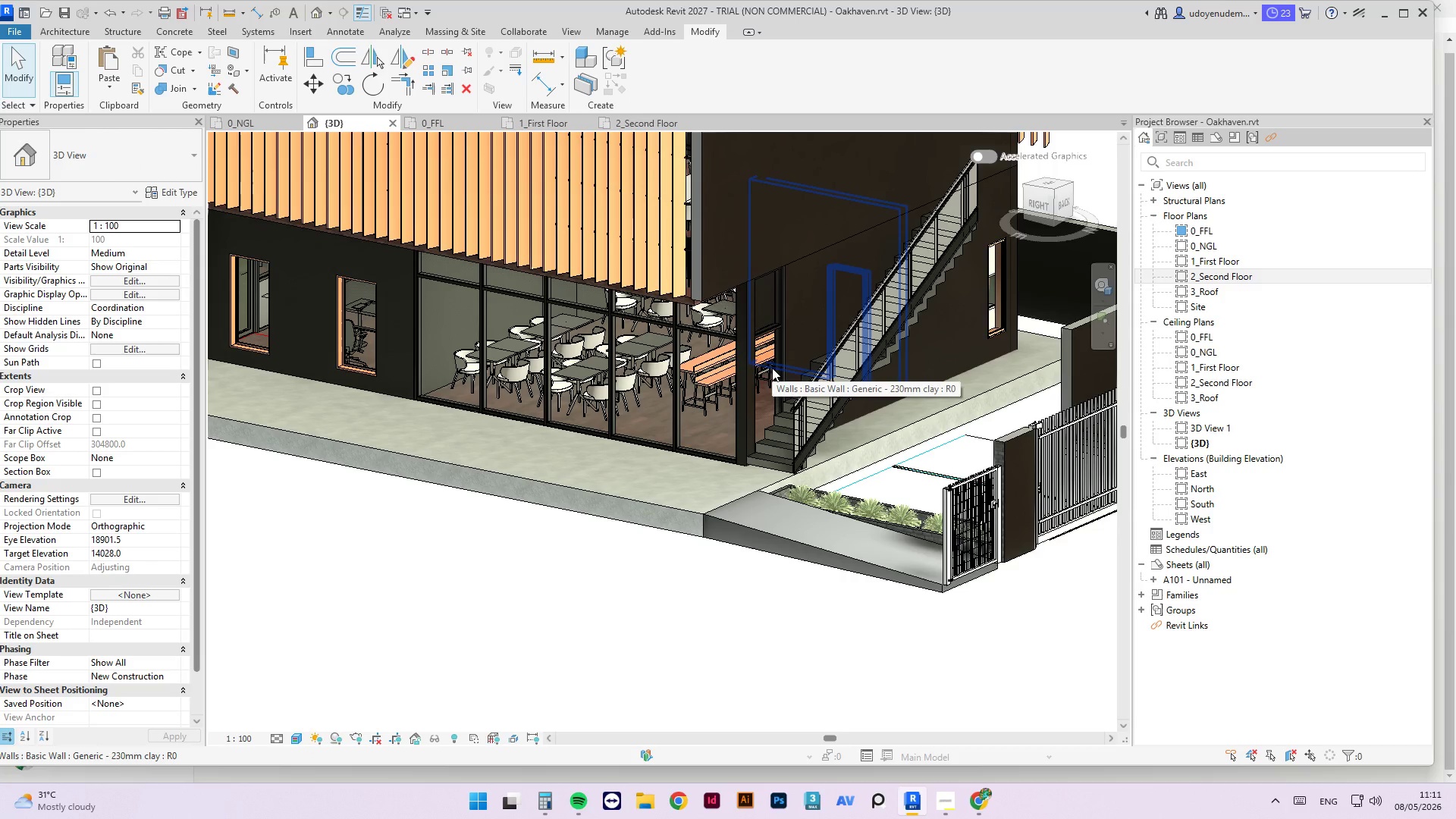 
wait(5.31)
 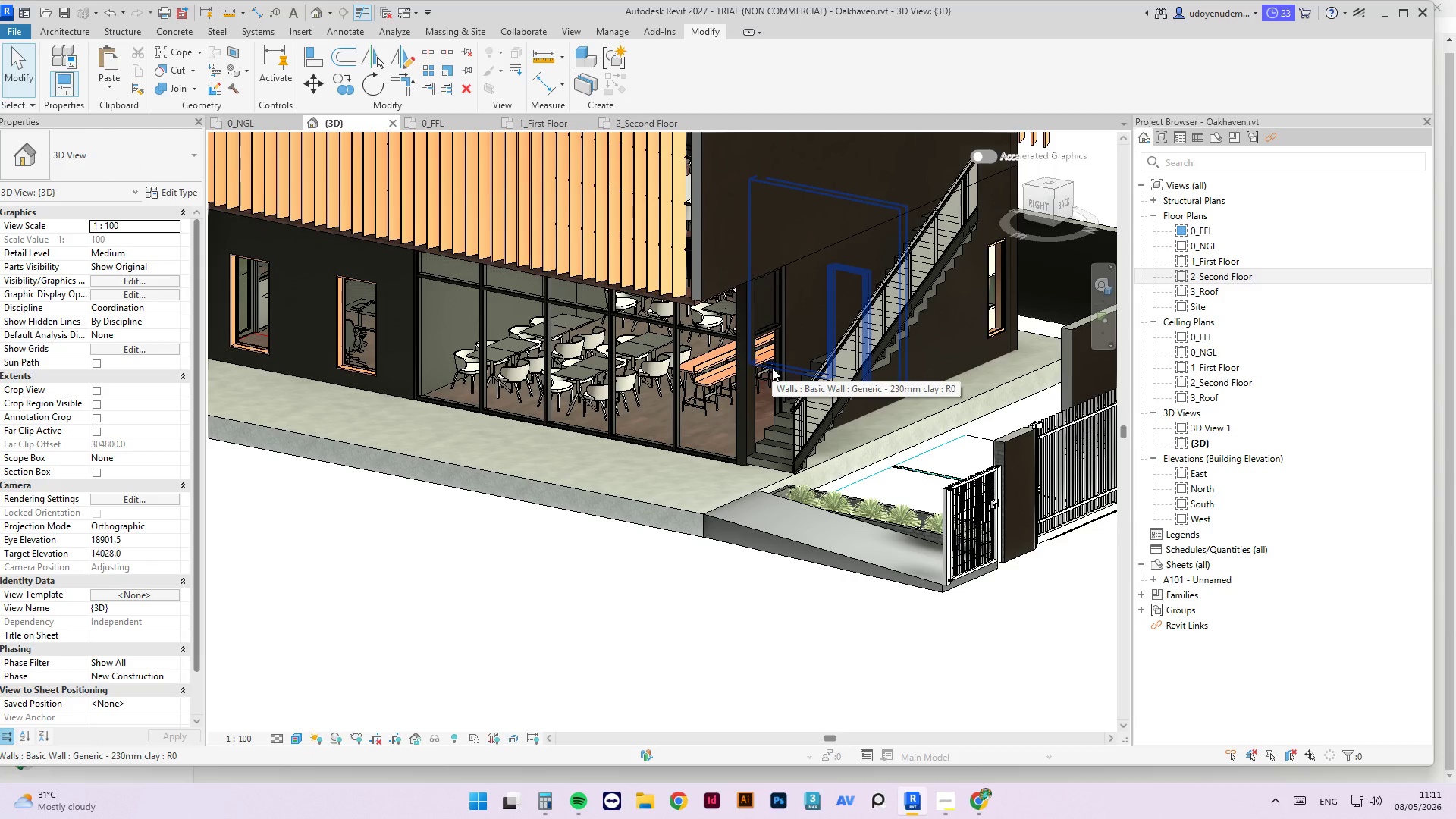 
scroll: coordinate [817, 367], scroll_direction: up, amount: 8.0
 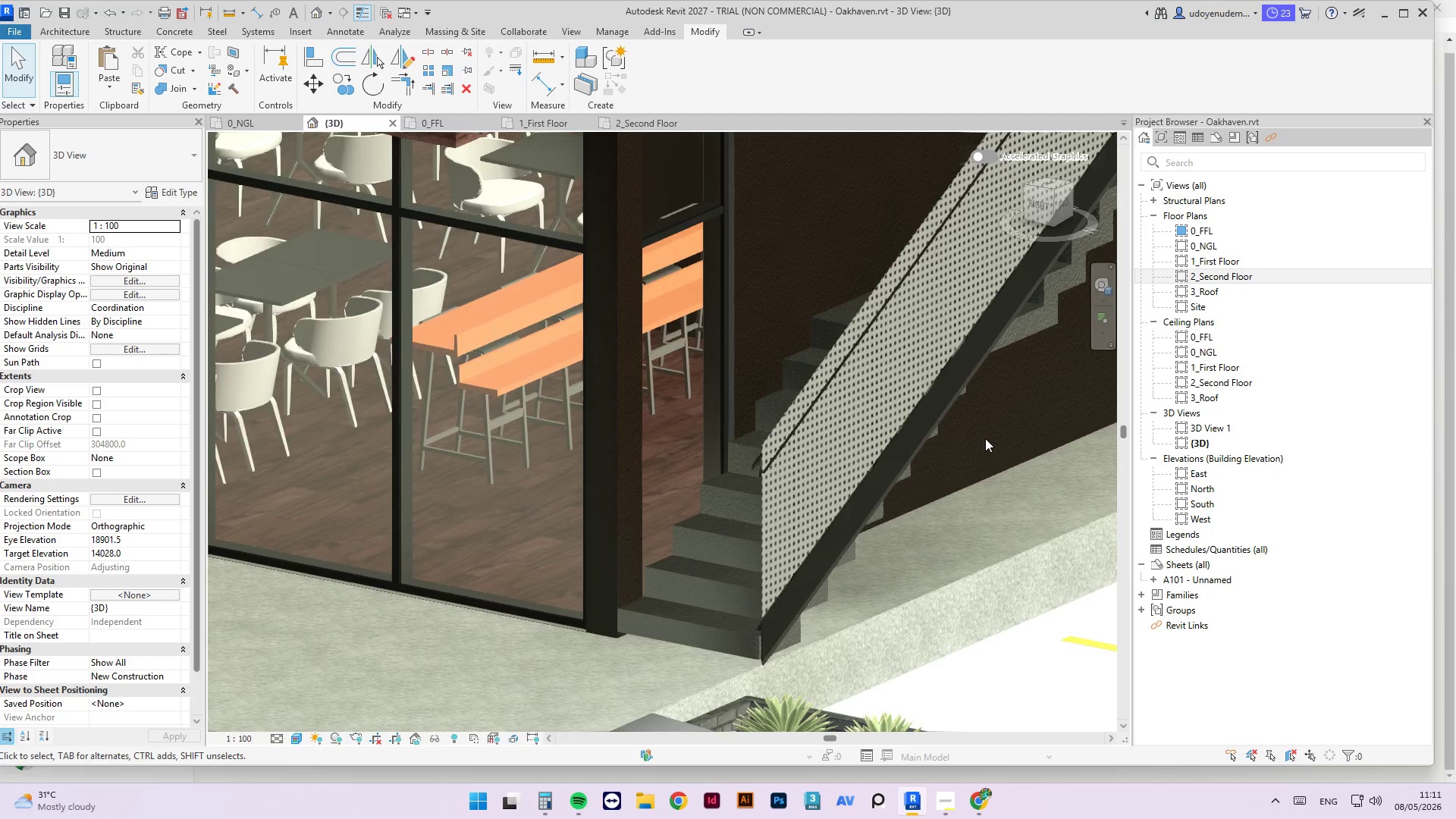 
scroll: coordinate [712, 519], scroll_direction: down, amount: 13.0
 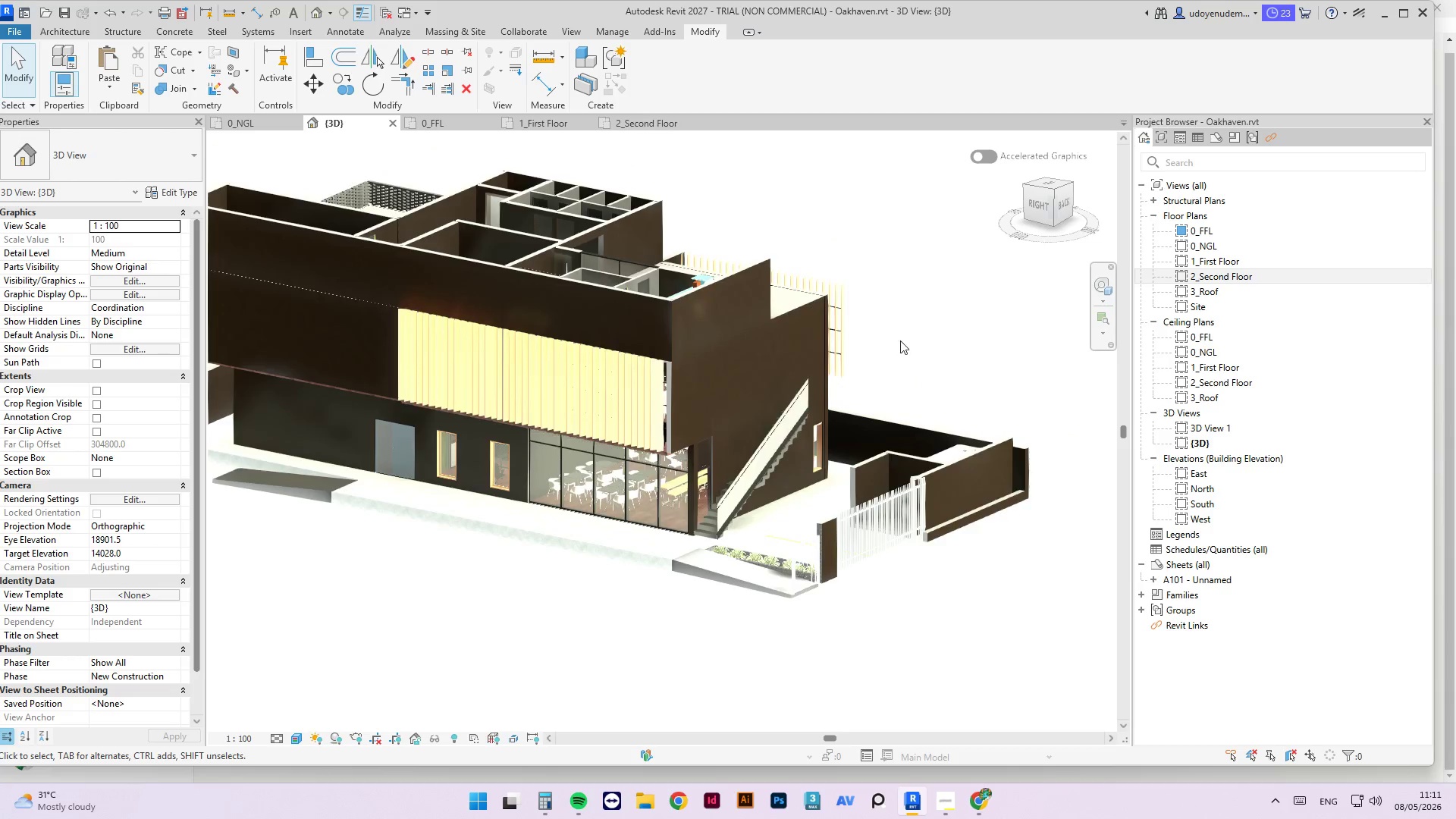 
hold_key(key=ShiftLeft, duration=12.47)
 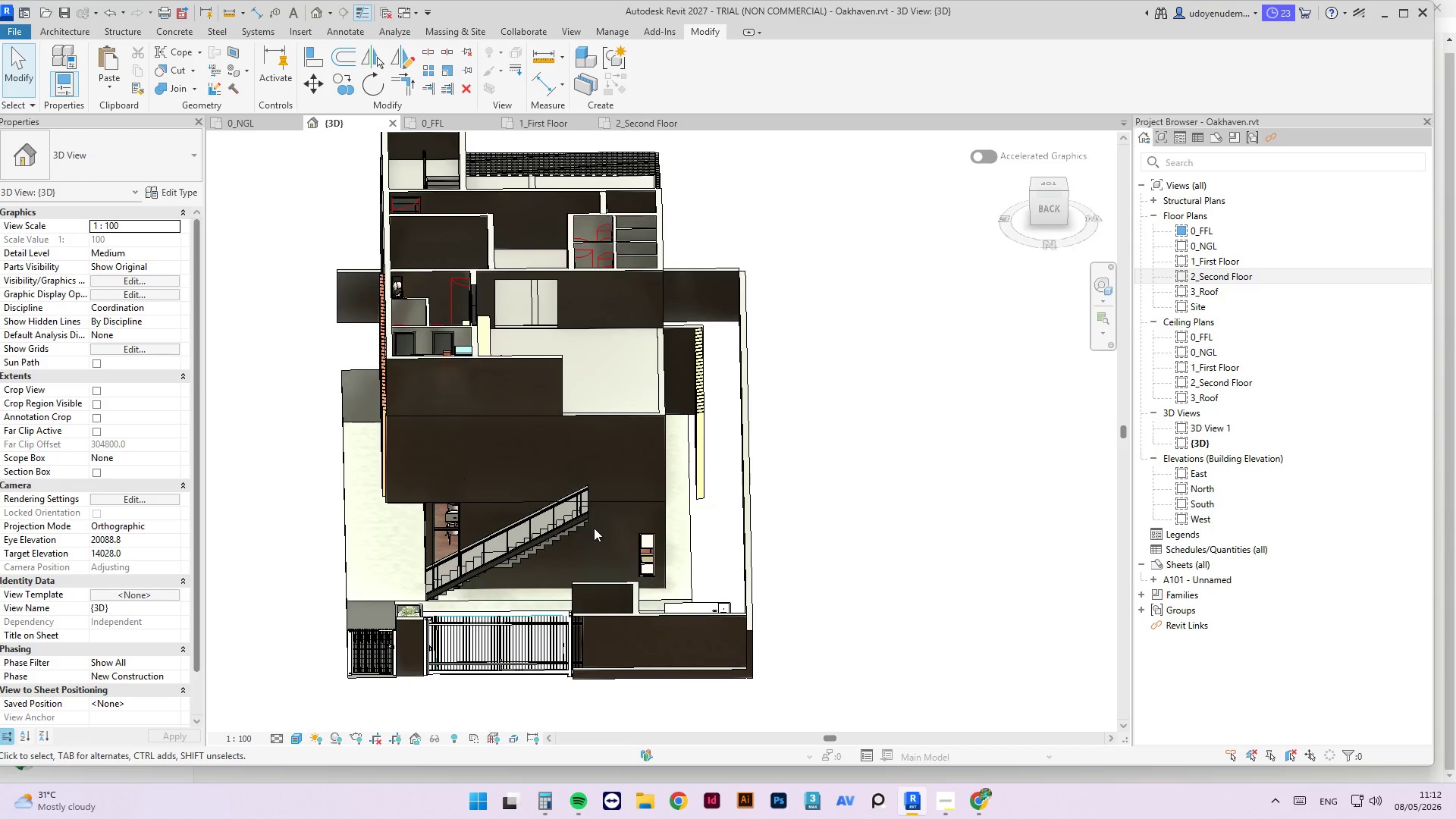 
scroll: coordinate [471, 590], scroll_direction: up, amount: 8.0
 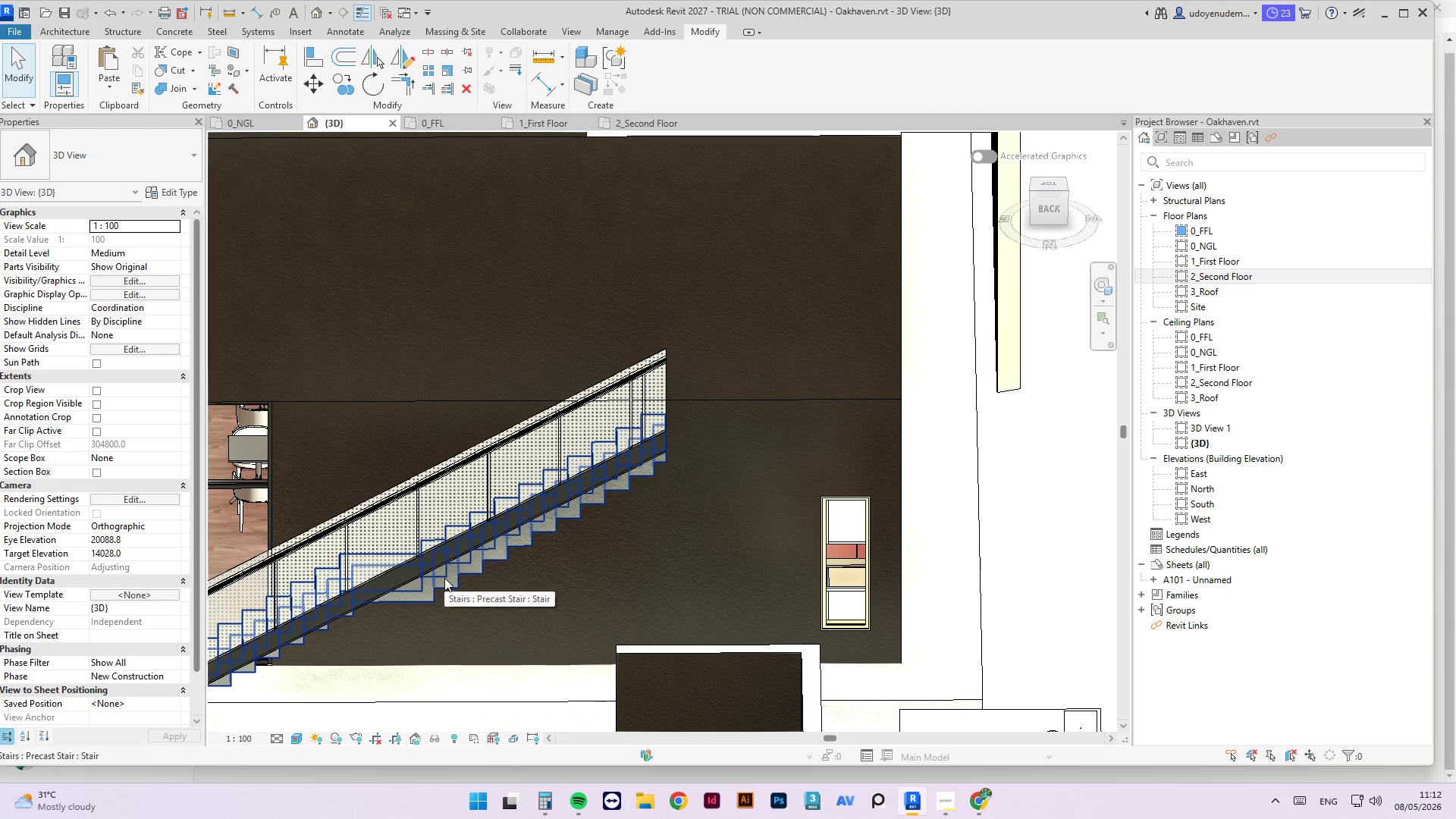 
left_click([444, 574])
 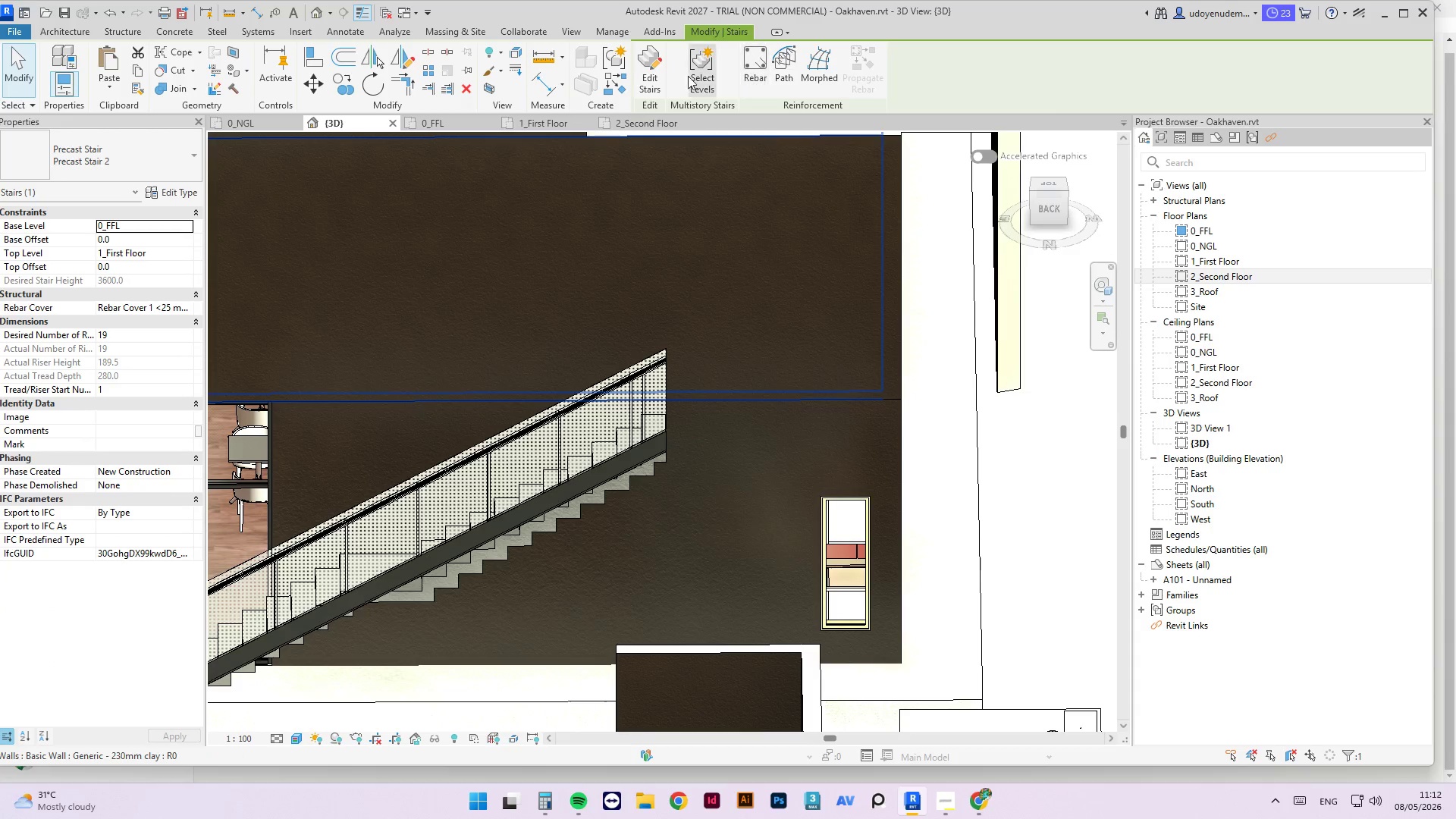 
left_click([650, 62])
 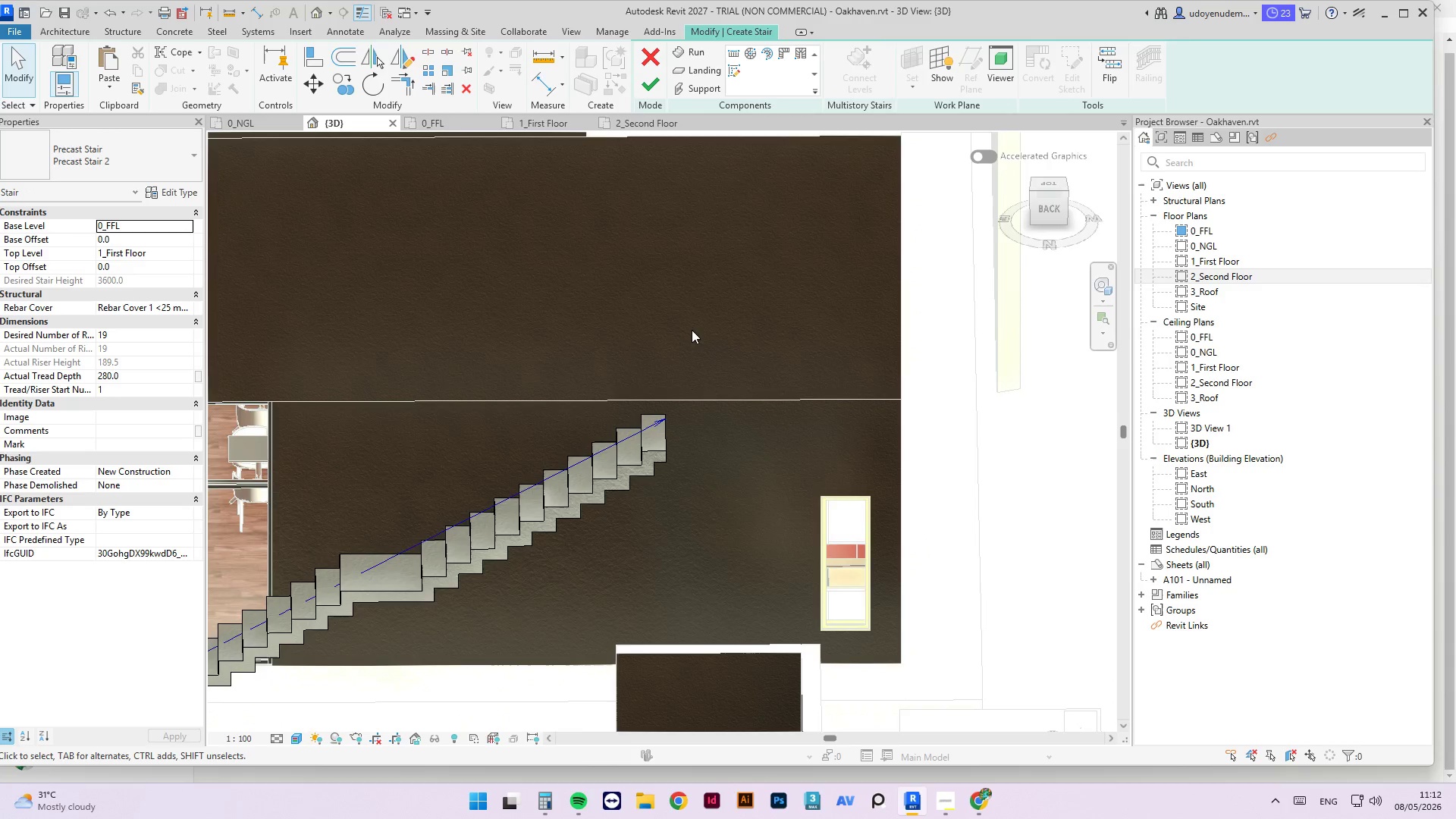 
scroll: coordinate [688, 343], scroll_direction: down, amount: 4.0
 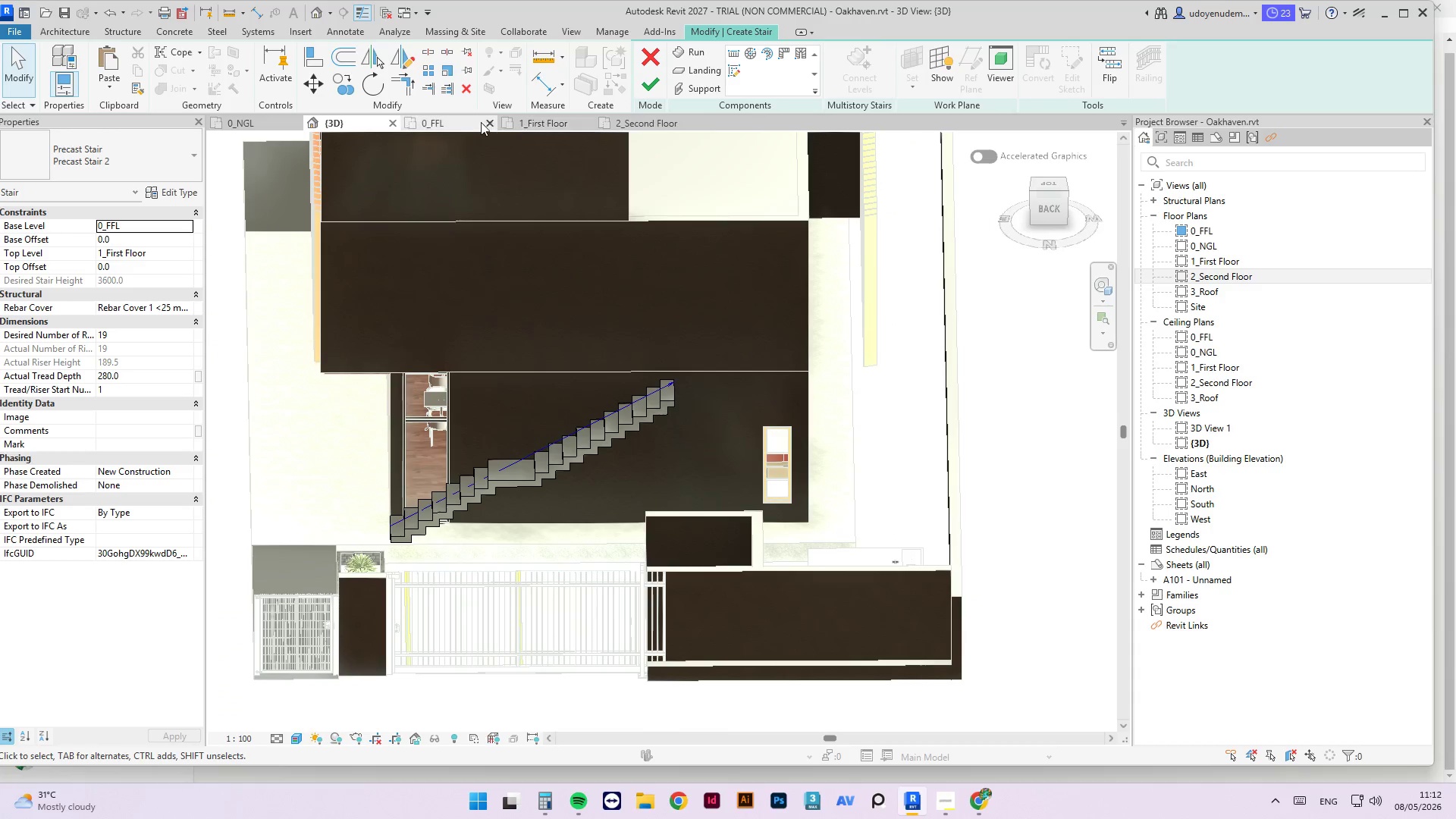 
left_click([449, 122])
 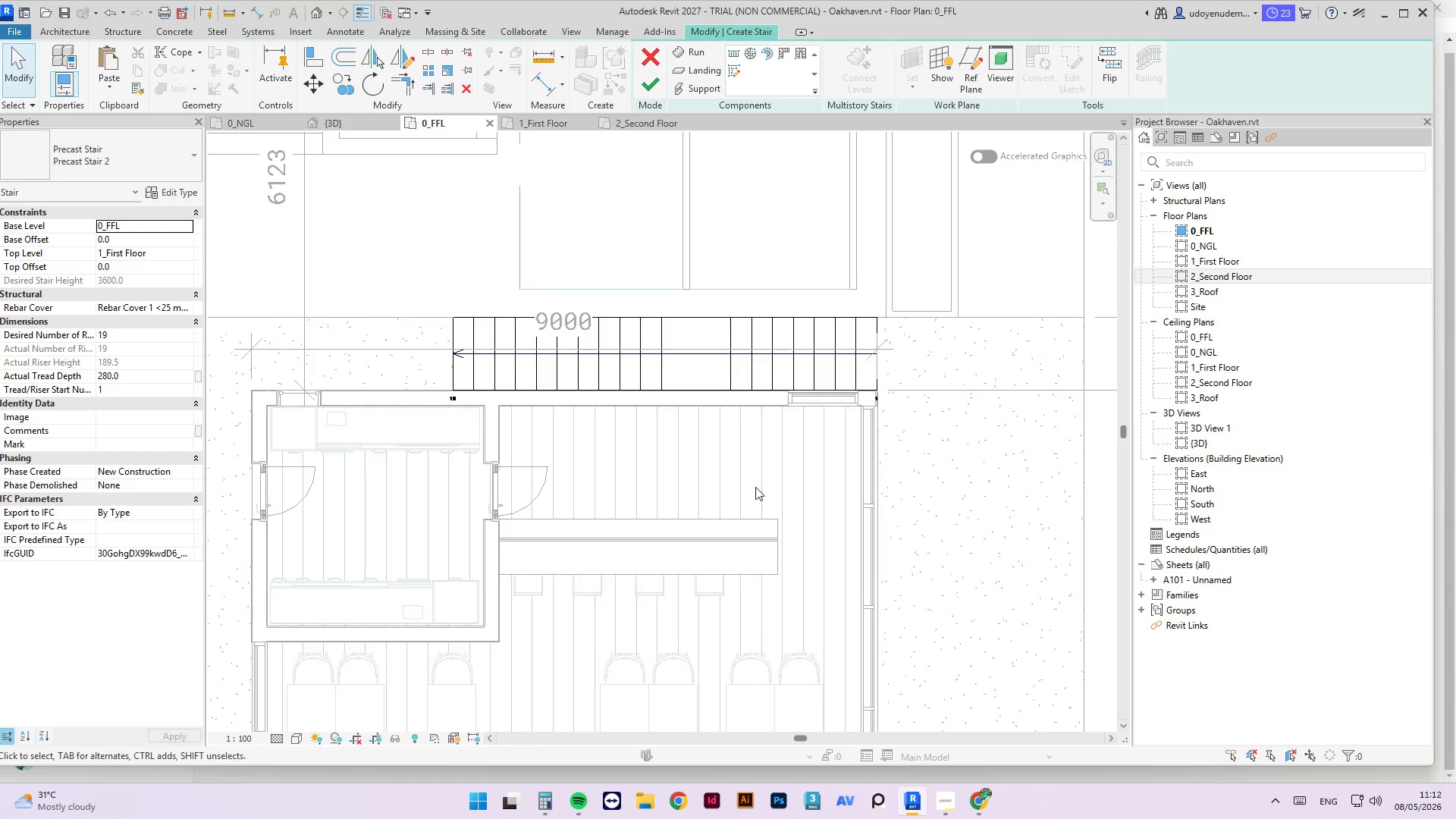 
scroll: coordinate [634, 490], scroll_direction: down, amount: 5.0
 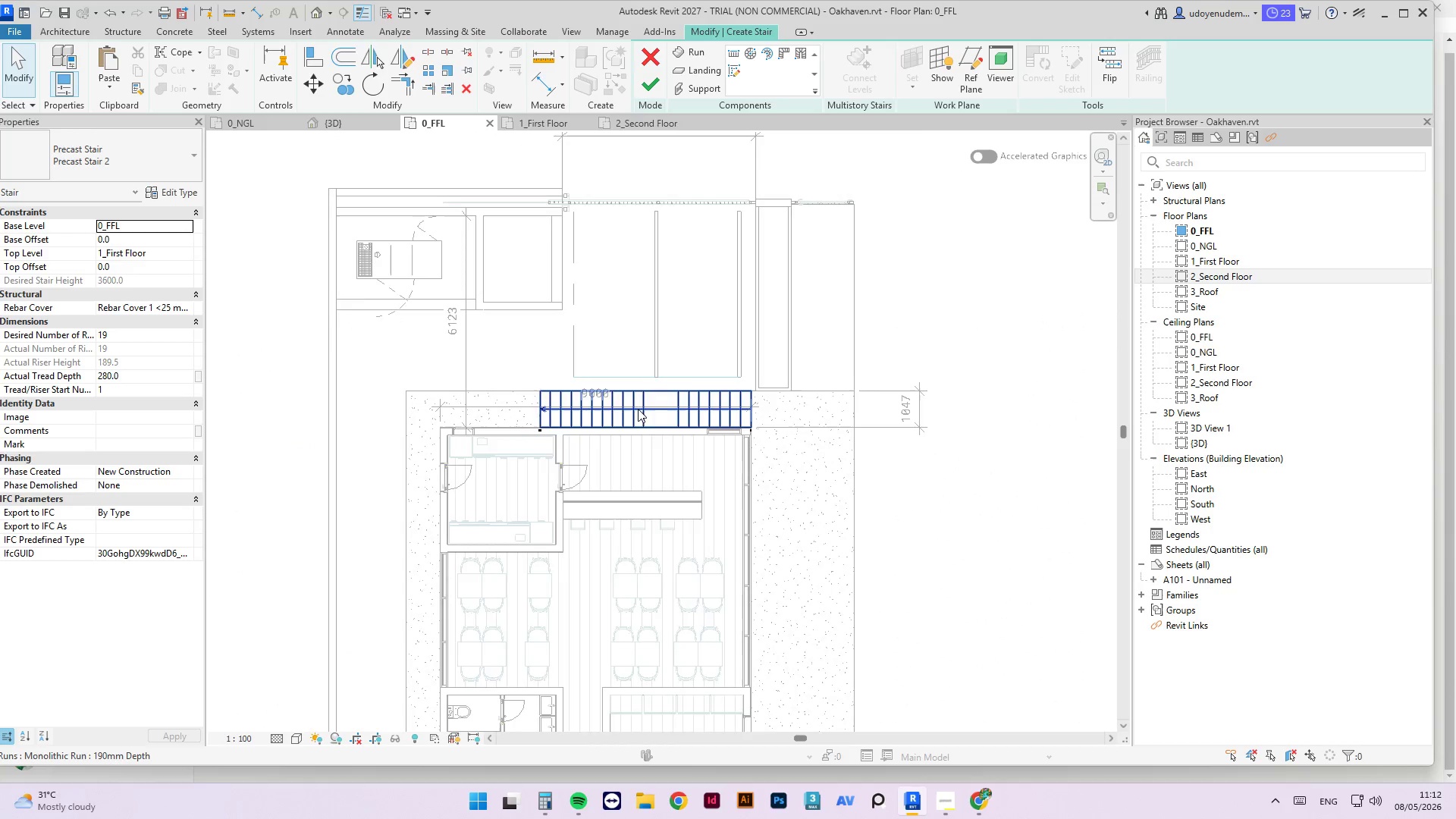 
scroll: coordinate [637, 409], scroll_direction: up, amount: 3.0
 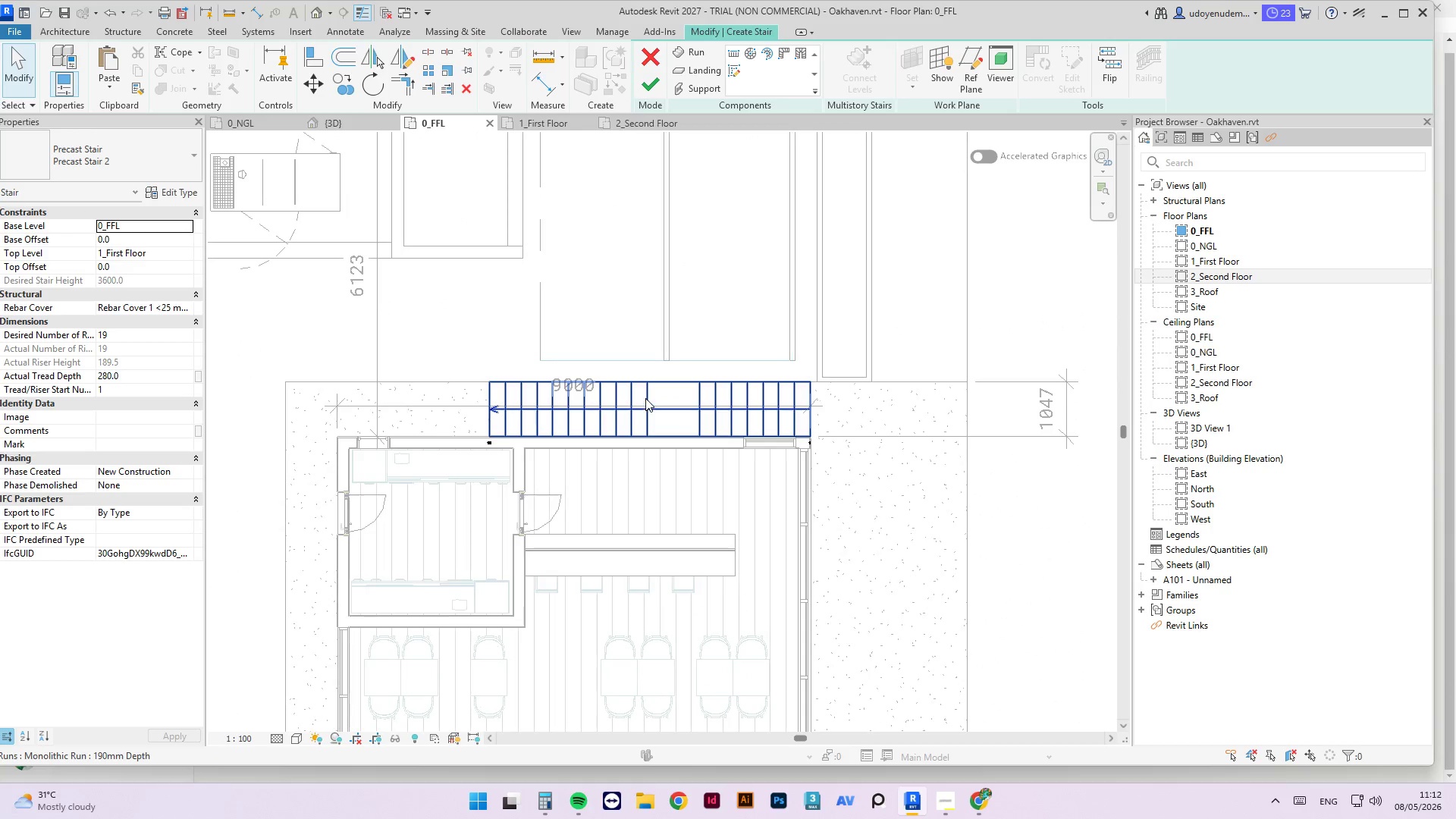 
left_click([645, 398])
 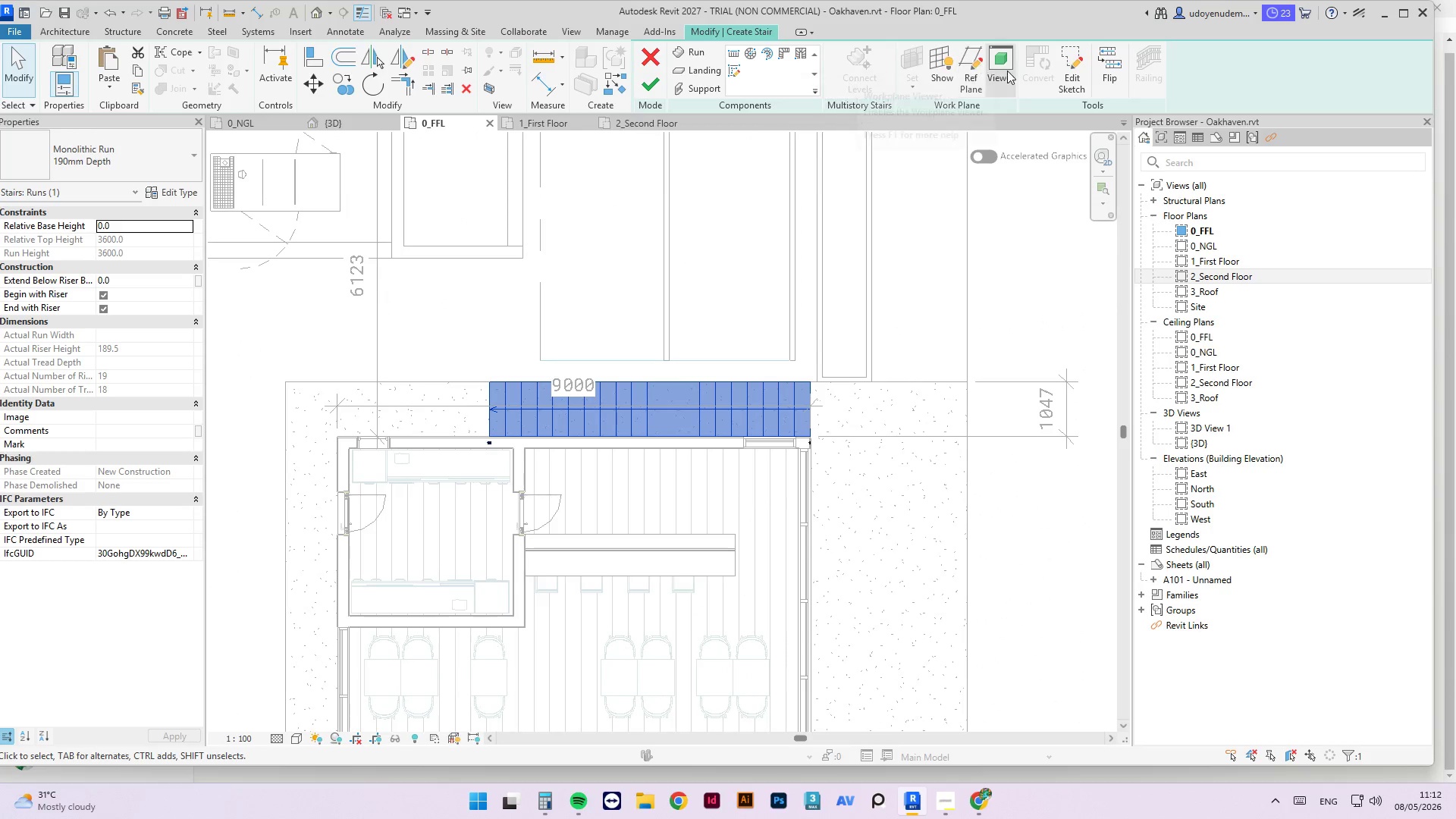 
left_click([1077, 71])
 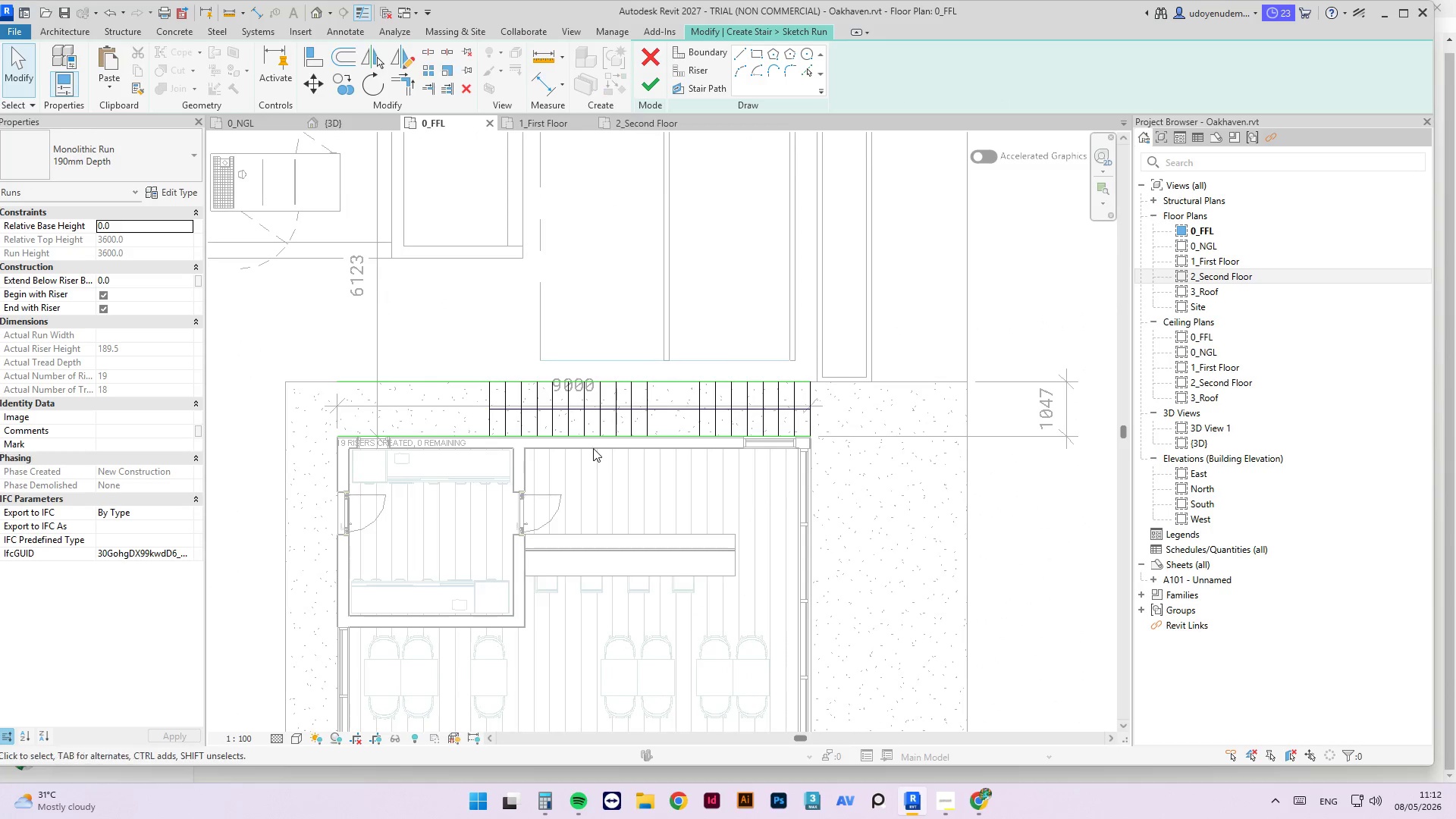 
scroll: coordinate [617, 391], scroll_direction: up, amount: 3.0
 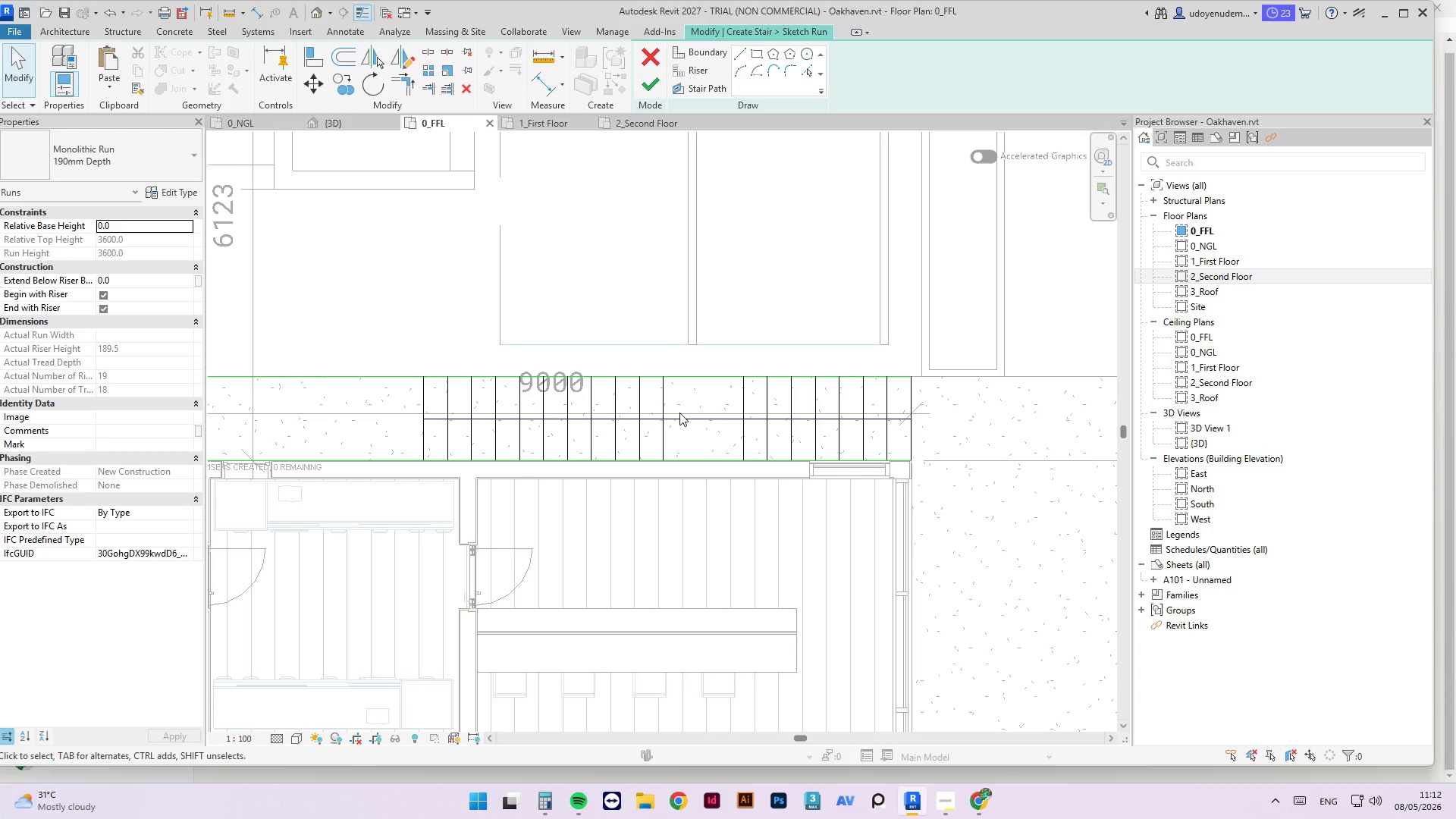 
wait(5.86)
 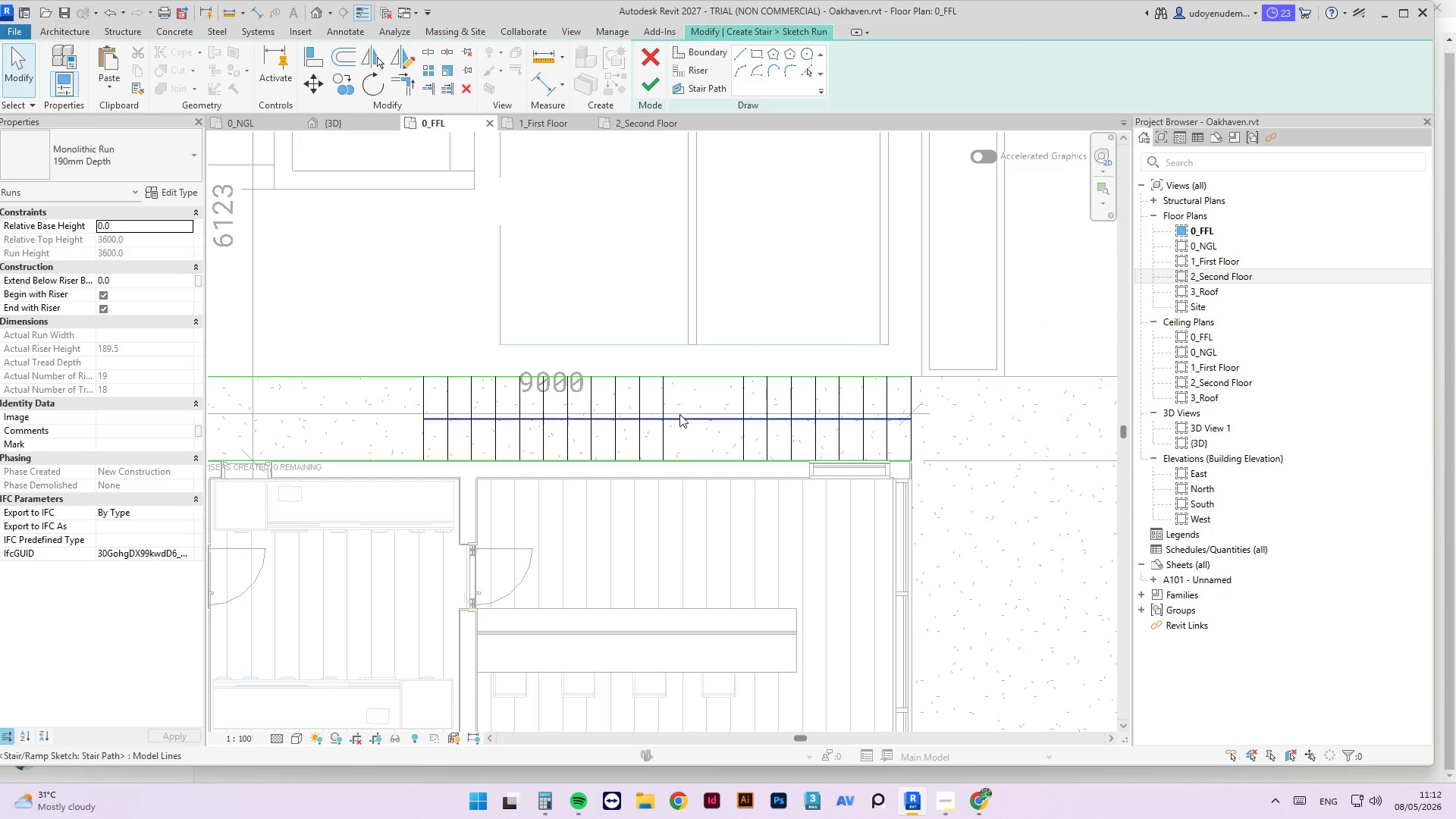 
left_click_drag(start_coordinate=[680, 395], to_coordinate=[411, 395])
 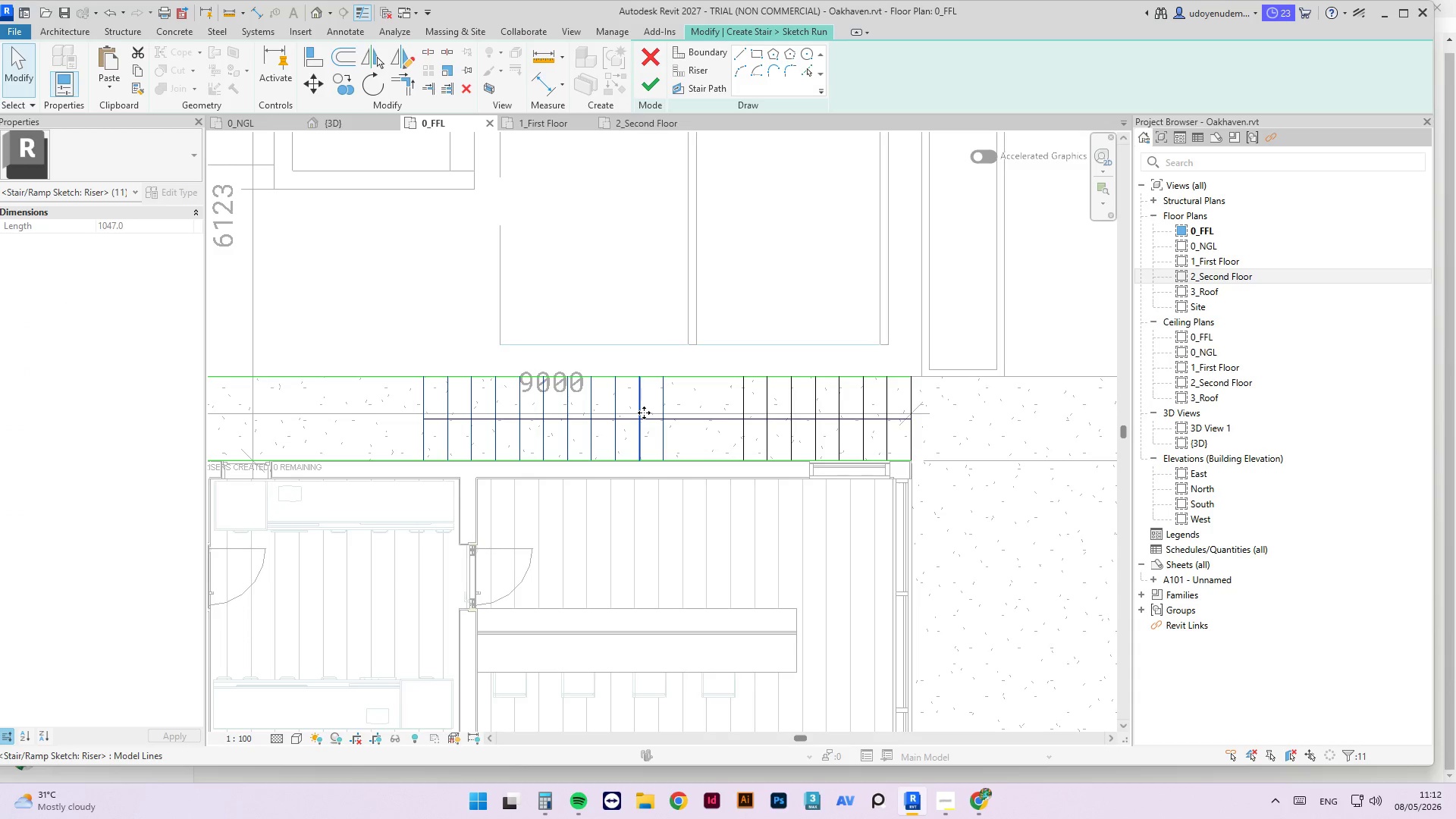 
key(ArrowRight)
 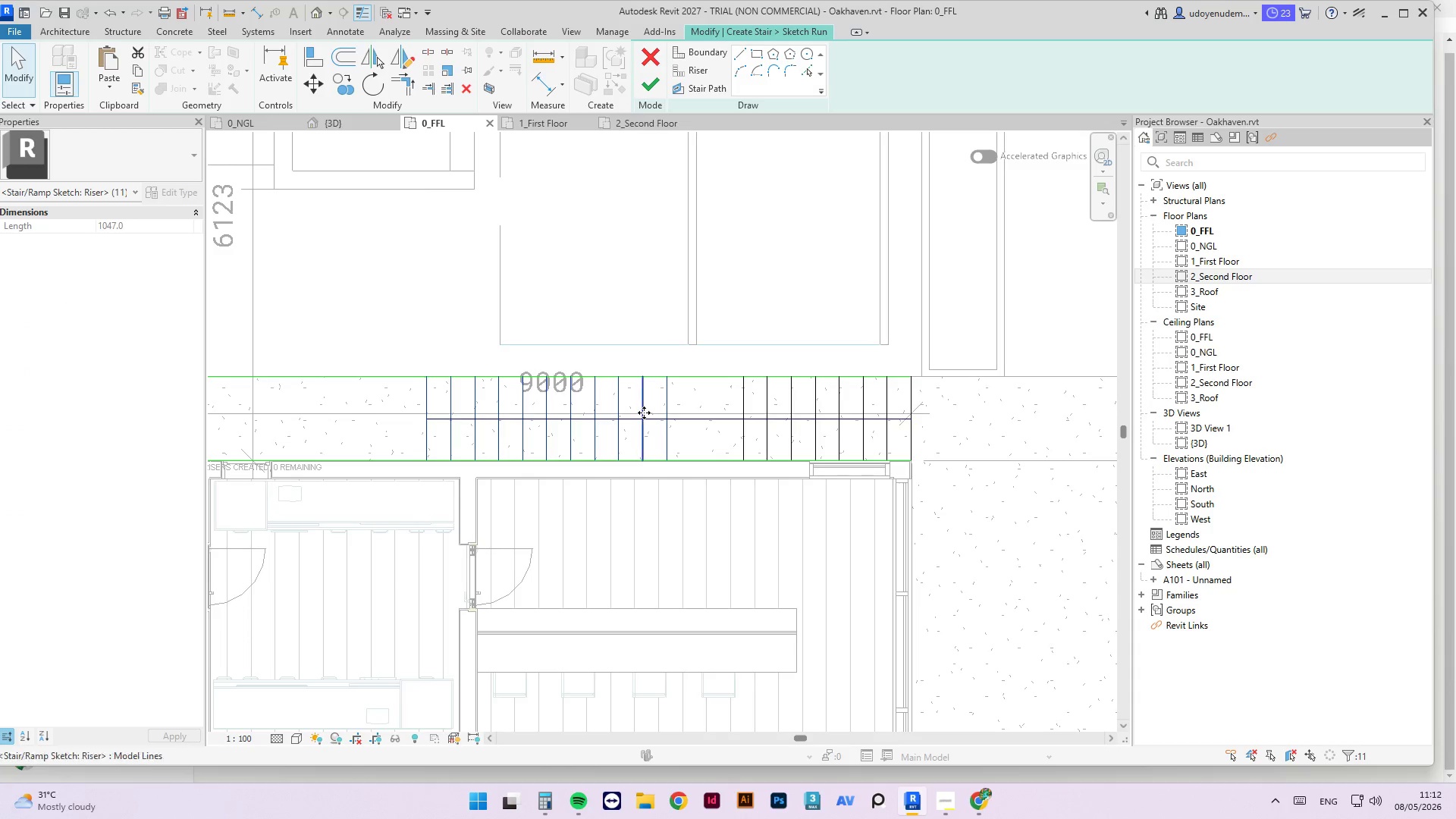 
key(ArrowRight)
 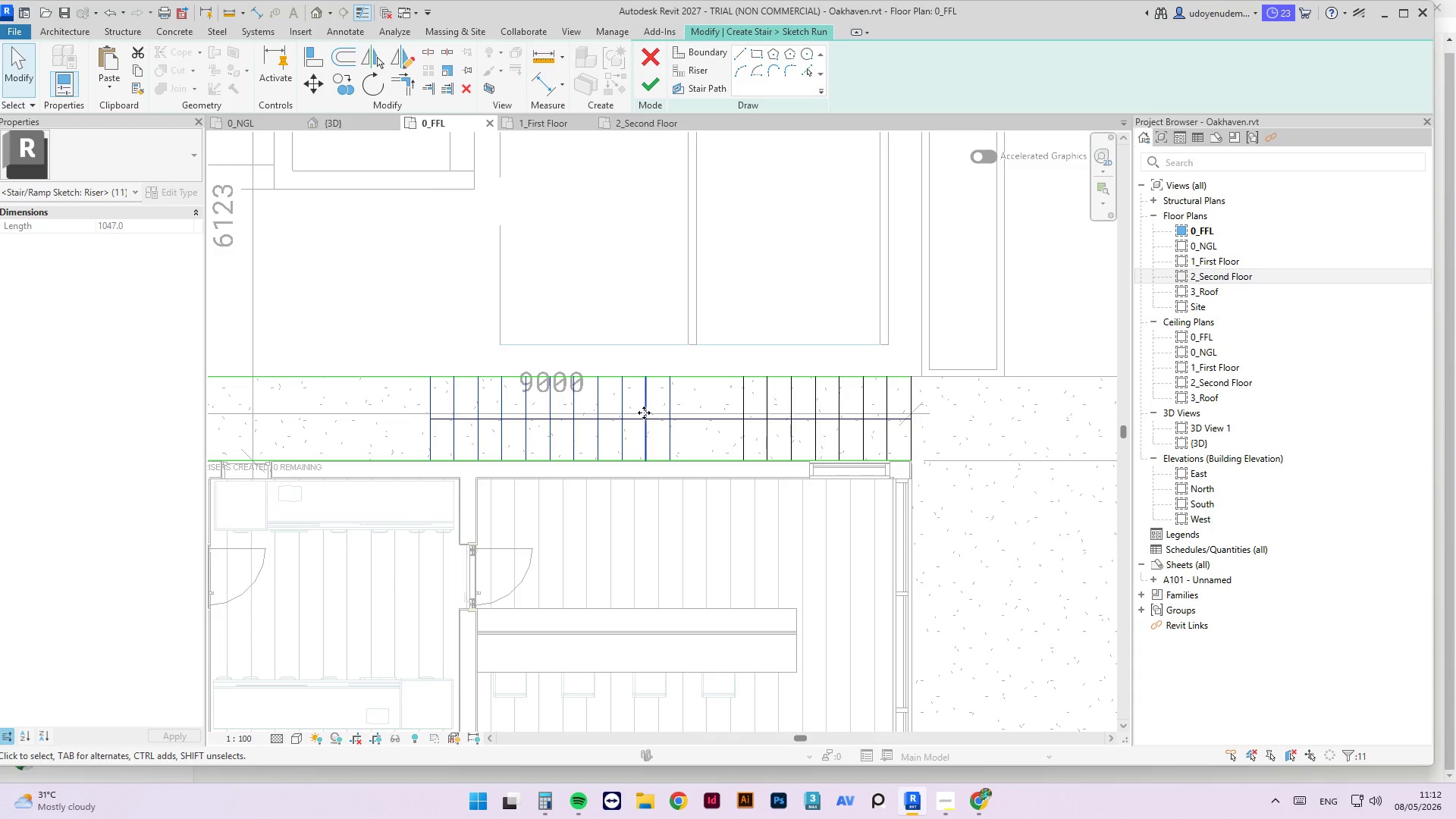 
key(ArrowRight)
 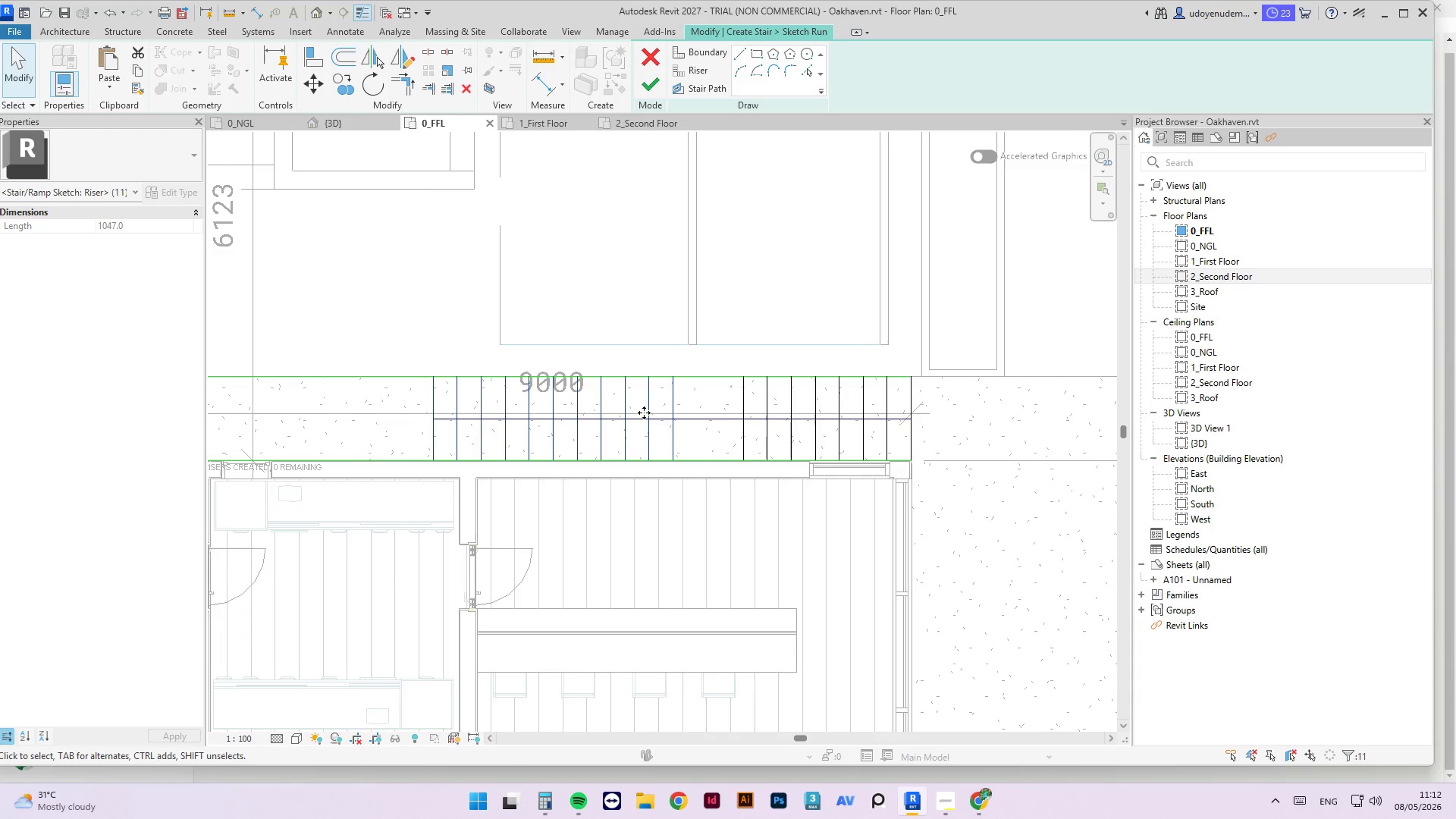 
key(ArrowRight)
 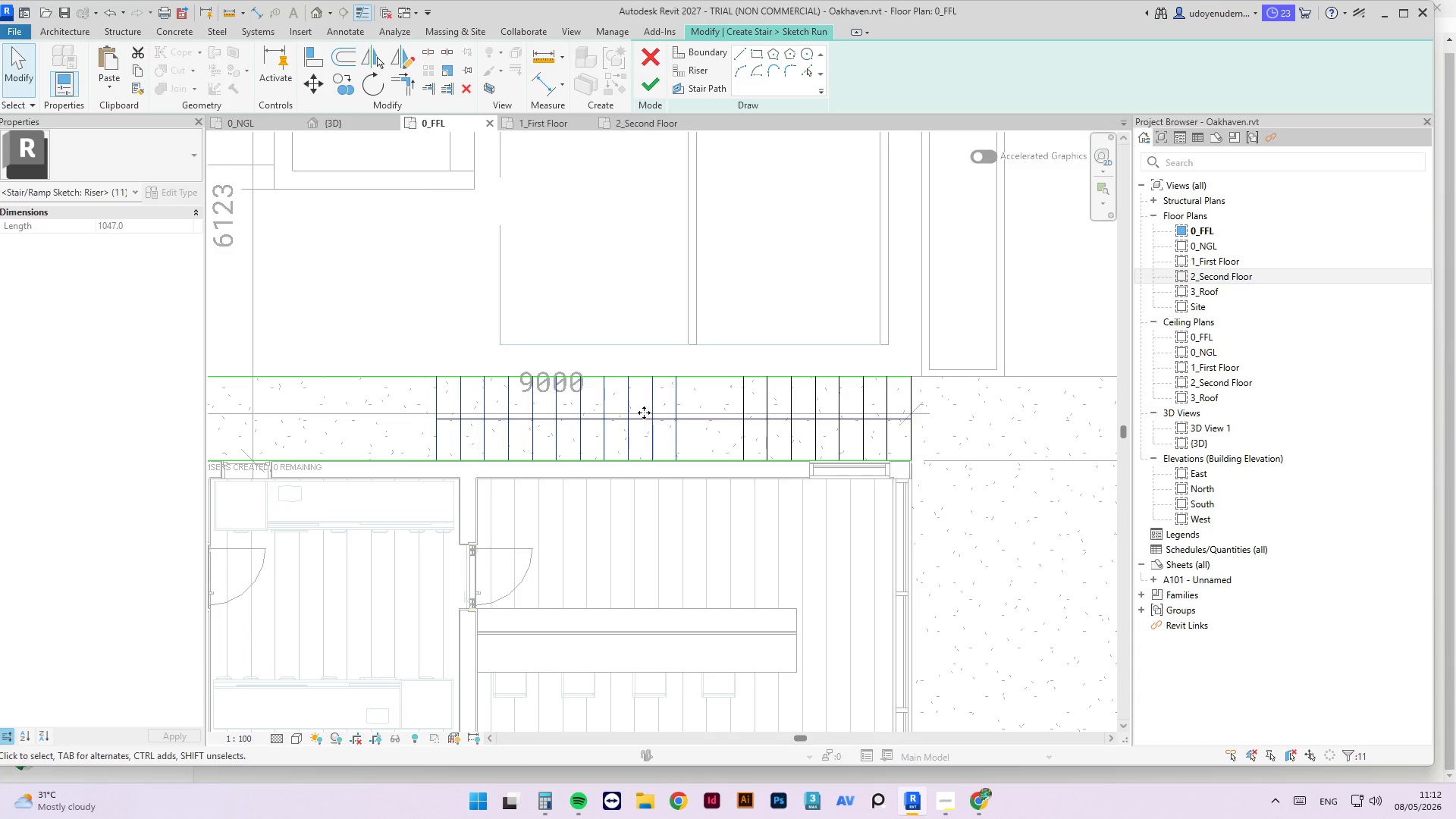 
key(ArrowRight)
 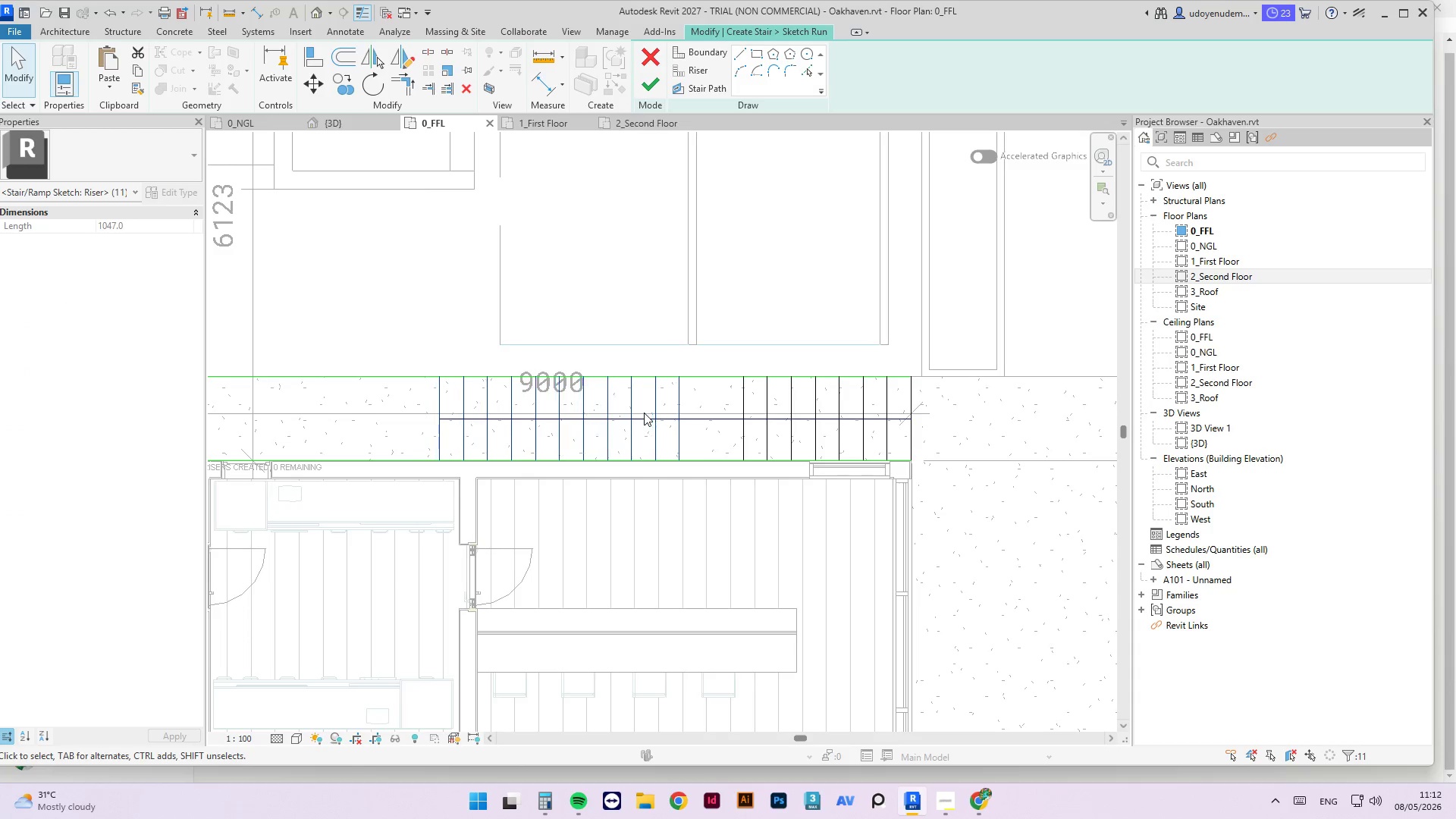 
key(ArrowRight)
 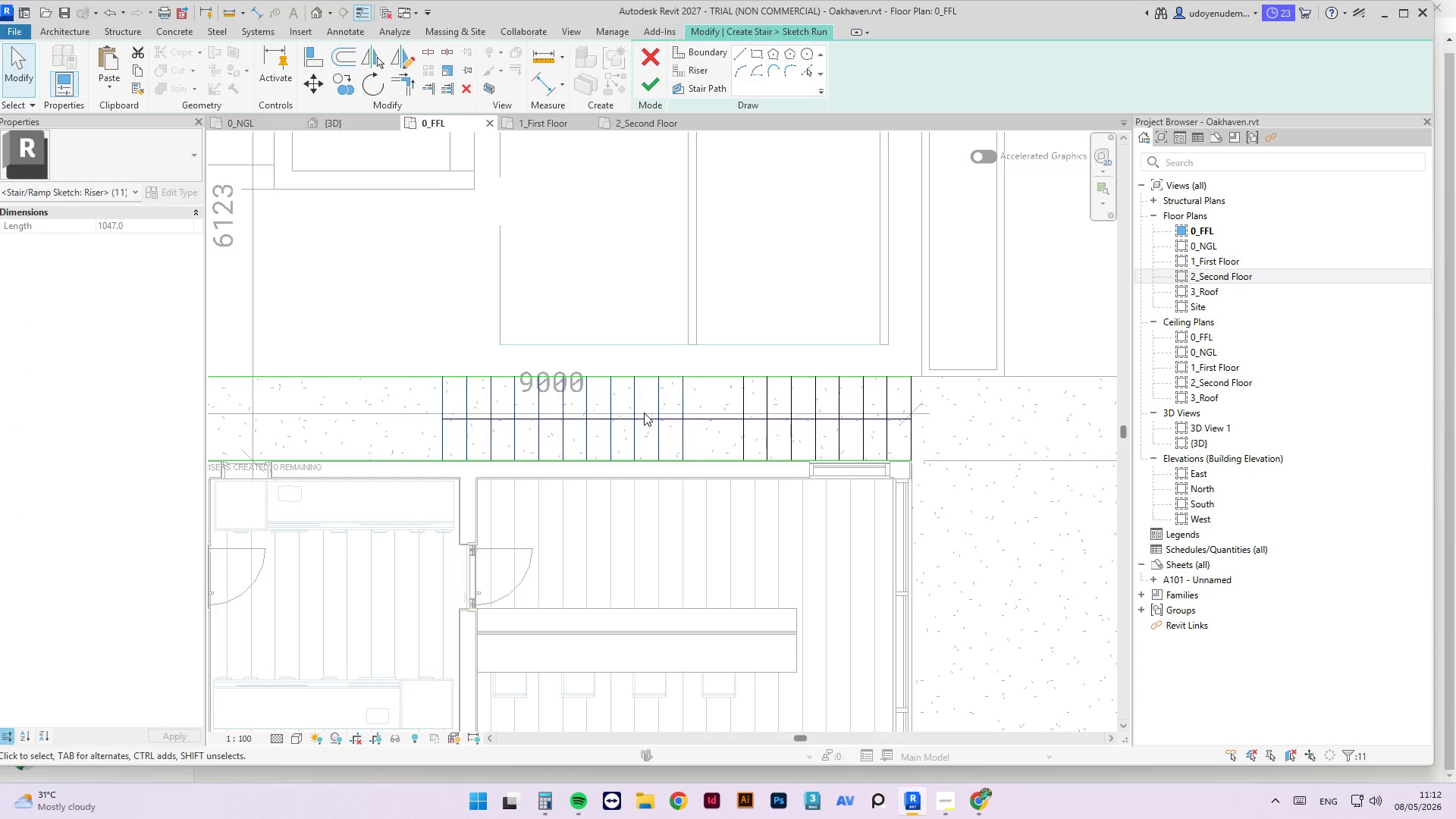 
key(ArrowRight)
 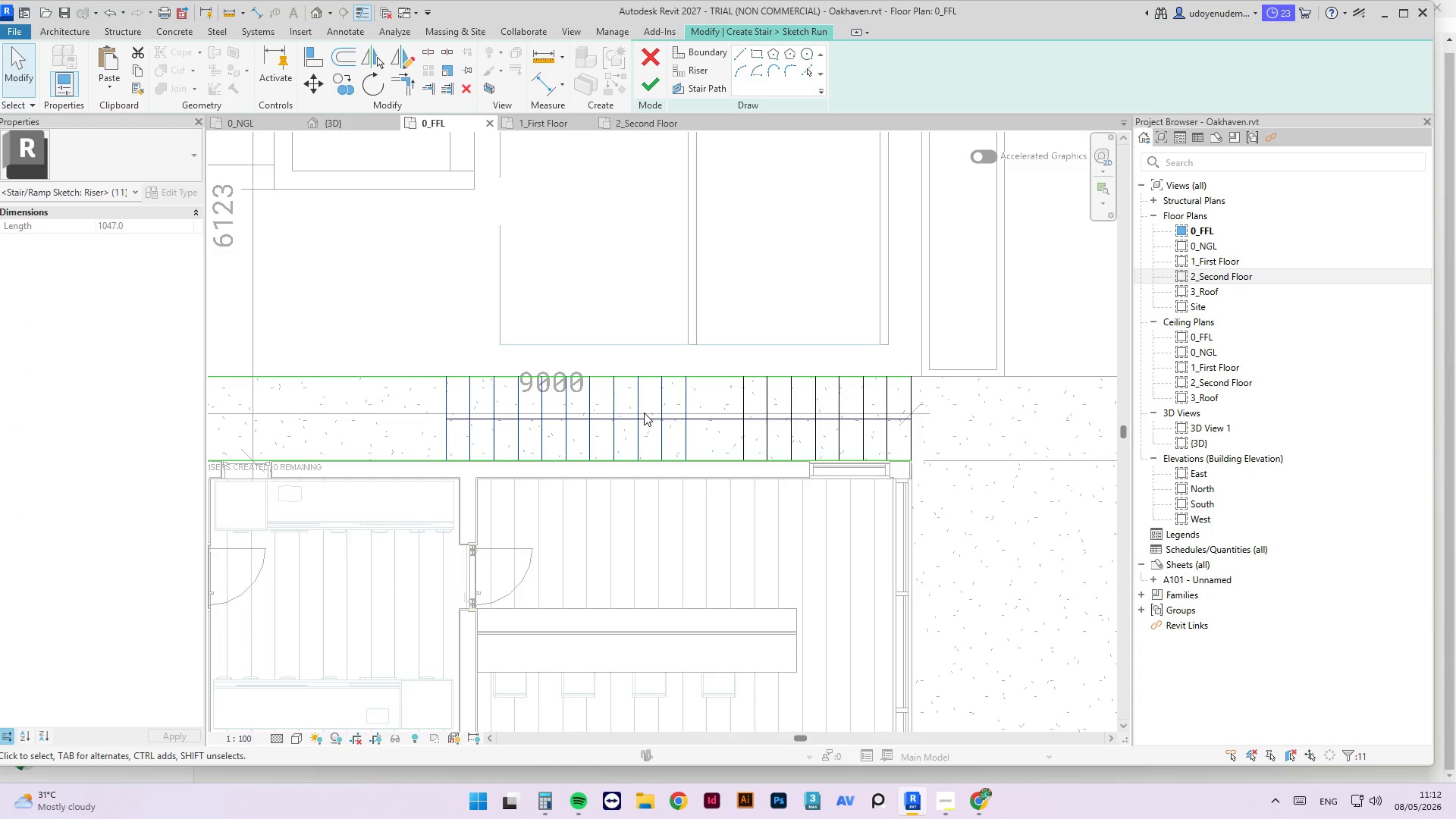 
key(ArrowRight)
 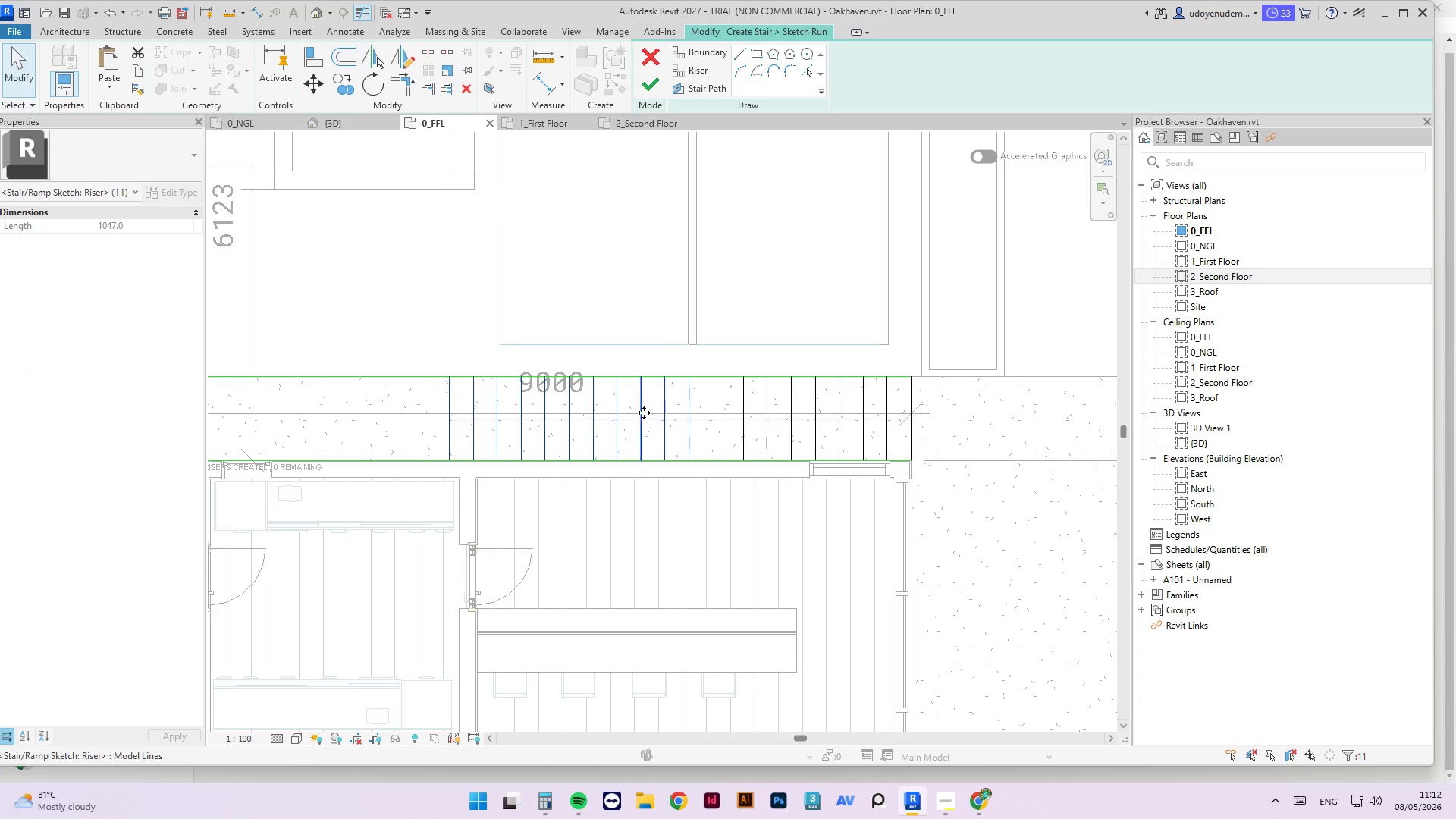 
key(ArrowRight)
 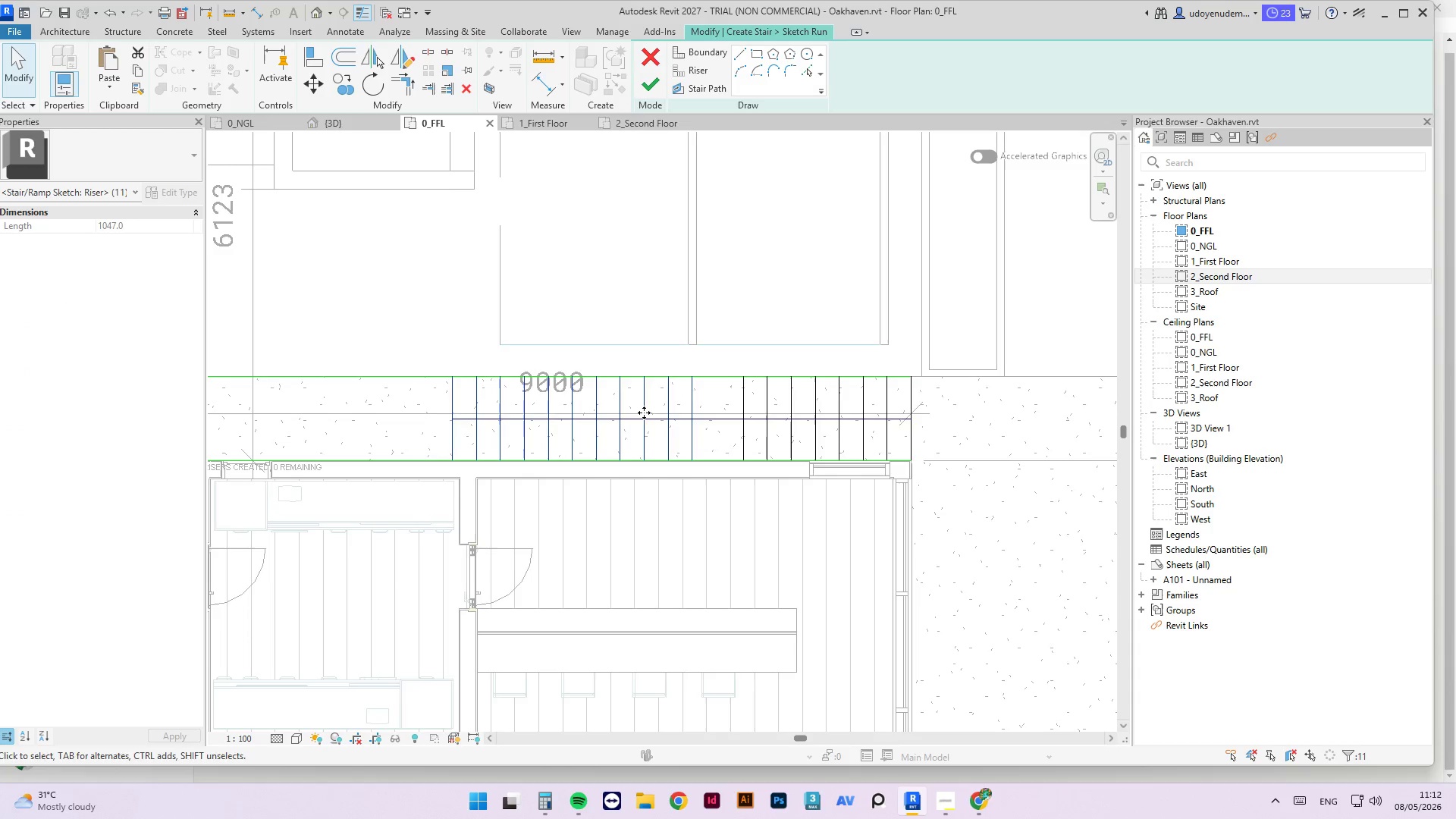 
key(ArrowRight)
 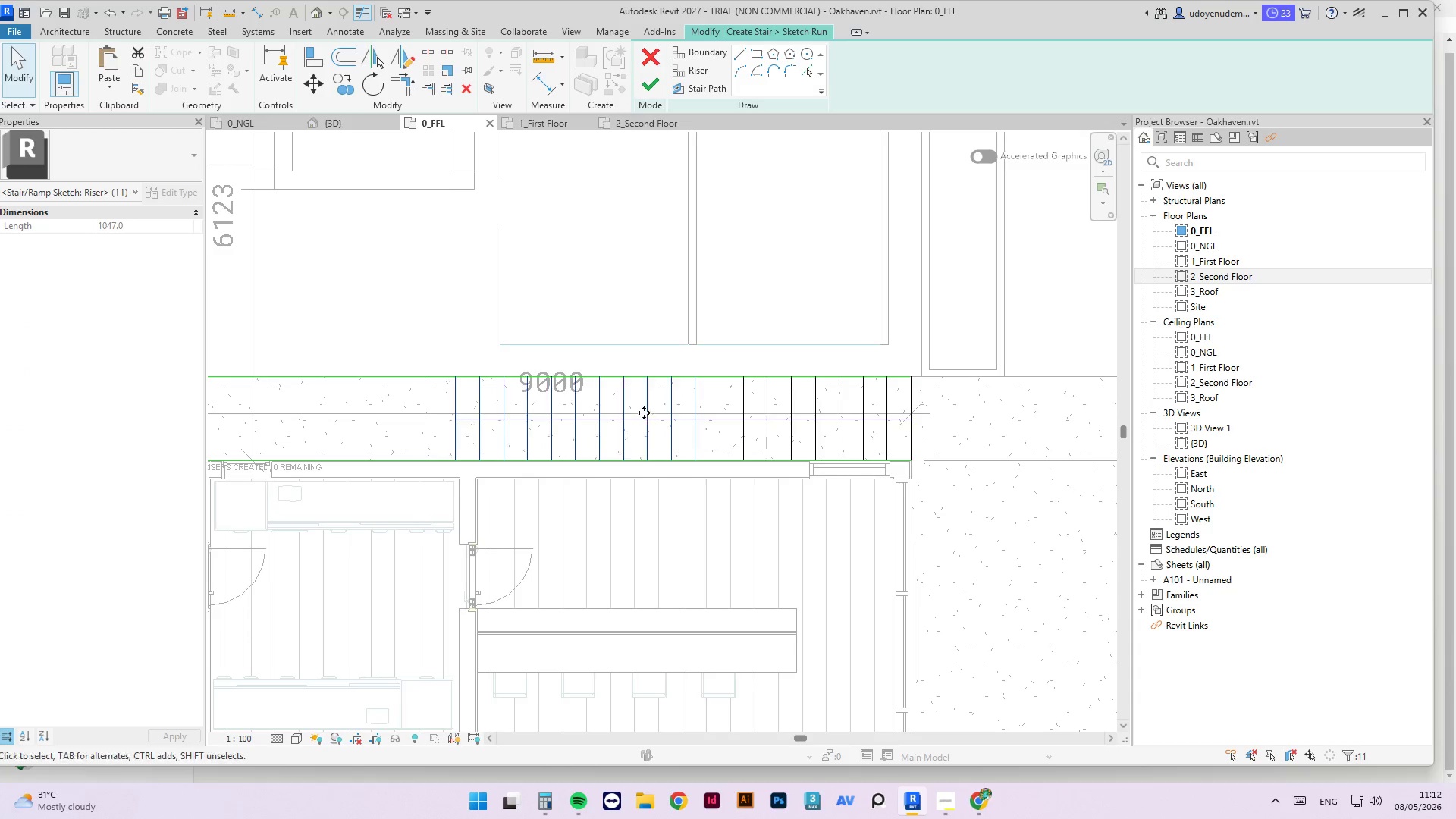 
key(ArrowRight)
 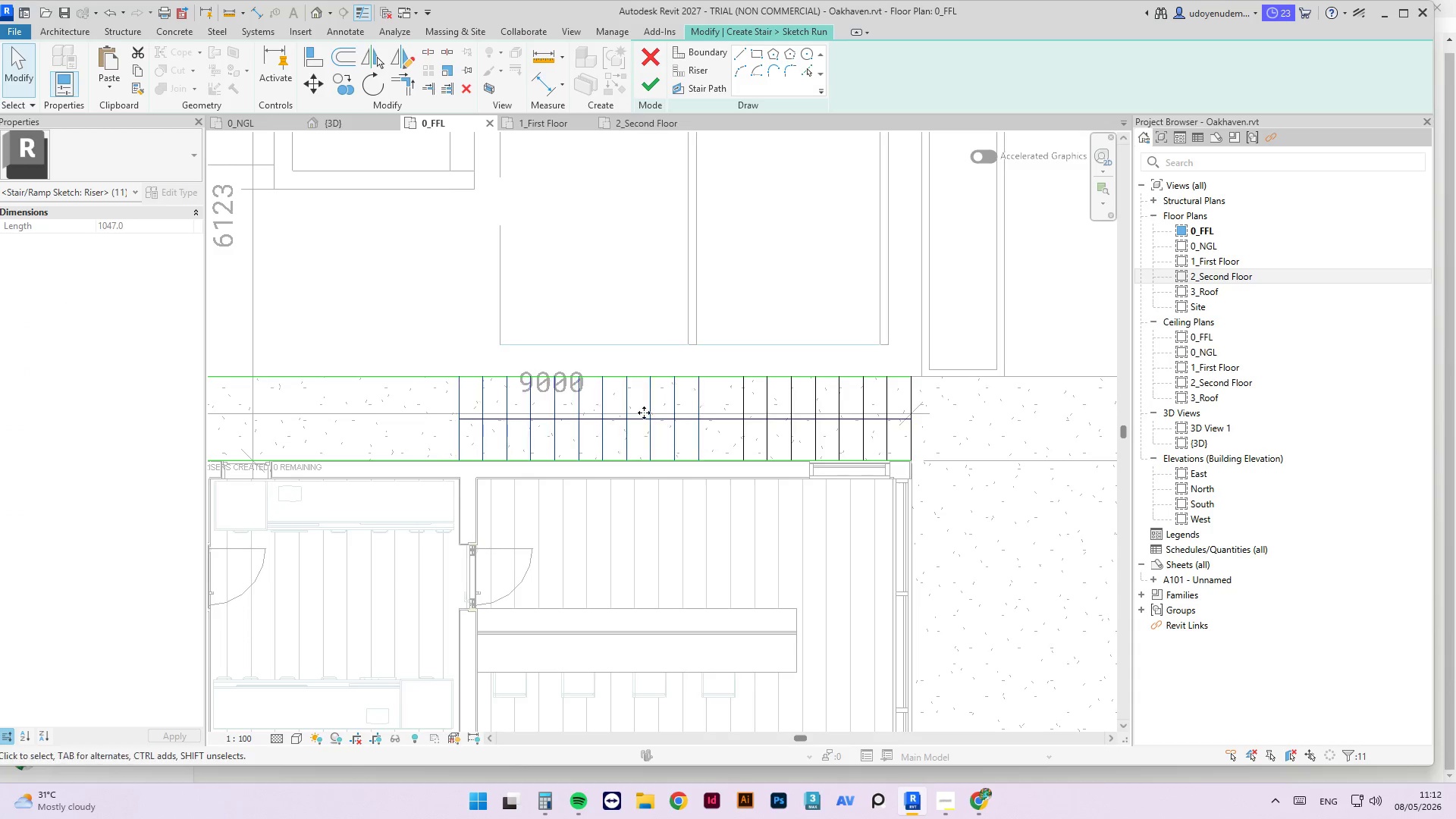 
key(ArrowRight)
 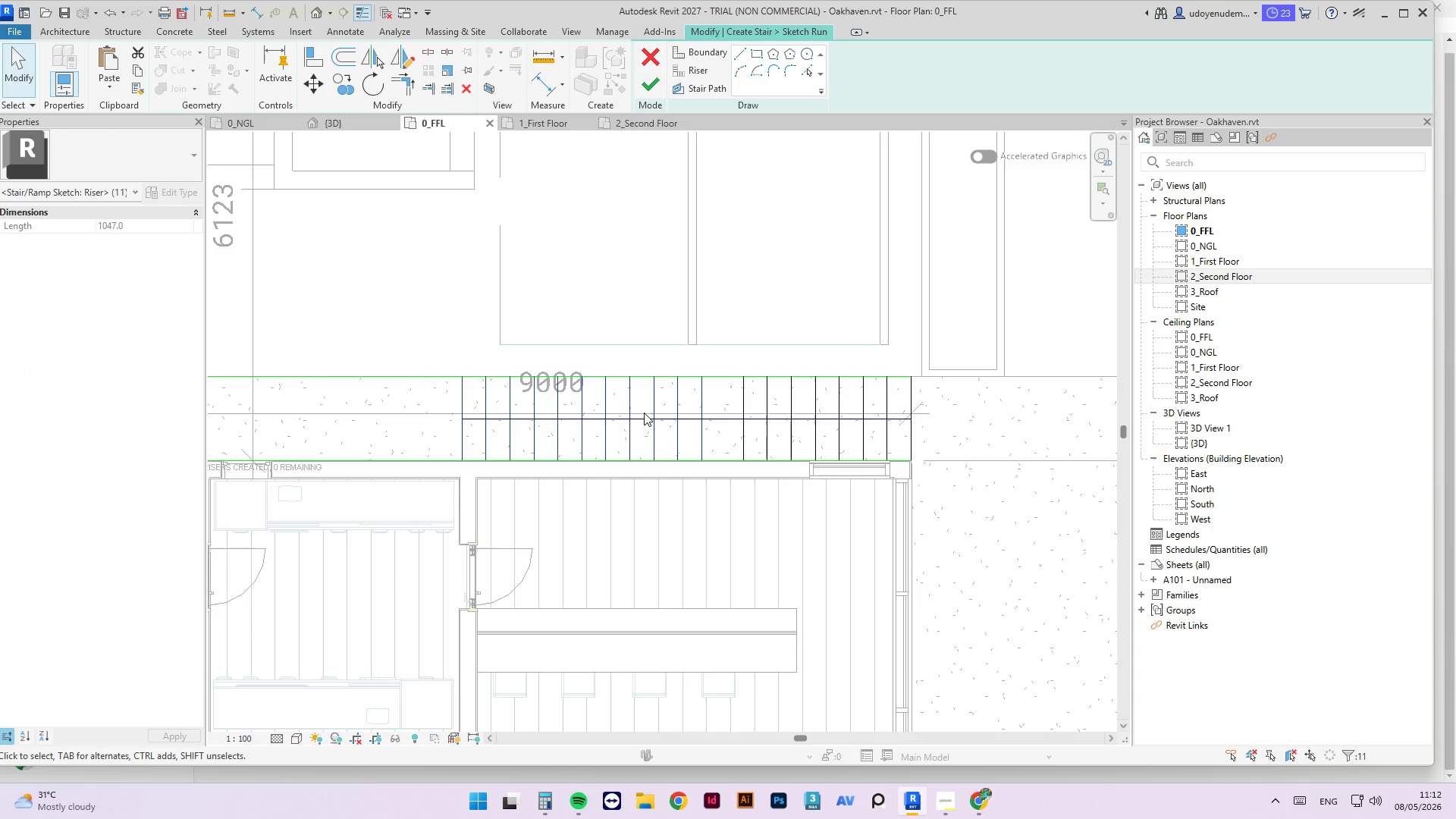 
key(ArrowRight)
 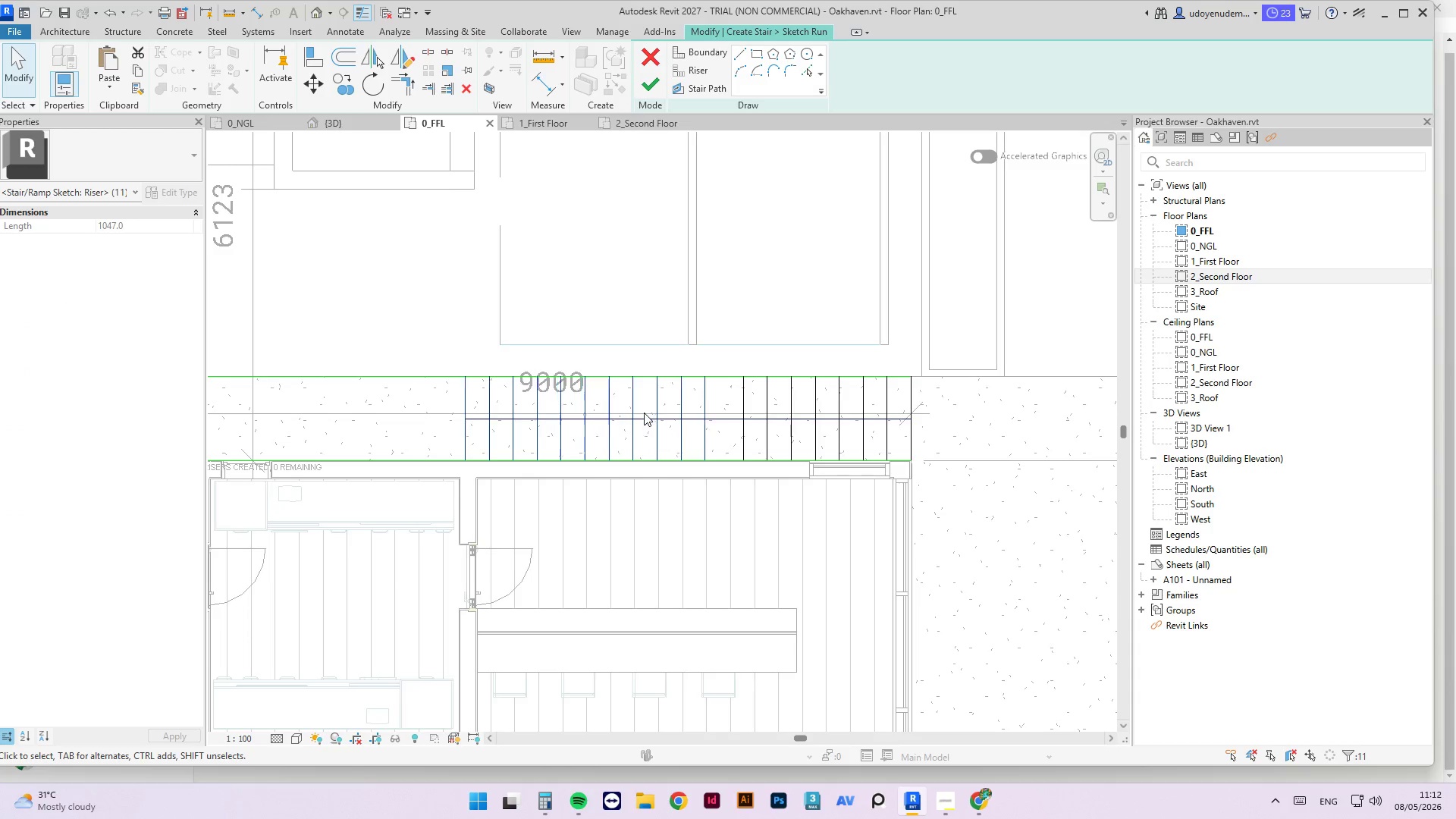 
key(ArrowRight)
 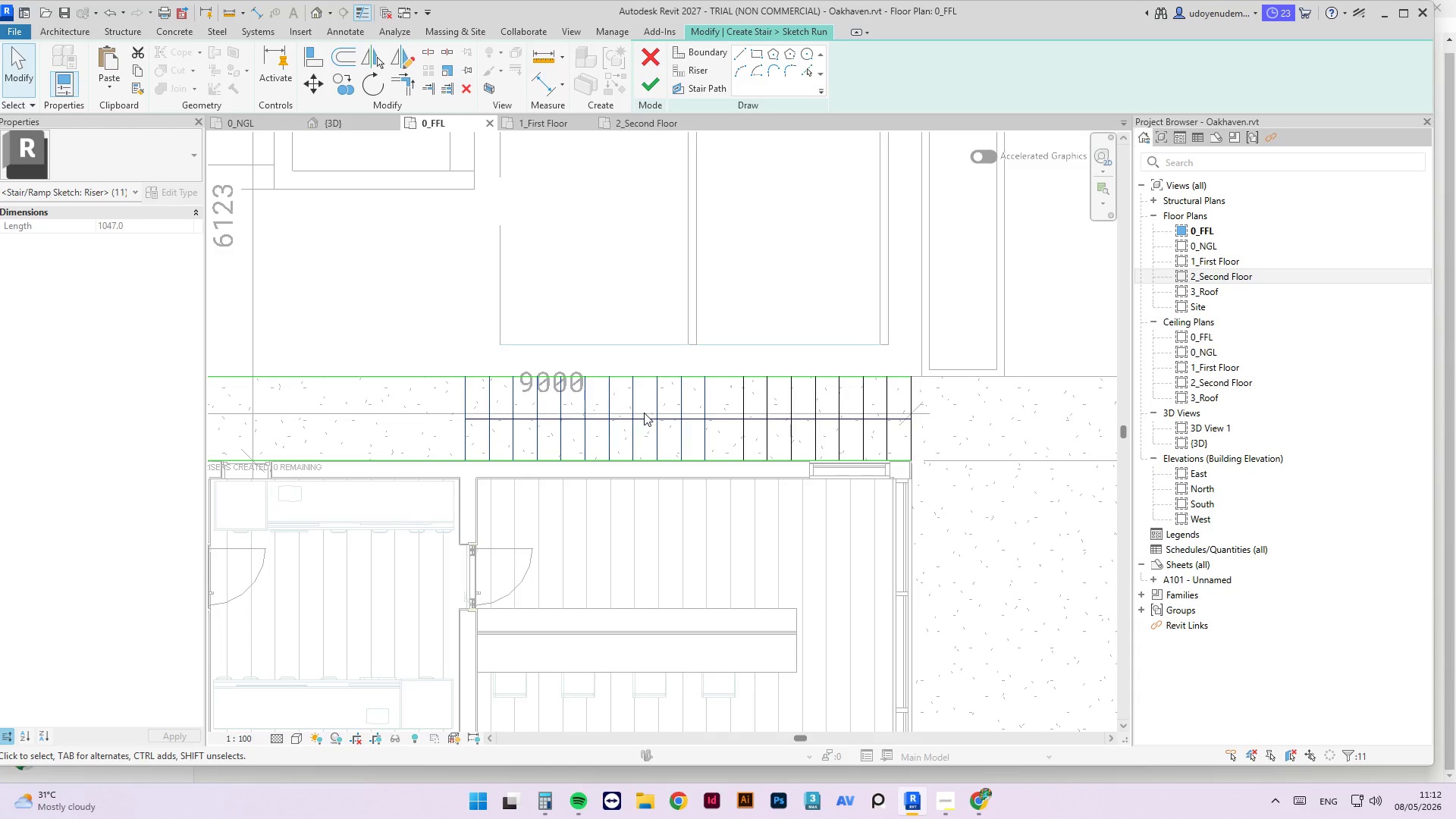 
key(ArrowRight)
 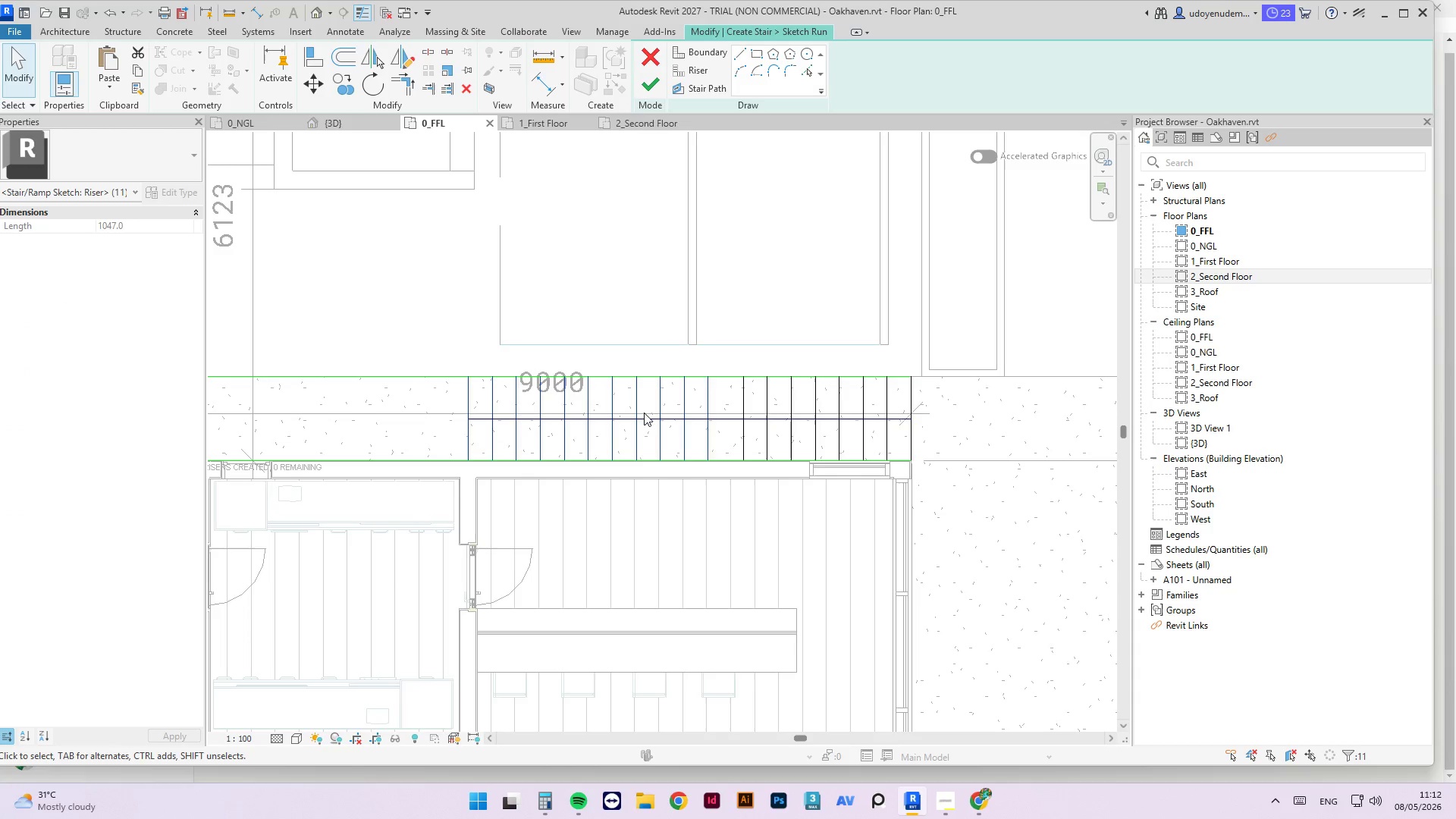 
key(ArrowRight)
 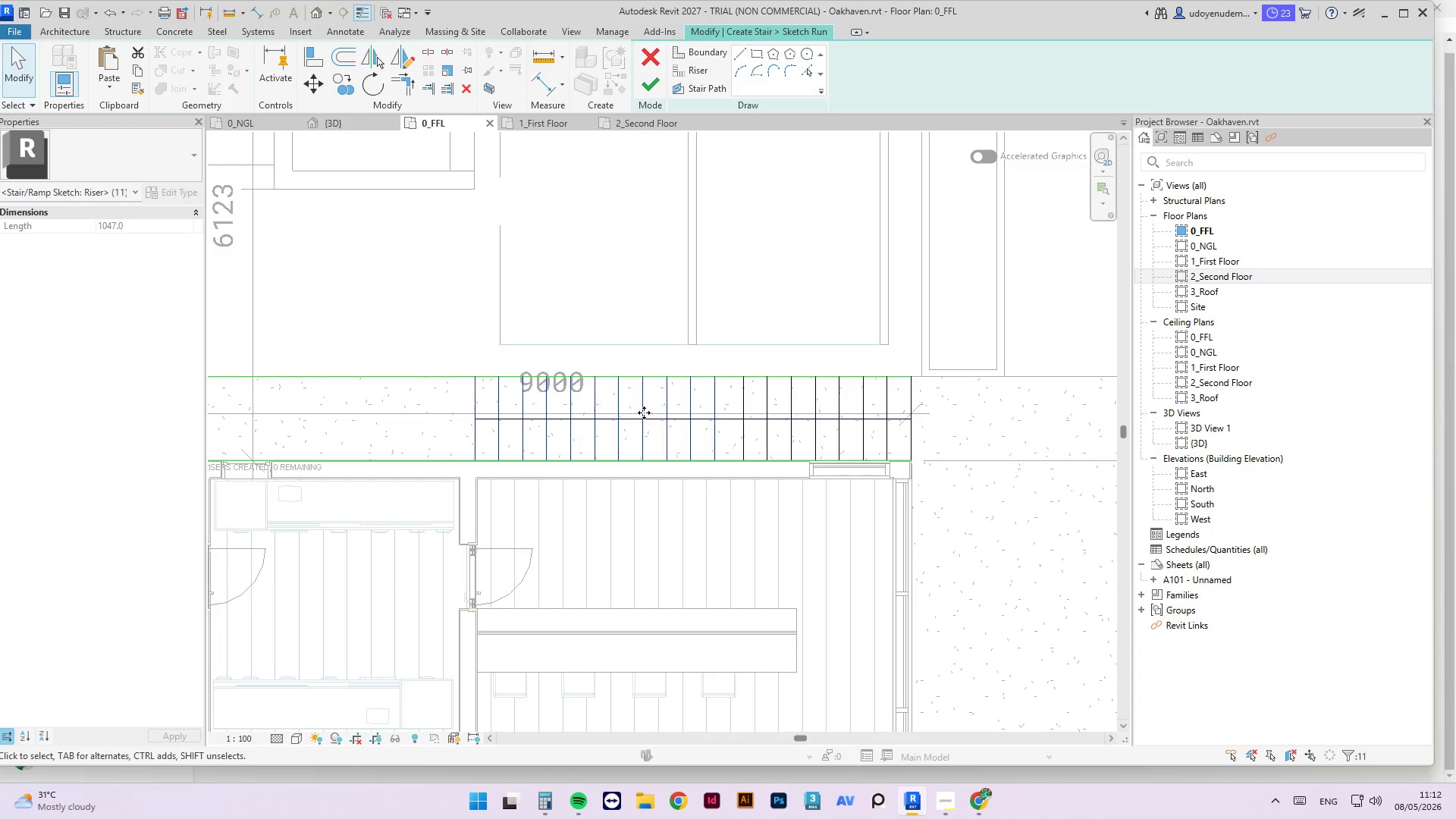 
key(ArrowRight)
 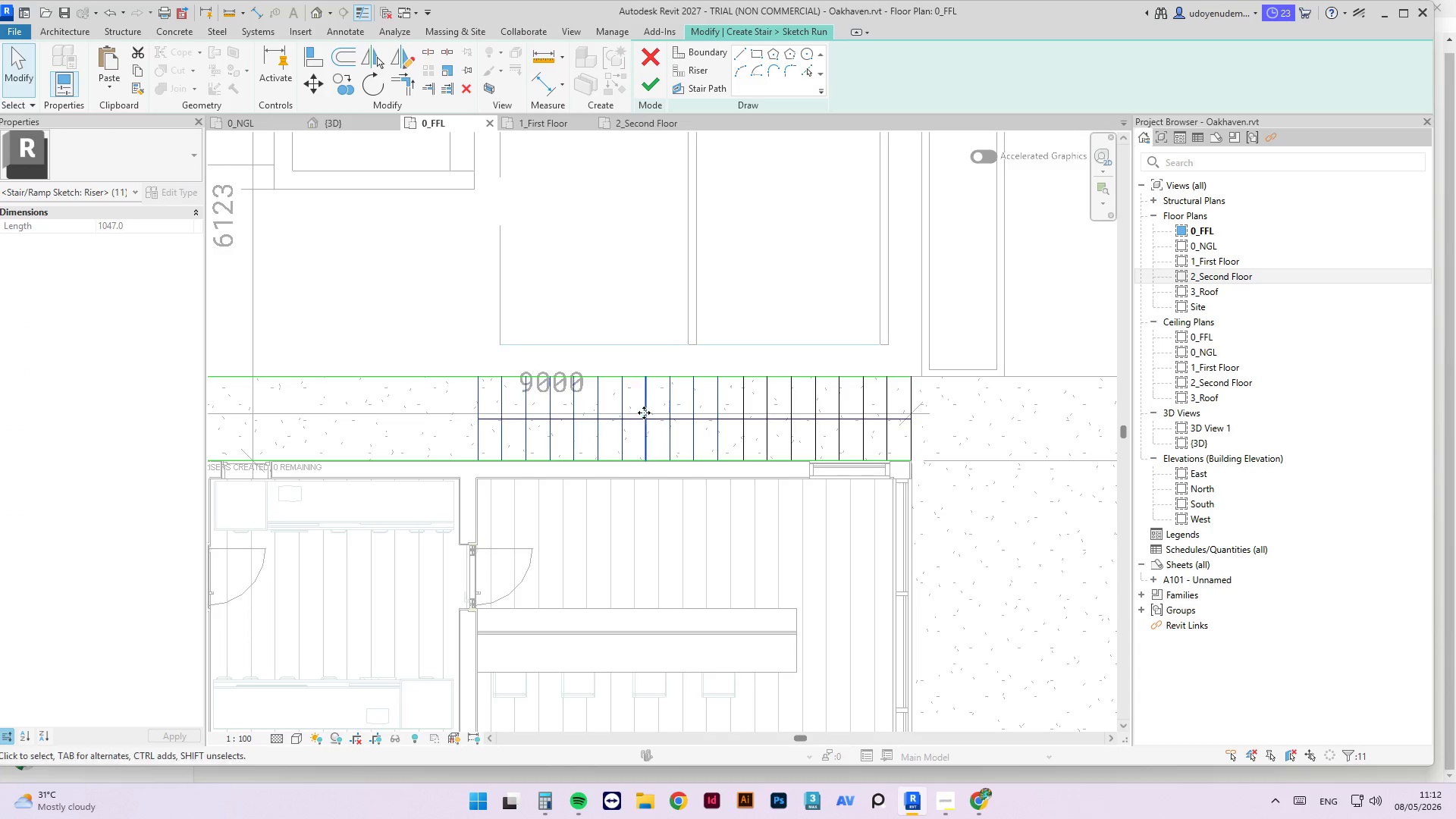 
key(ArrowRight)
 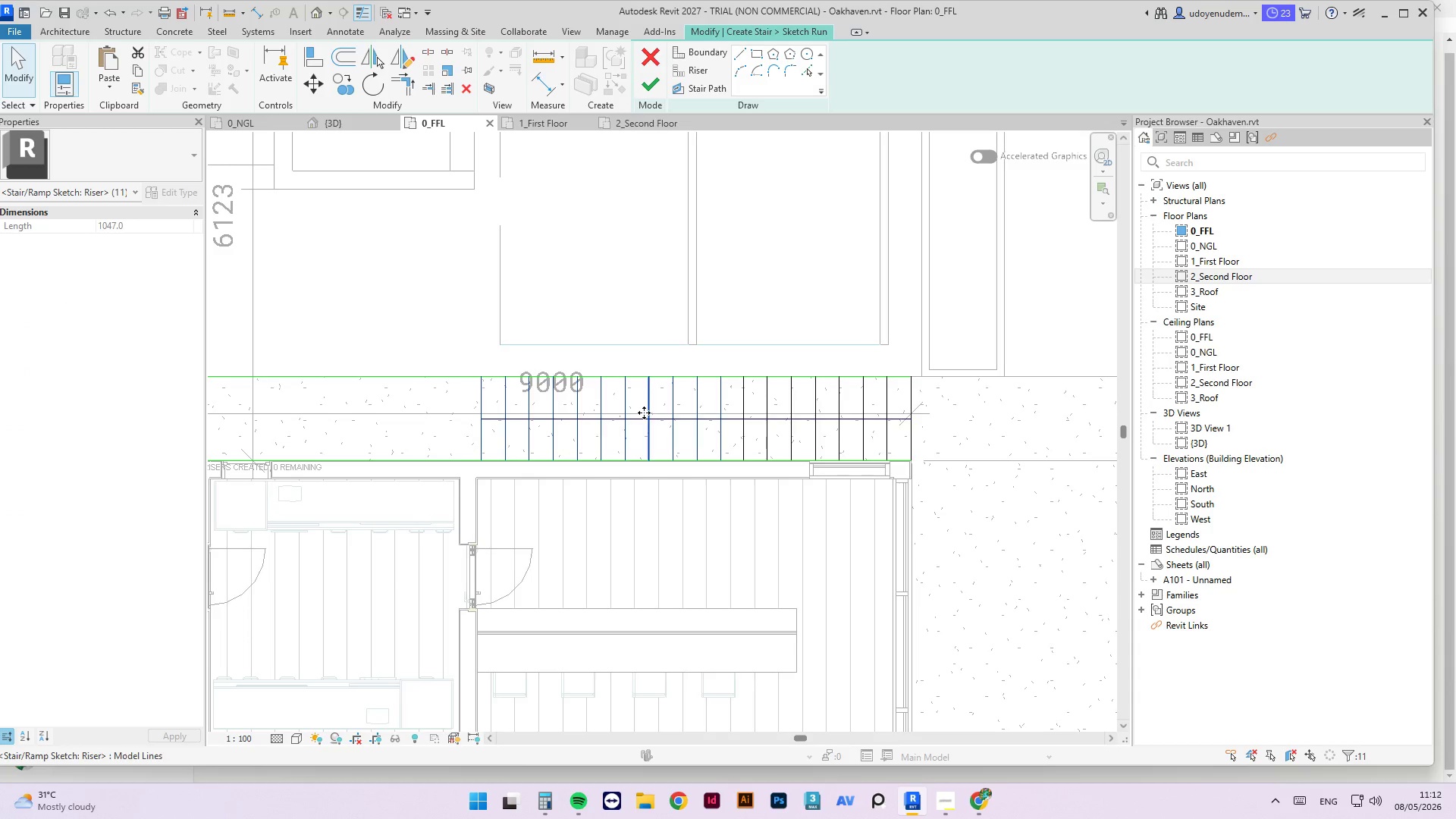 
key(ArrowRight)
 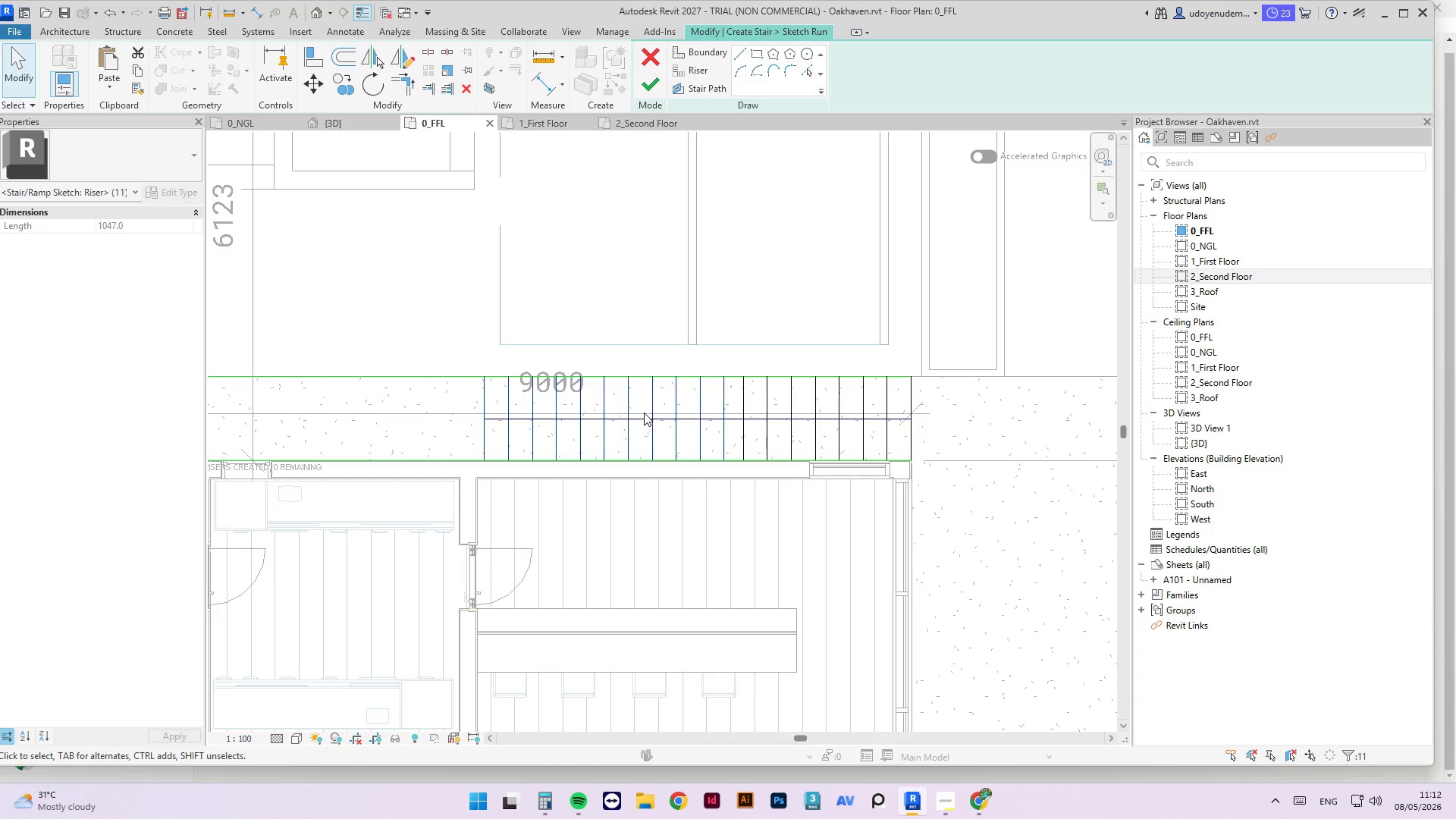 
key(ArrowLeft)
 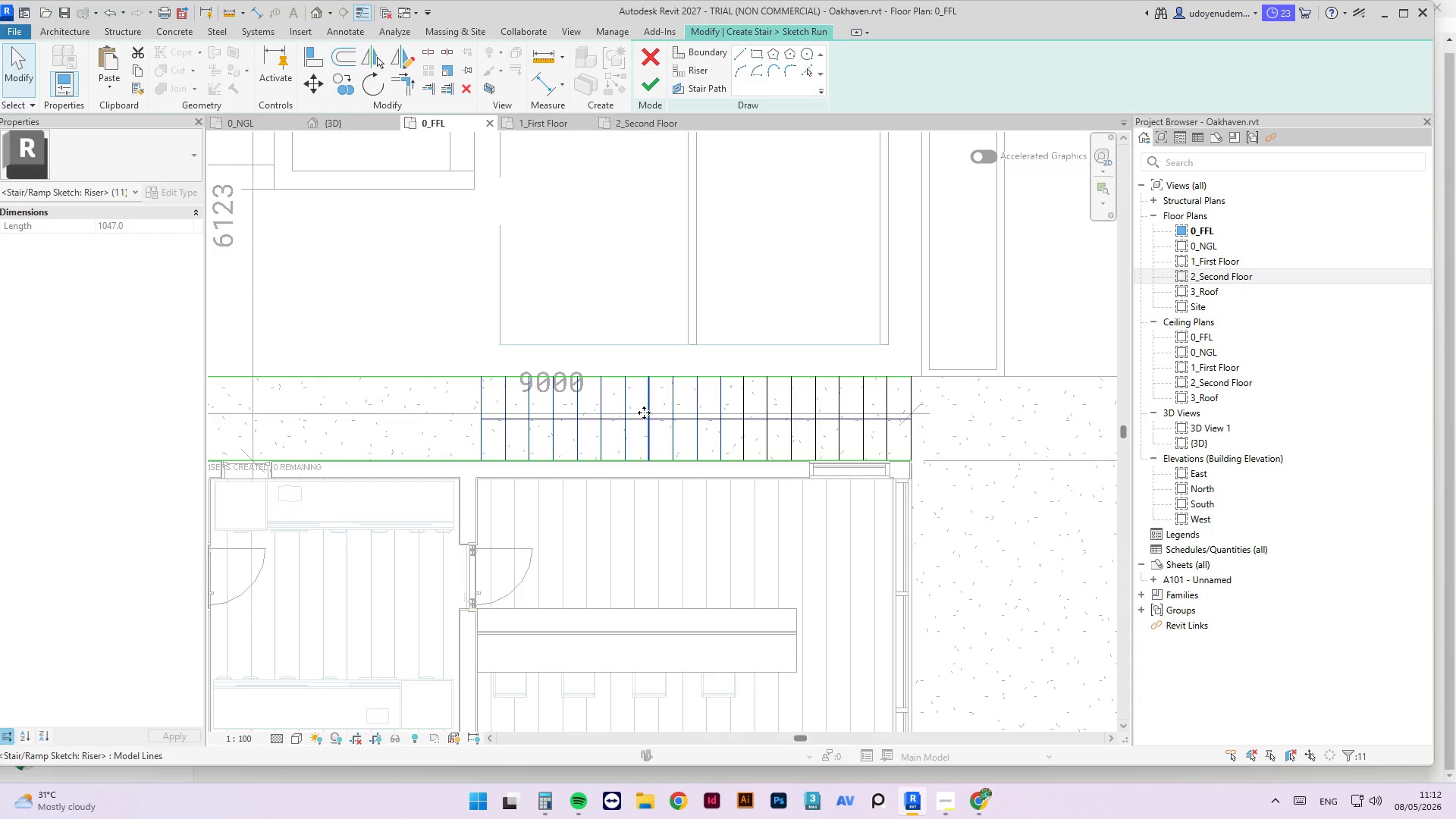 
scroll: coordinate [386, 394], scroll_direction: none, amount: 0.0
 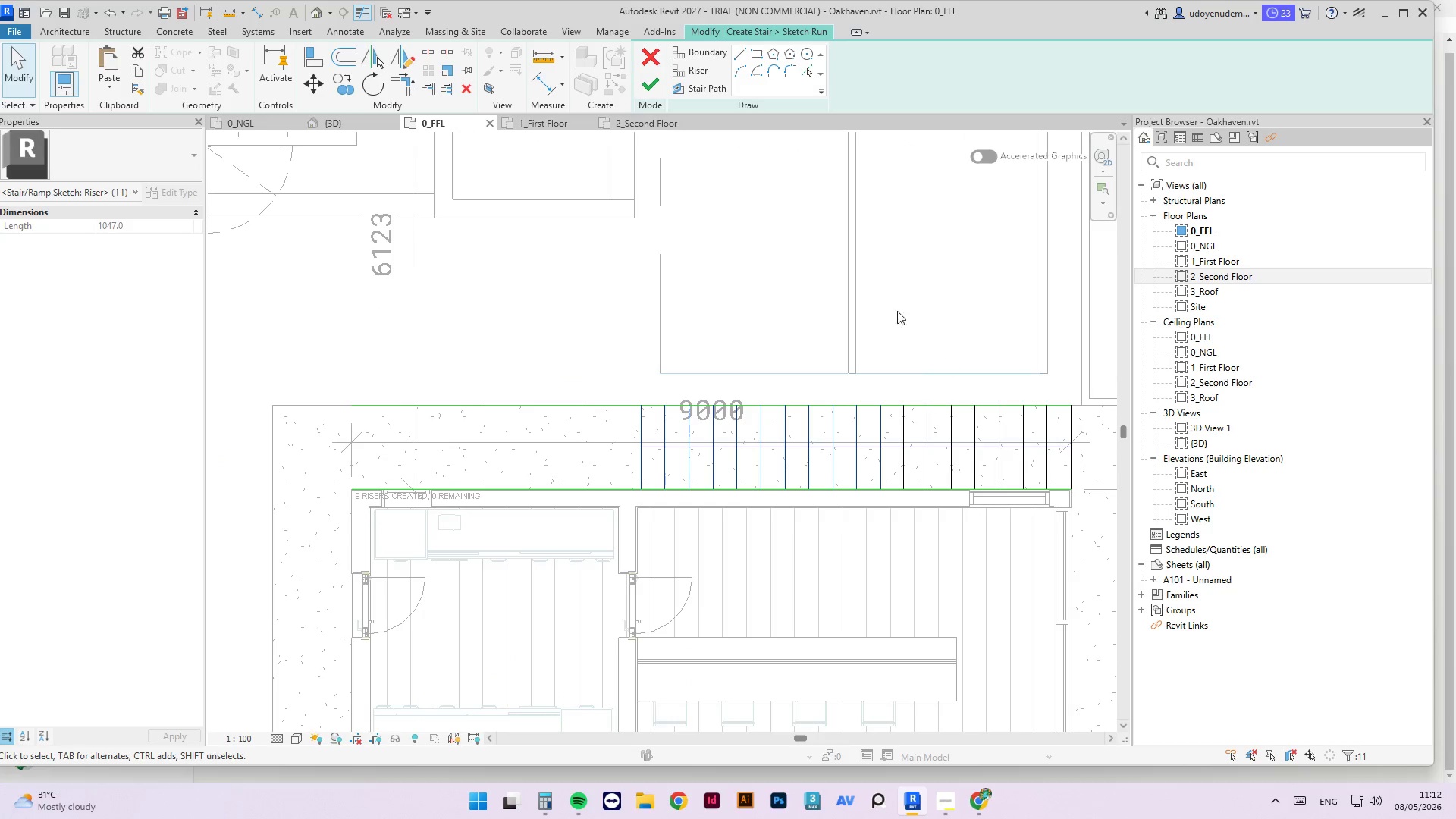 
left_click([649, 86])
 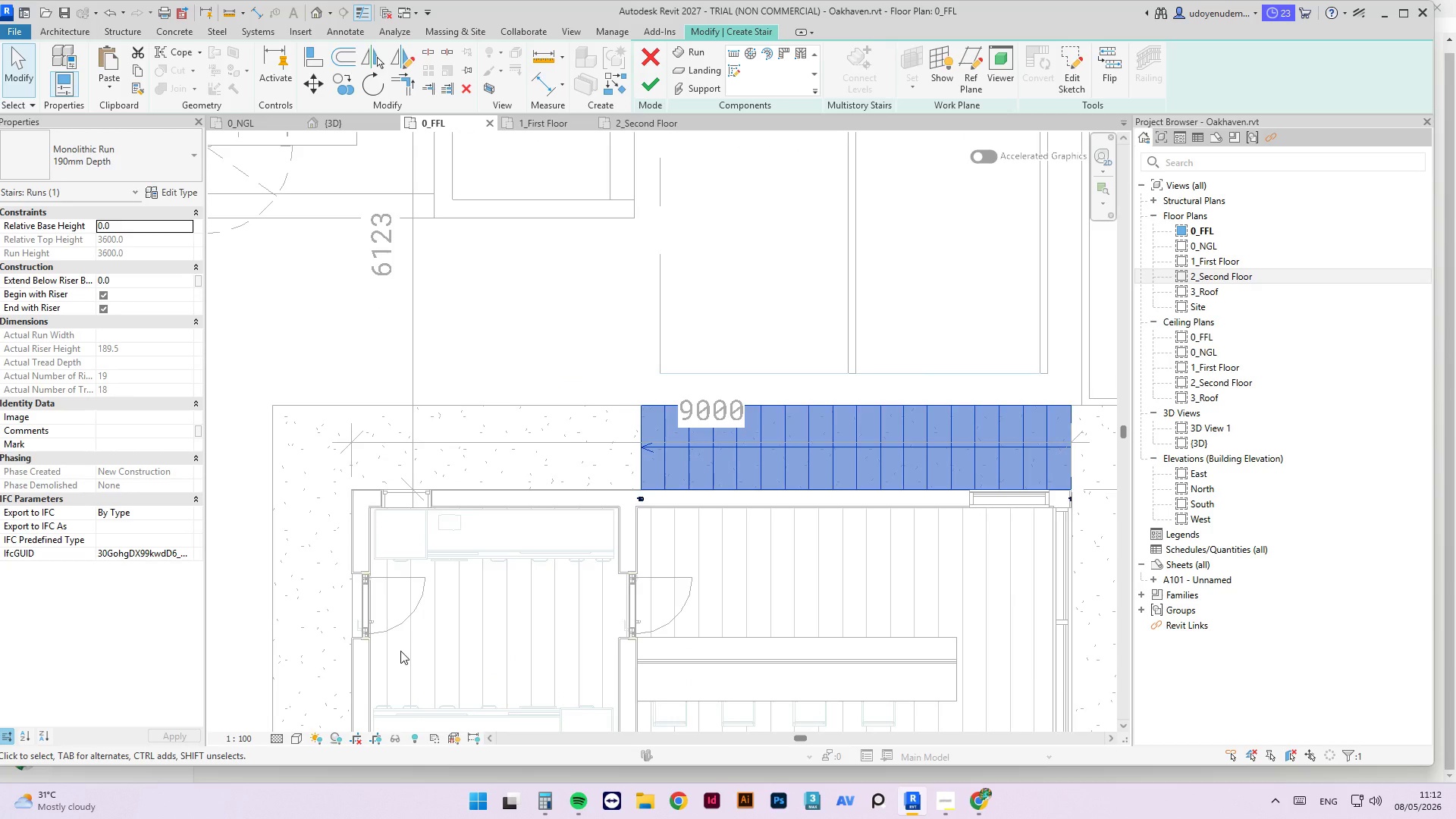 
scroll: coordinate [510, 540], scroll_direction: down, amount: 1.0
 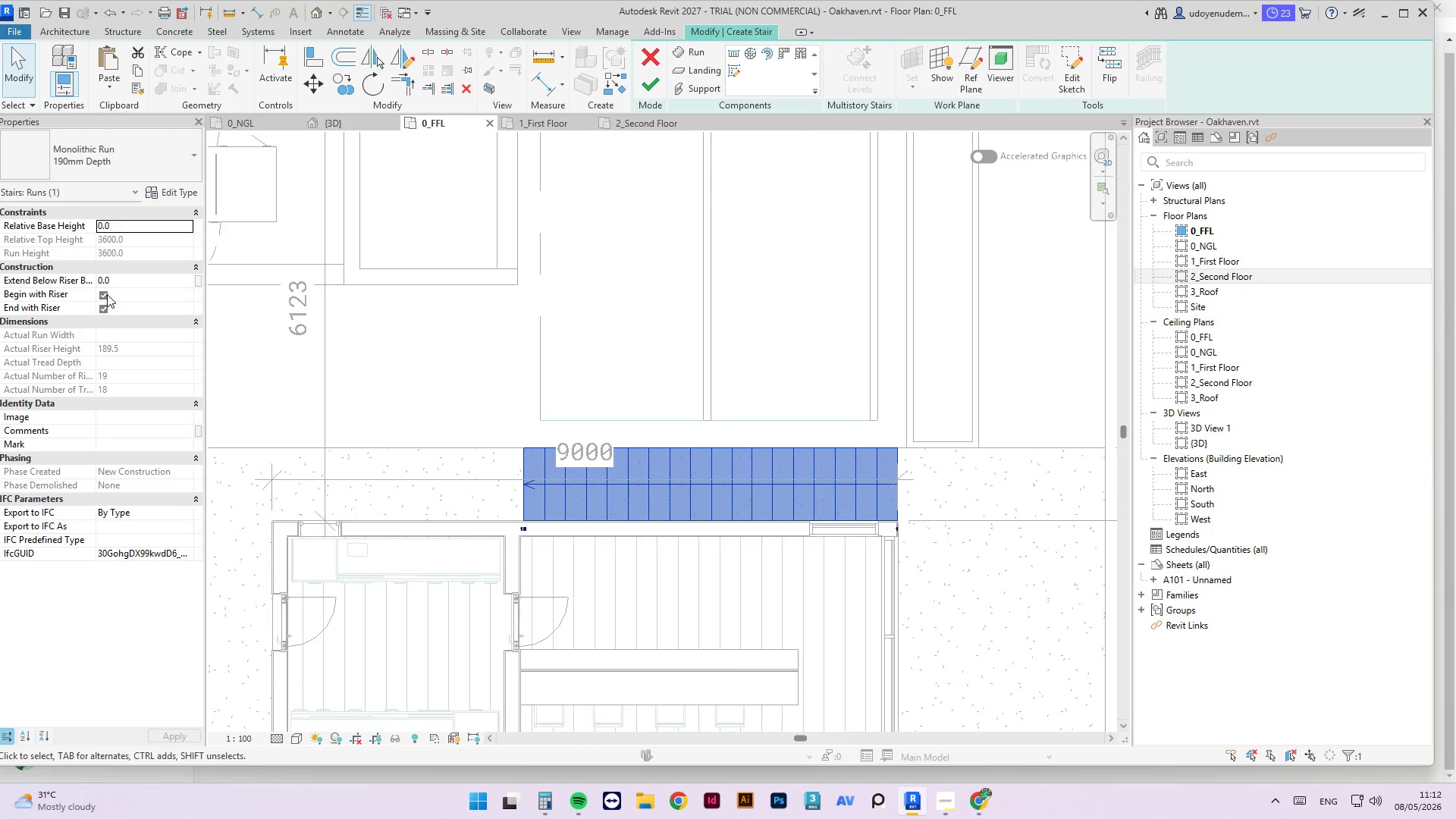 
left_click([107, 294])
 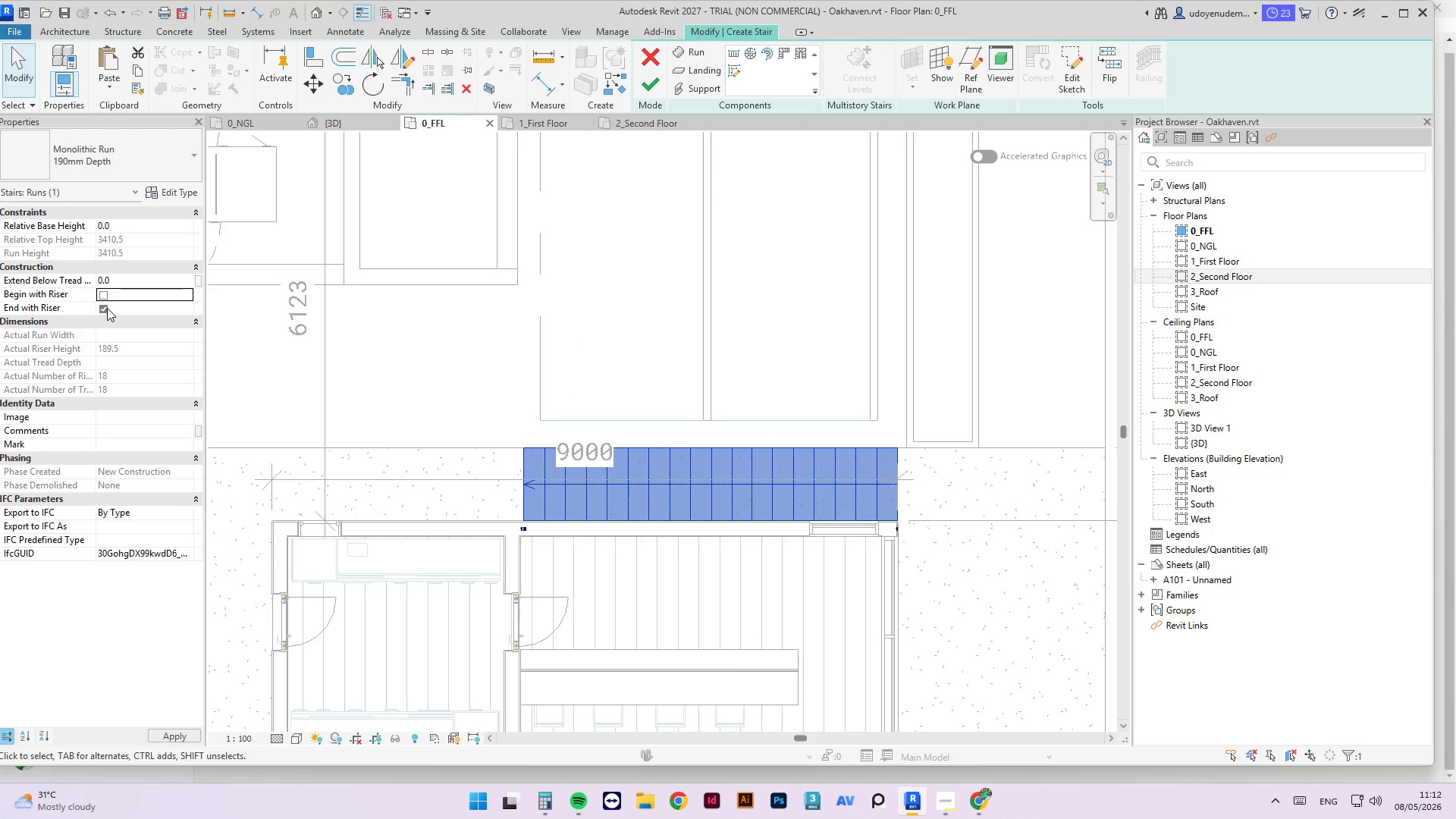 
left_click([107, 308])
 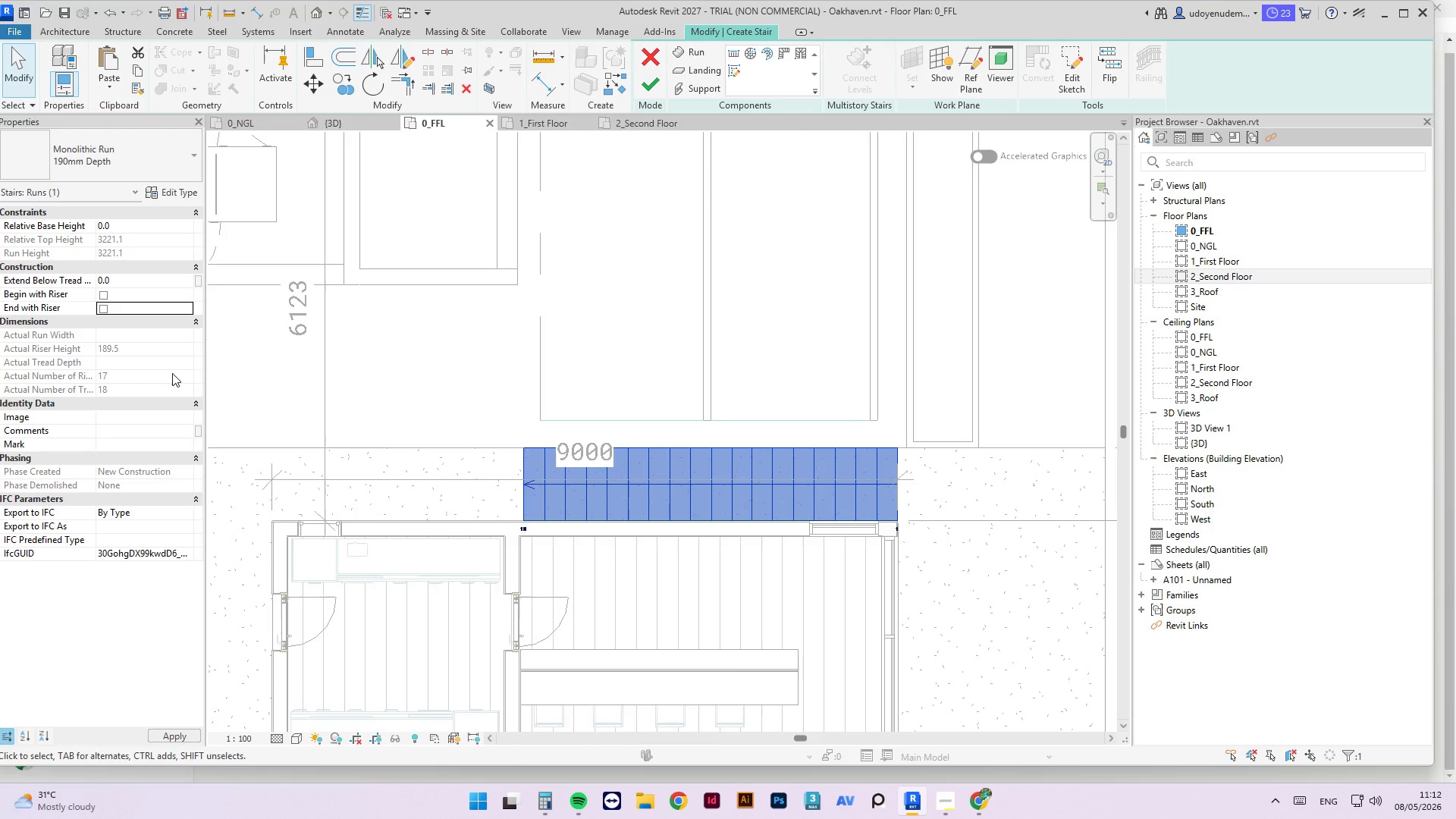 
left_click([648, 86])
 